 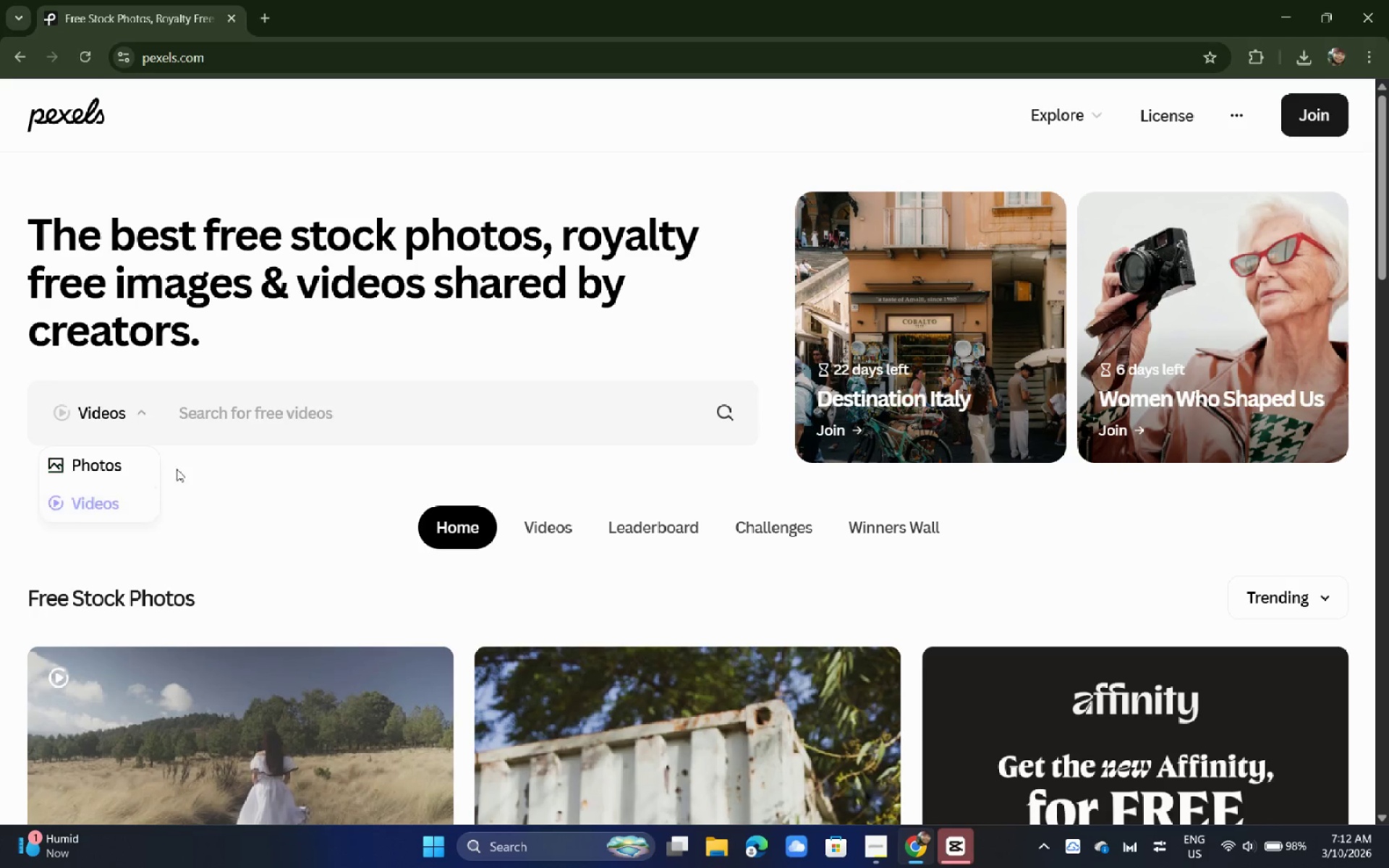 
triple_click([246, 414])
 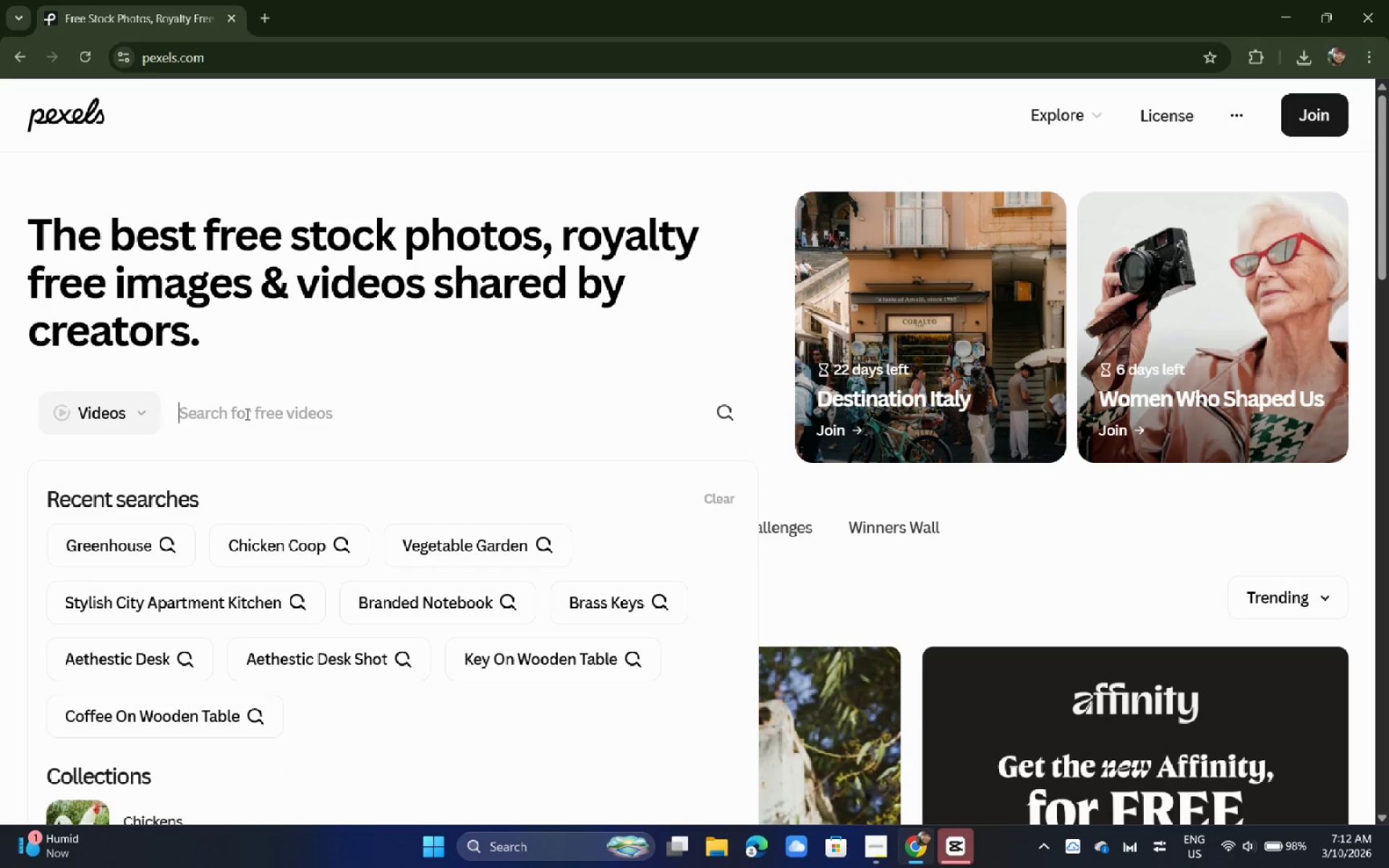 
type(greenhouse)
 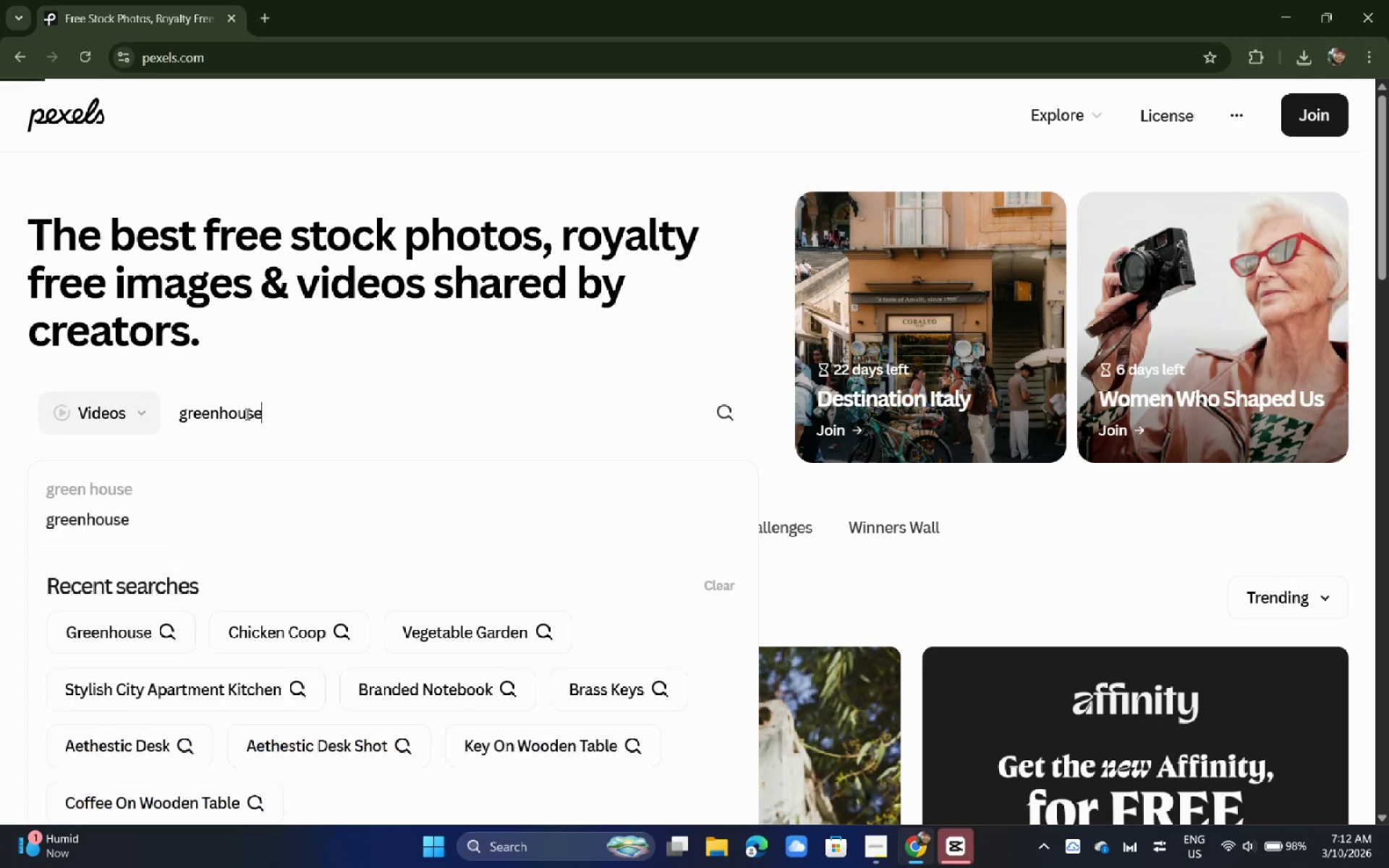 
key(Enter)
 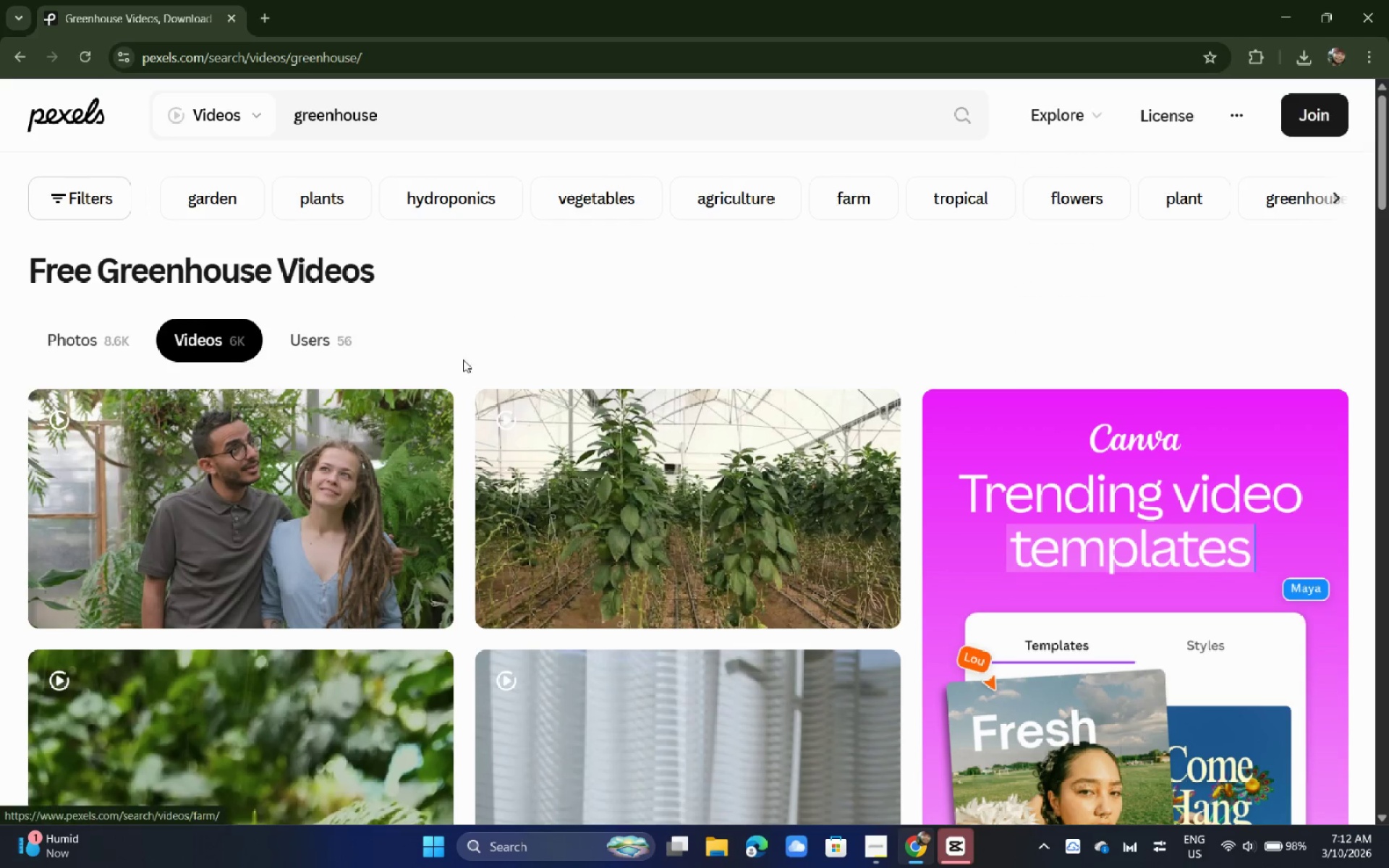 
left_click([726, 851])
 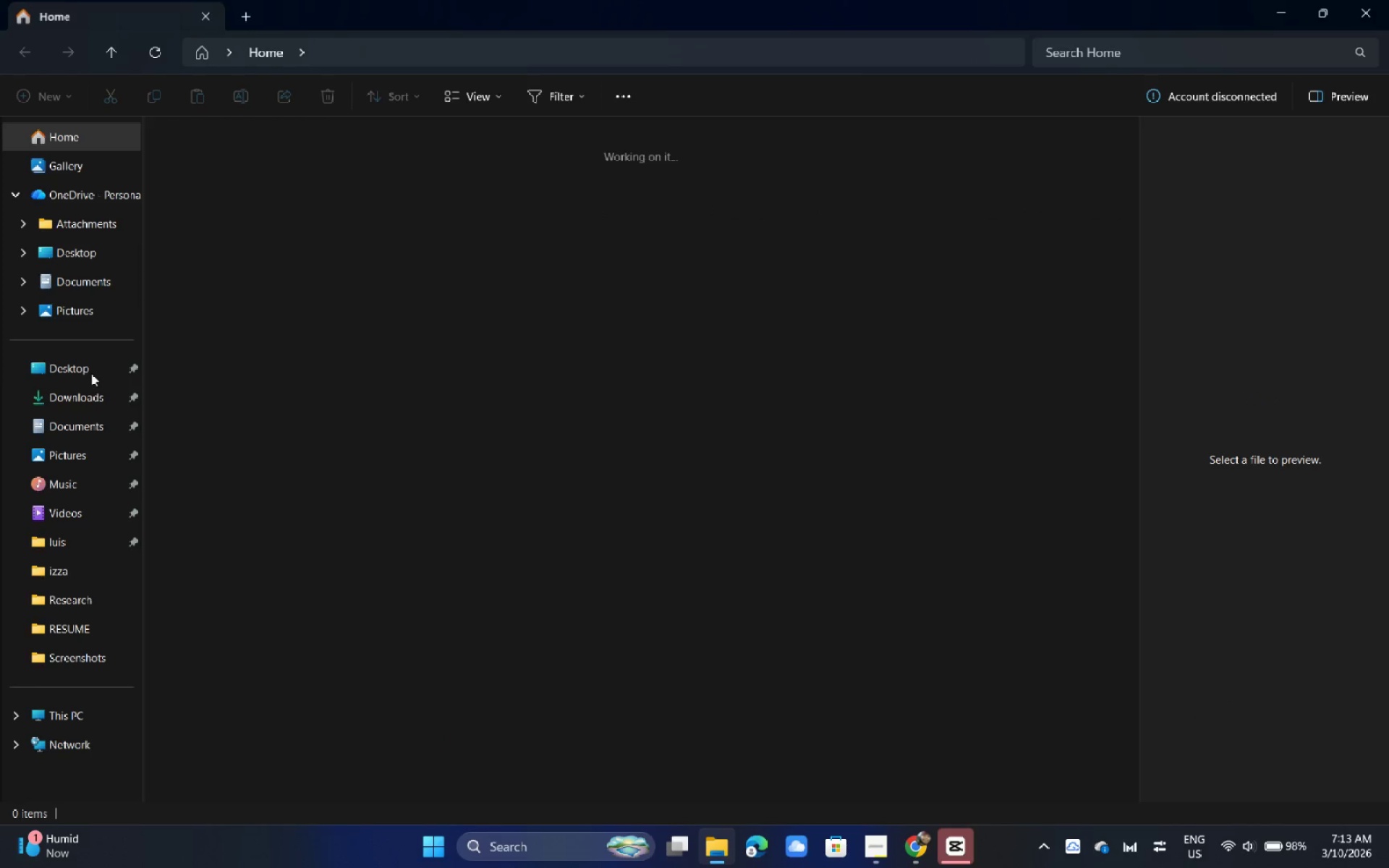 
left_click([91, 404])
 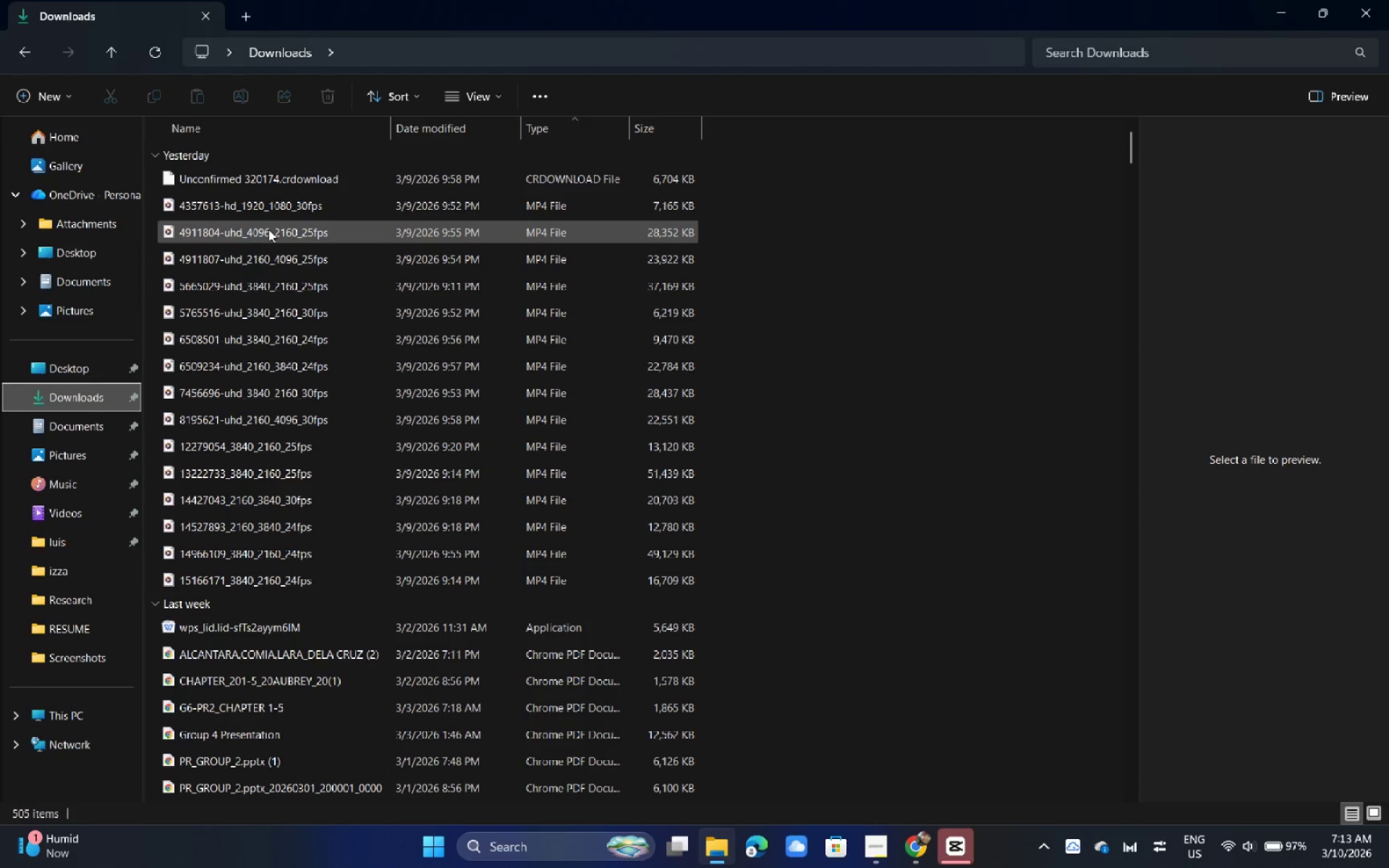 
left_click([287, 187])
 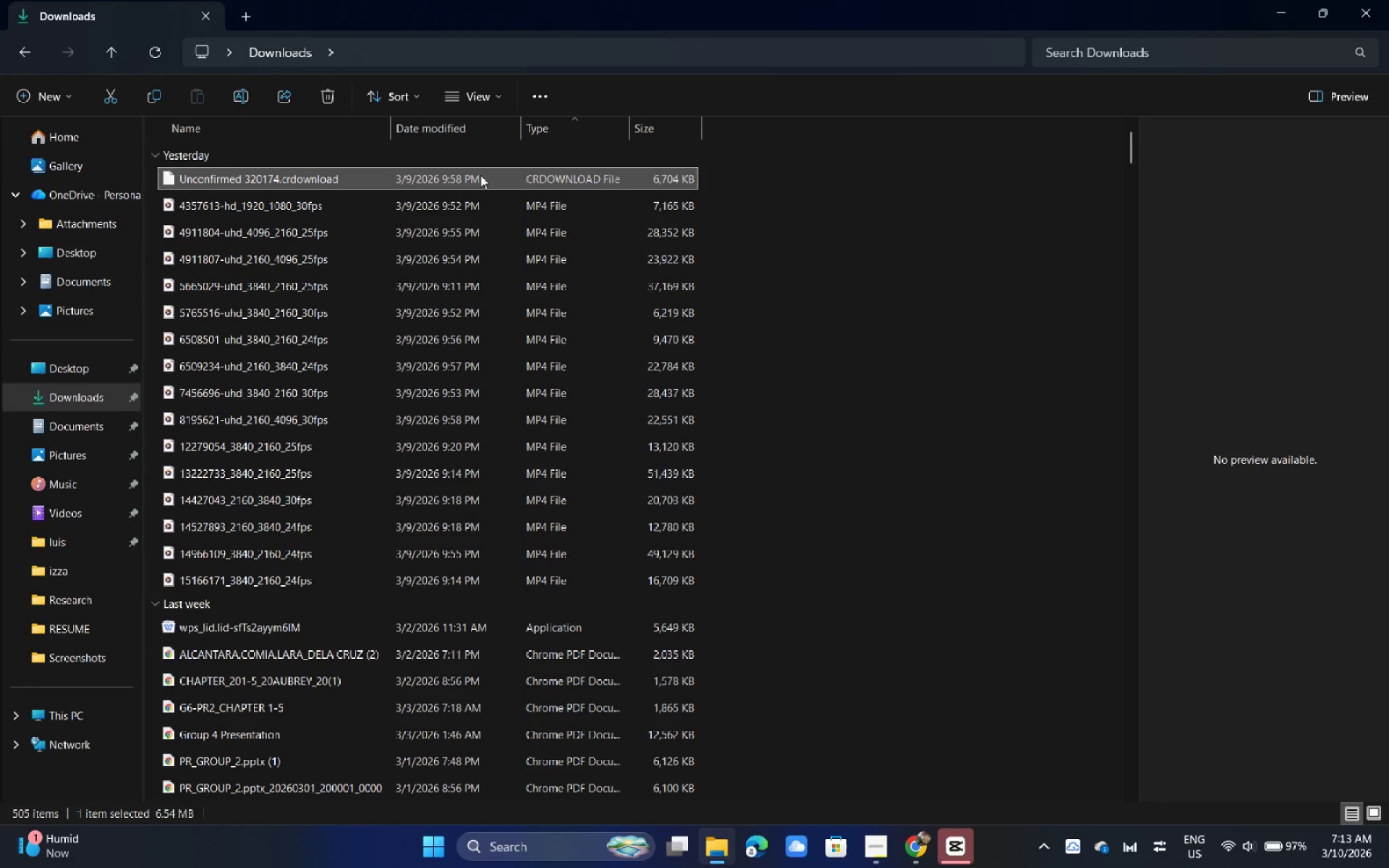 
key(Backspace)
 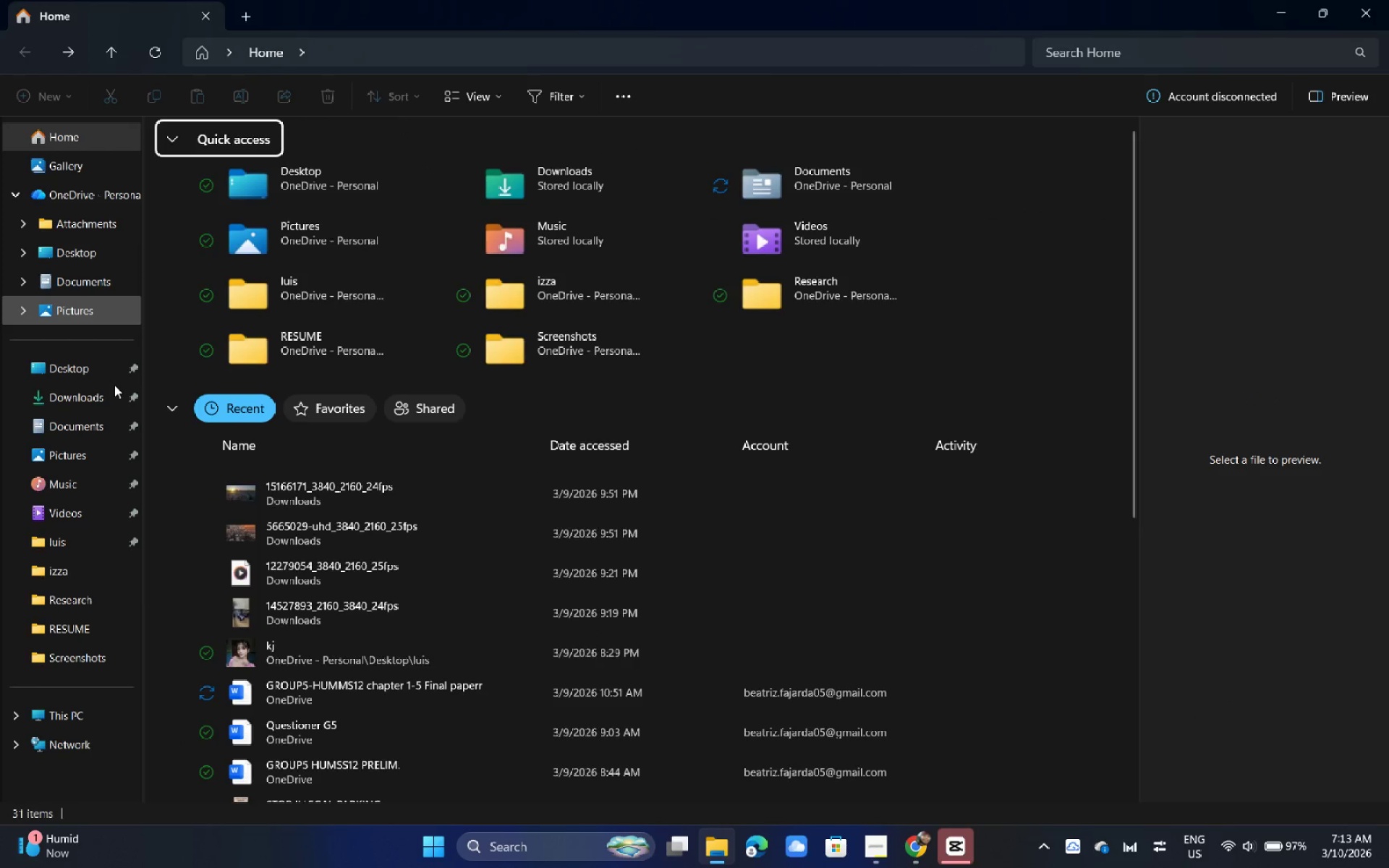 
double_click([94, 388])
 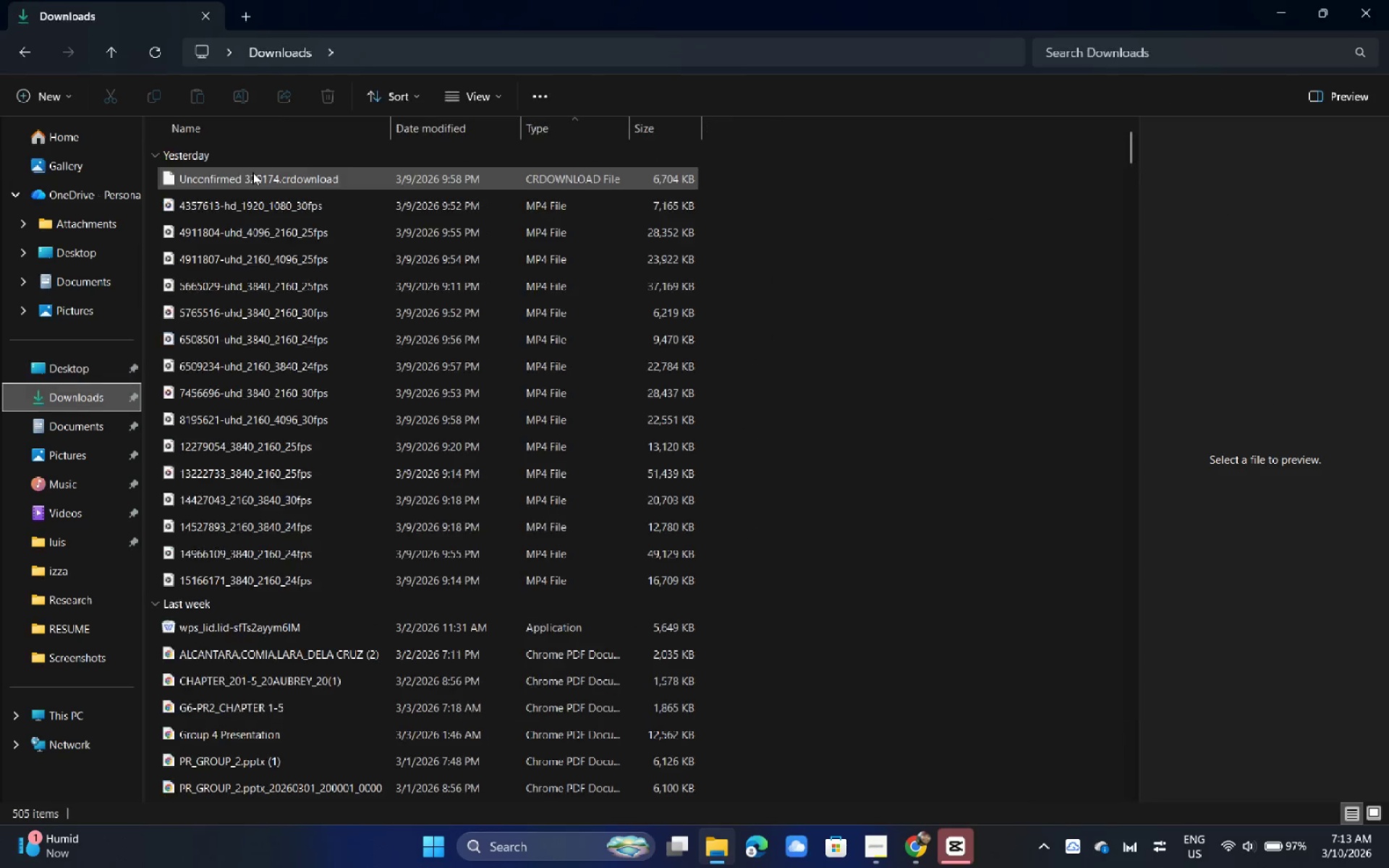 
left_click([252, 172])
 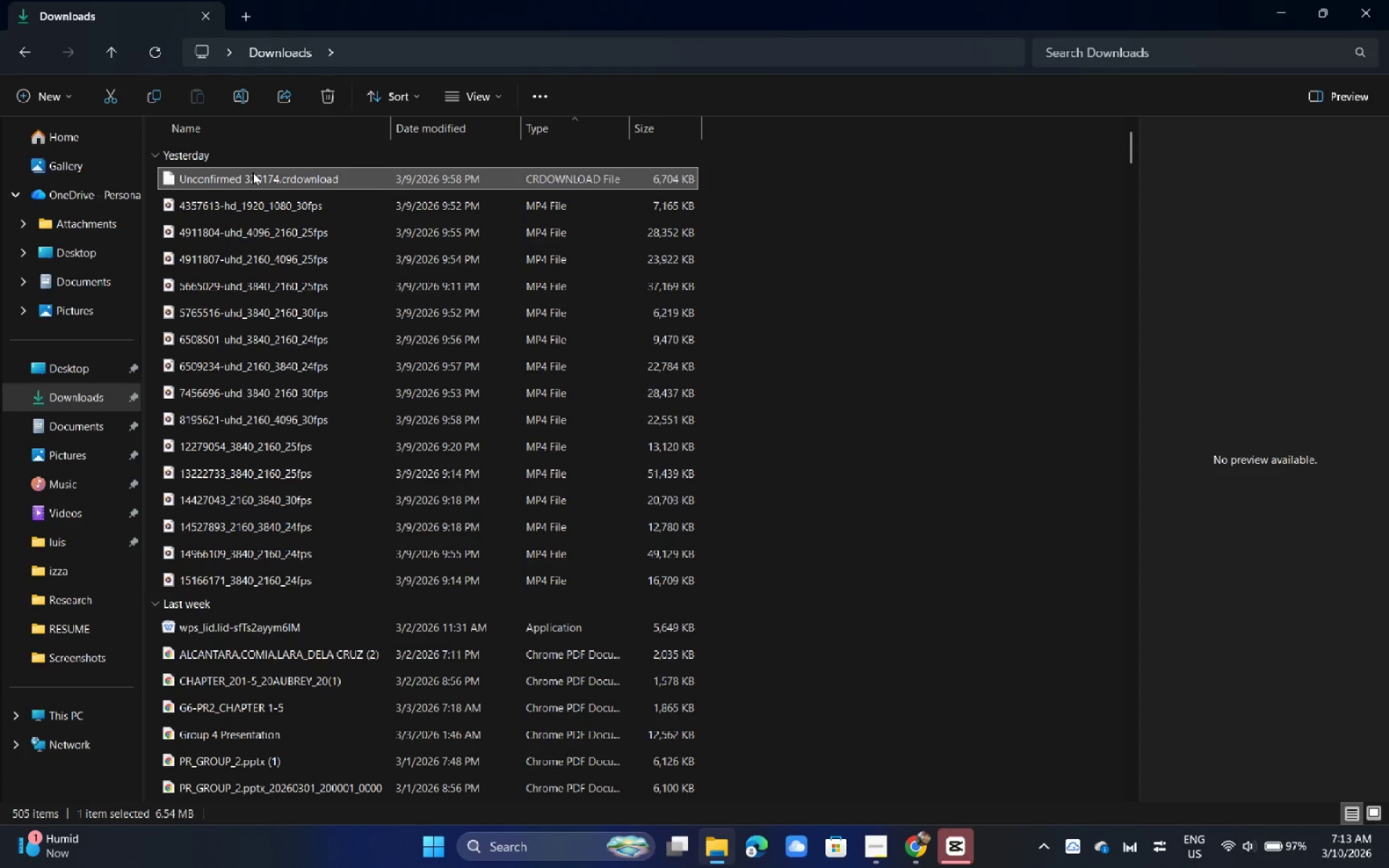 
key(Delete)
 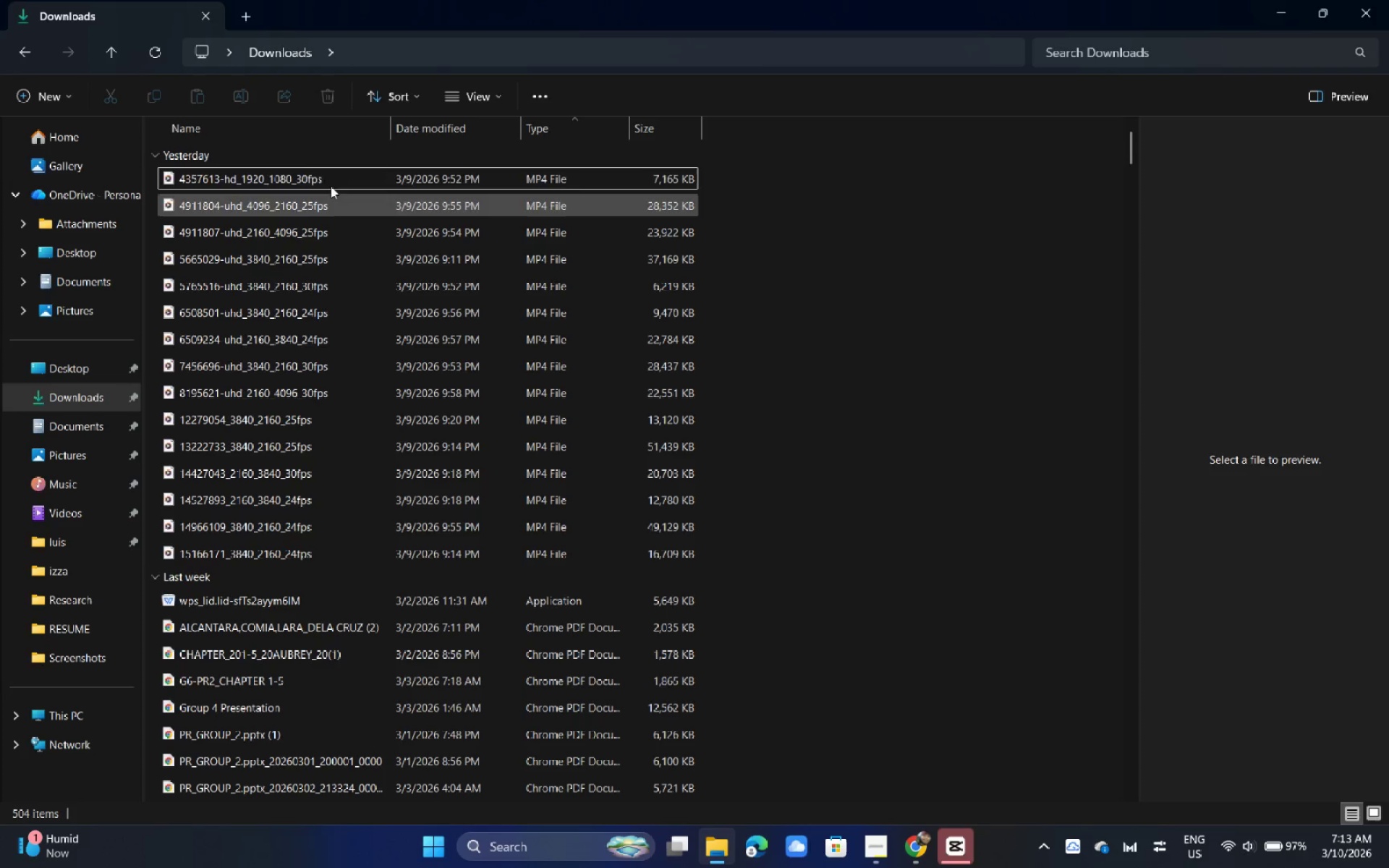 
left_click([330, 184])
 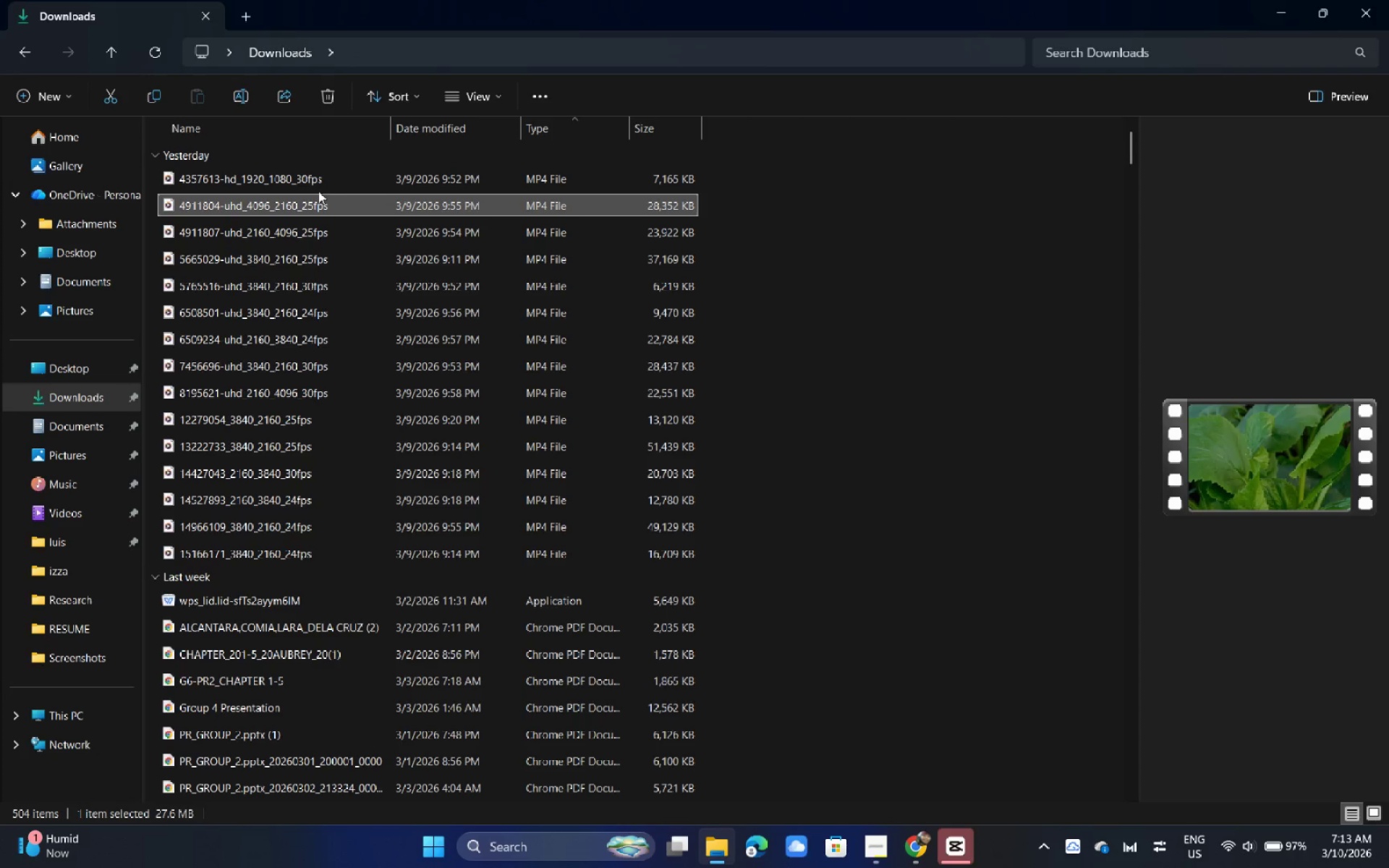 
left_click([313, 191])
 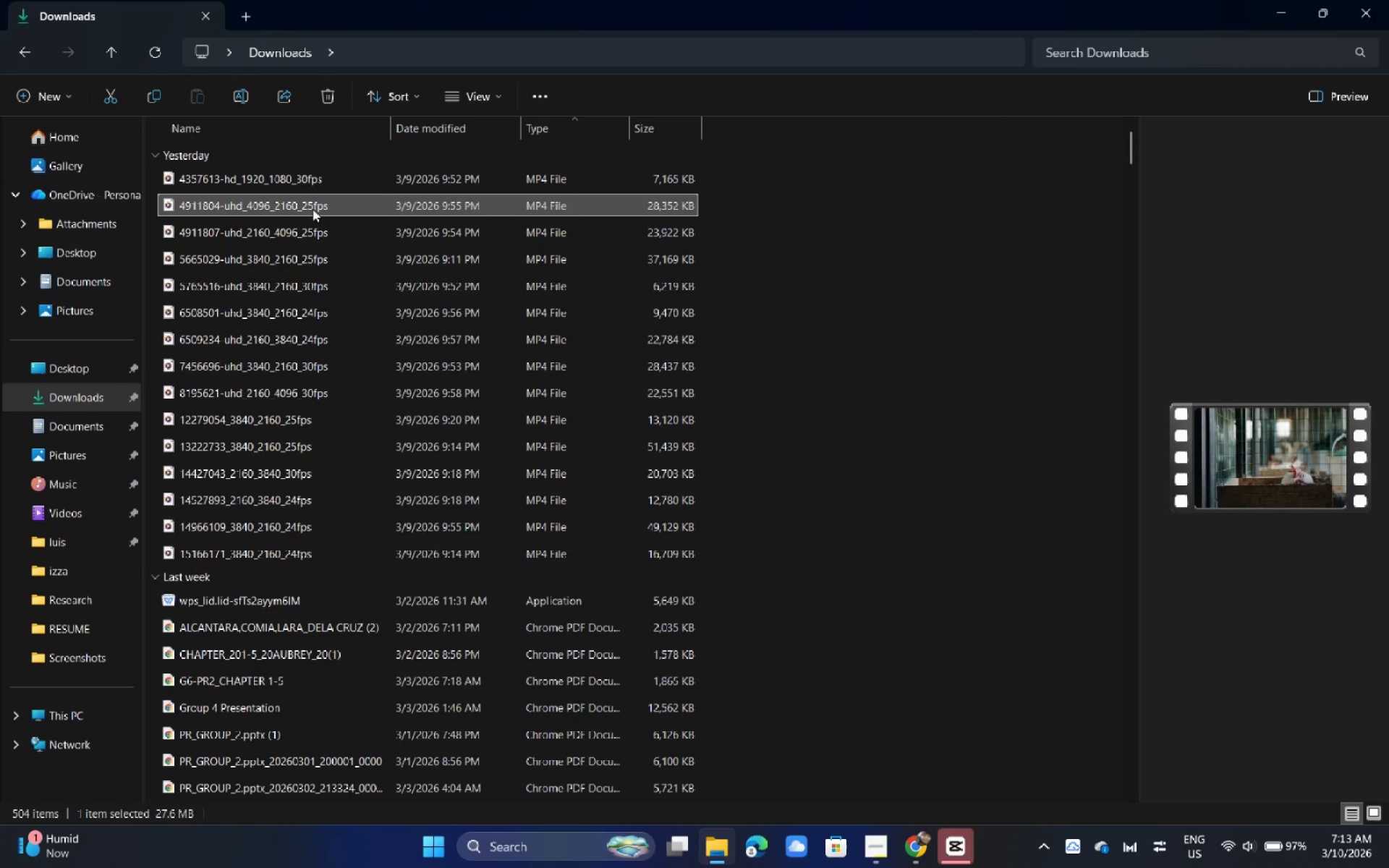 
left_click([312, 228])
 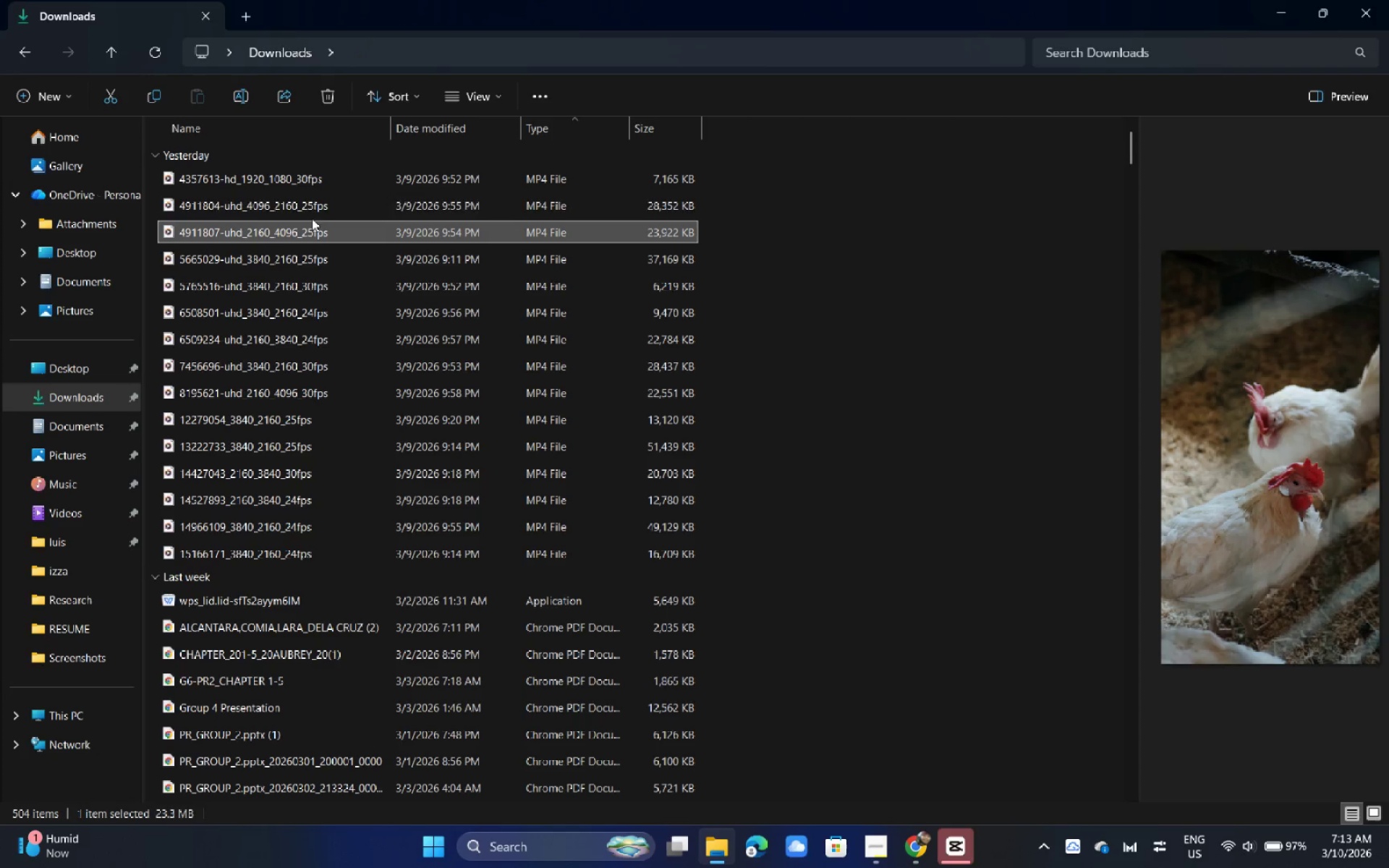 
left_click([317, 199])
 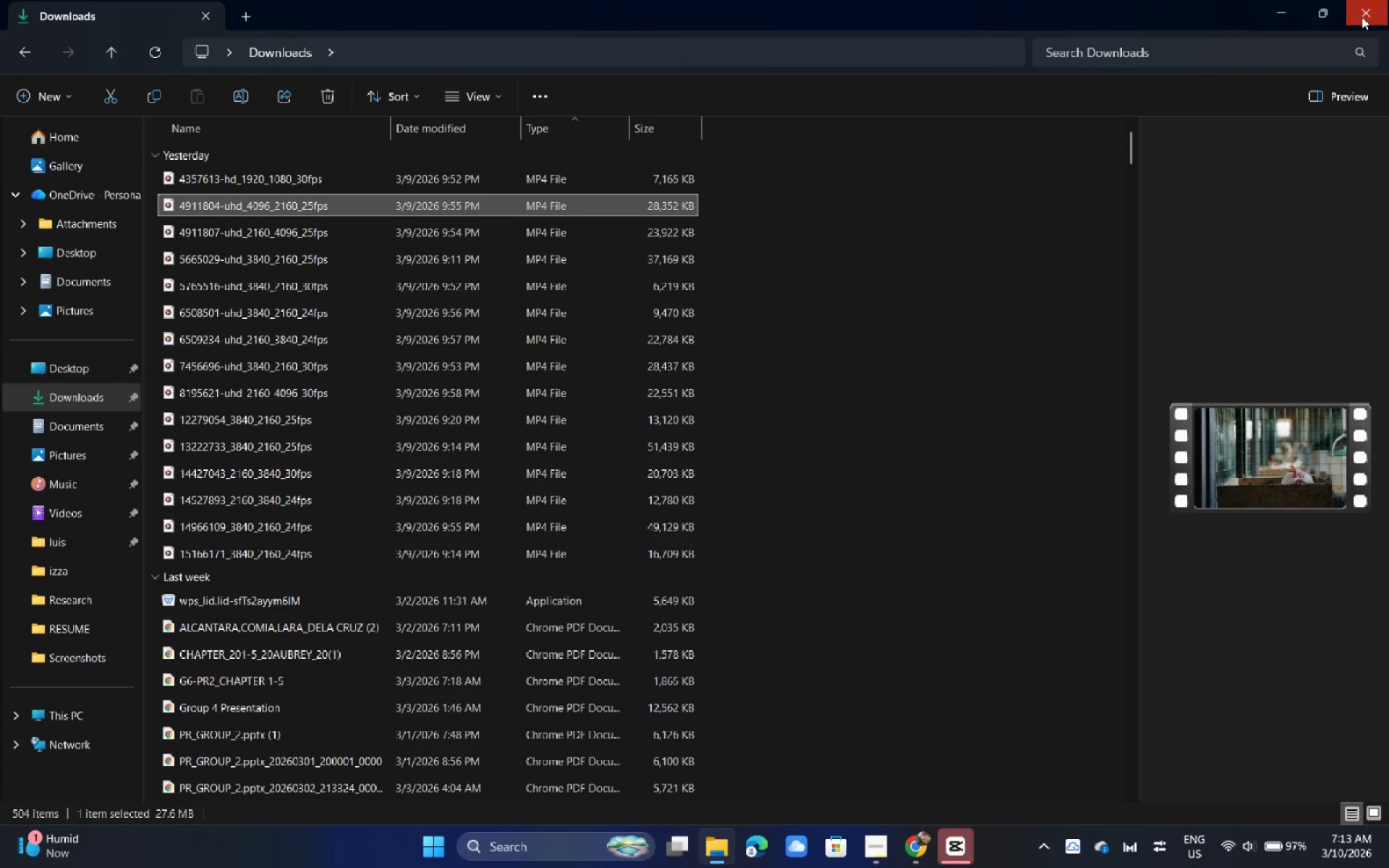 
left_click([1362, 17])
 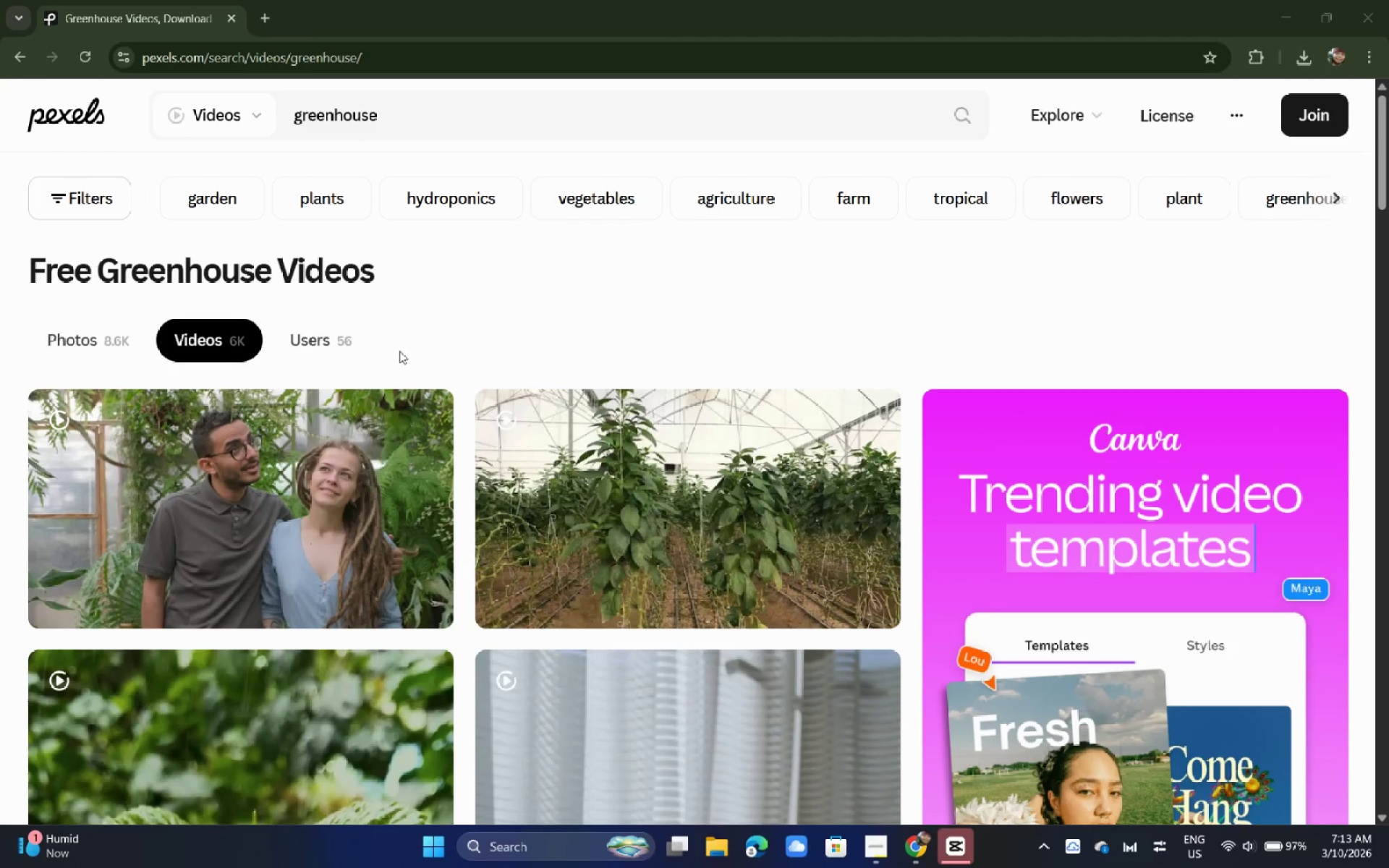 
scroll: coordinate [246, 437], scroll_direction: down, amount: 15.0
 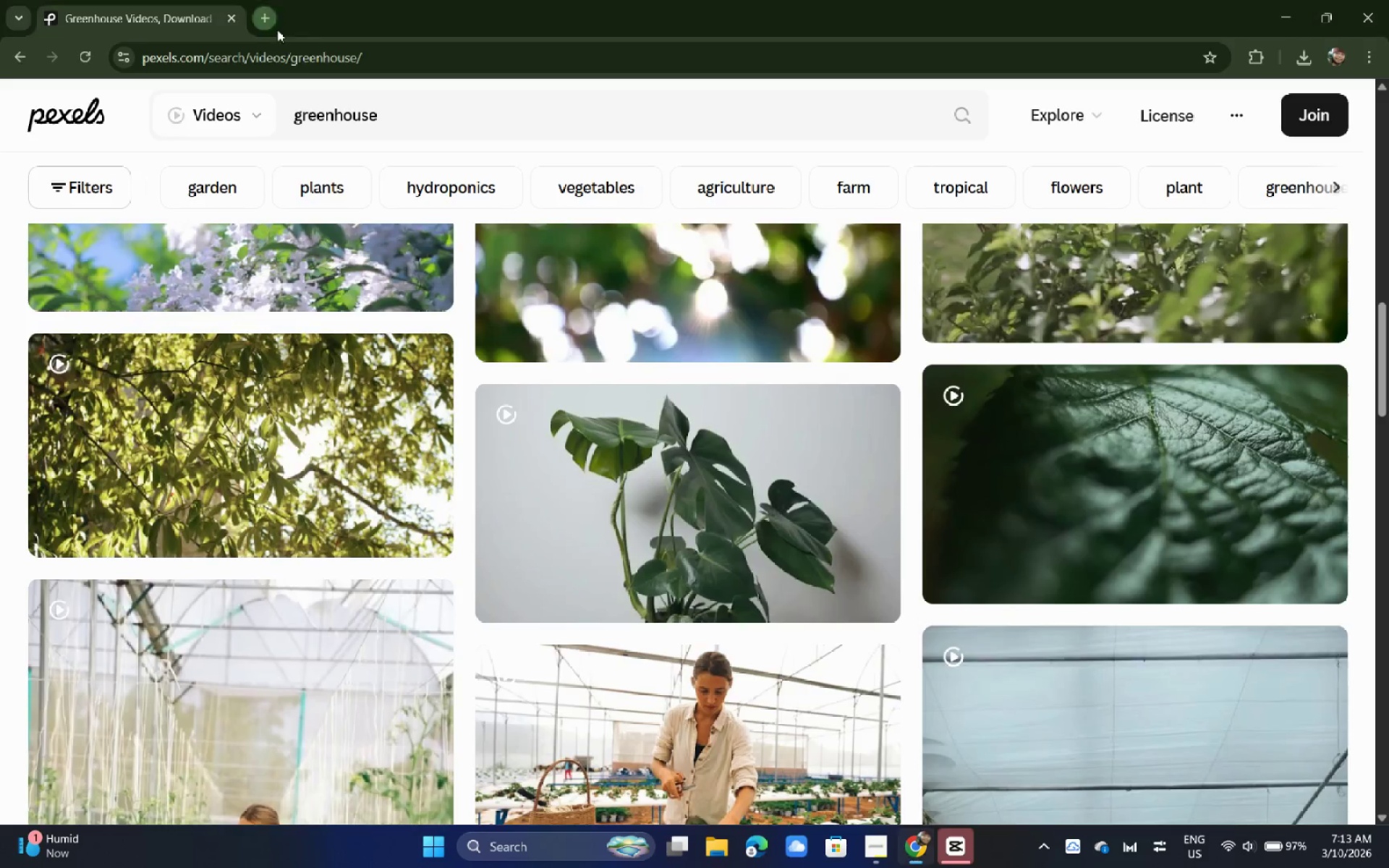 
triple_click([294, 48])
 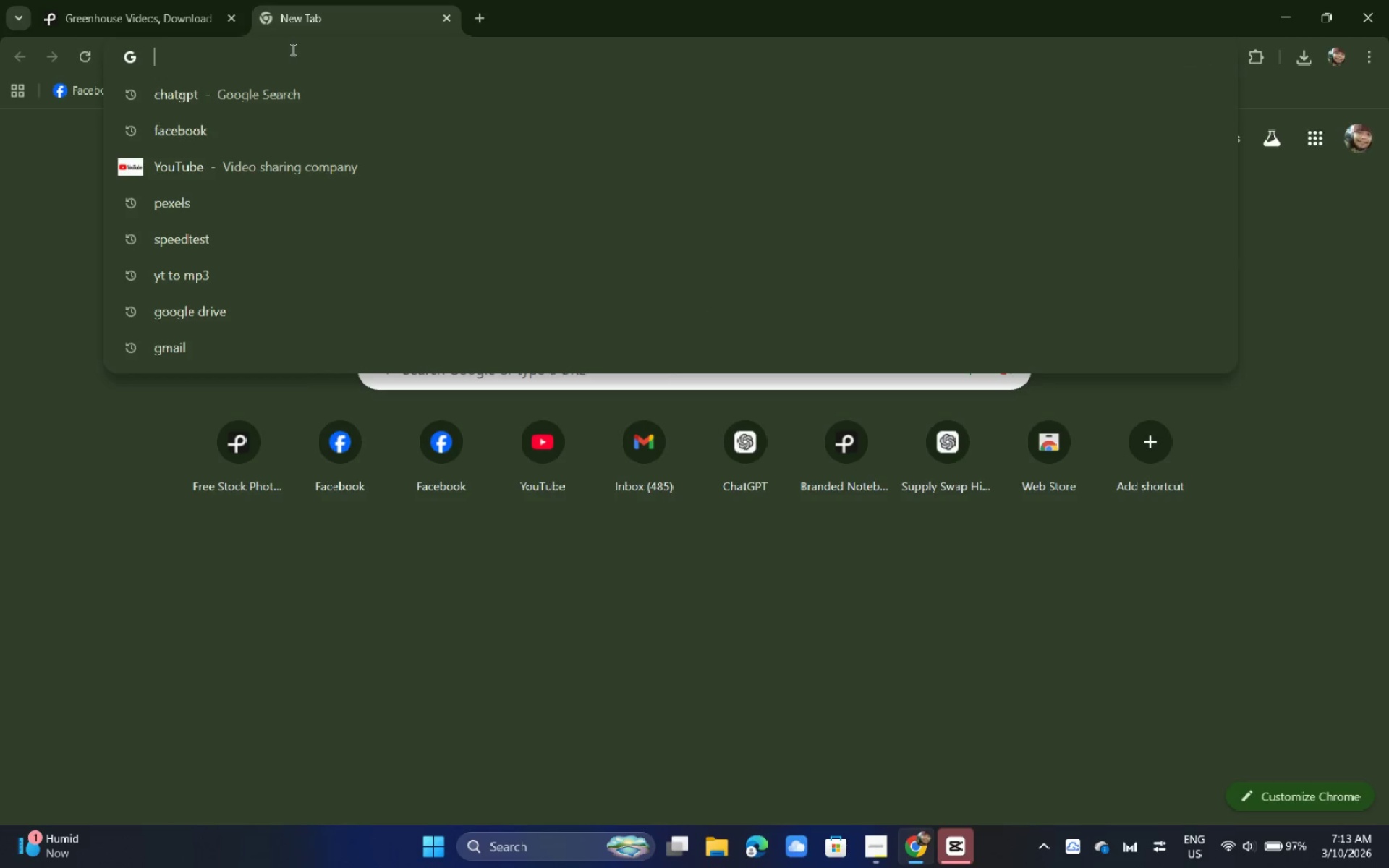 
type(pixabay)
 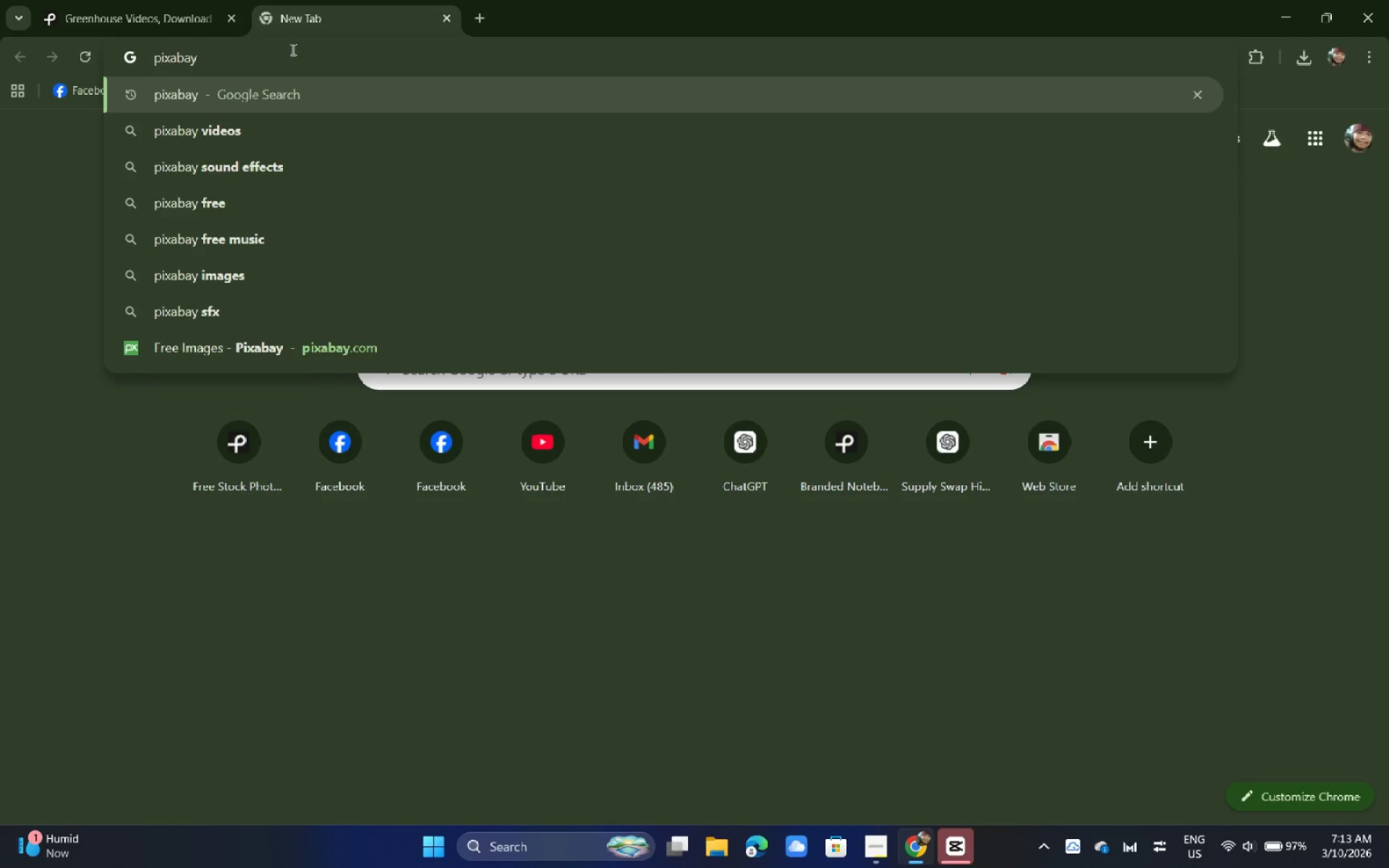 
key(Enter)
 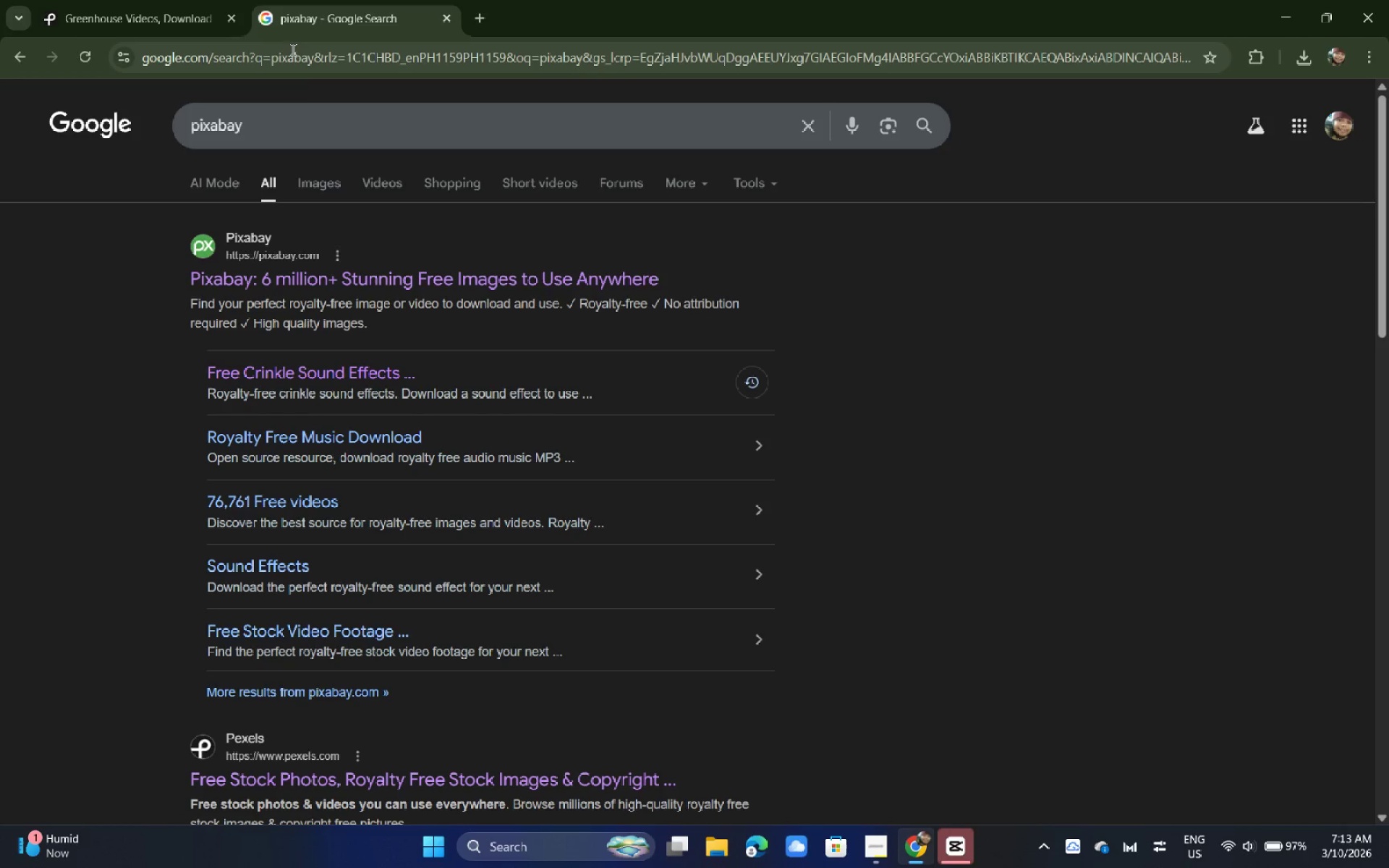 
wait(6.78)
 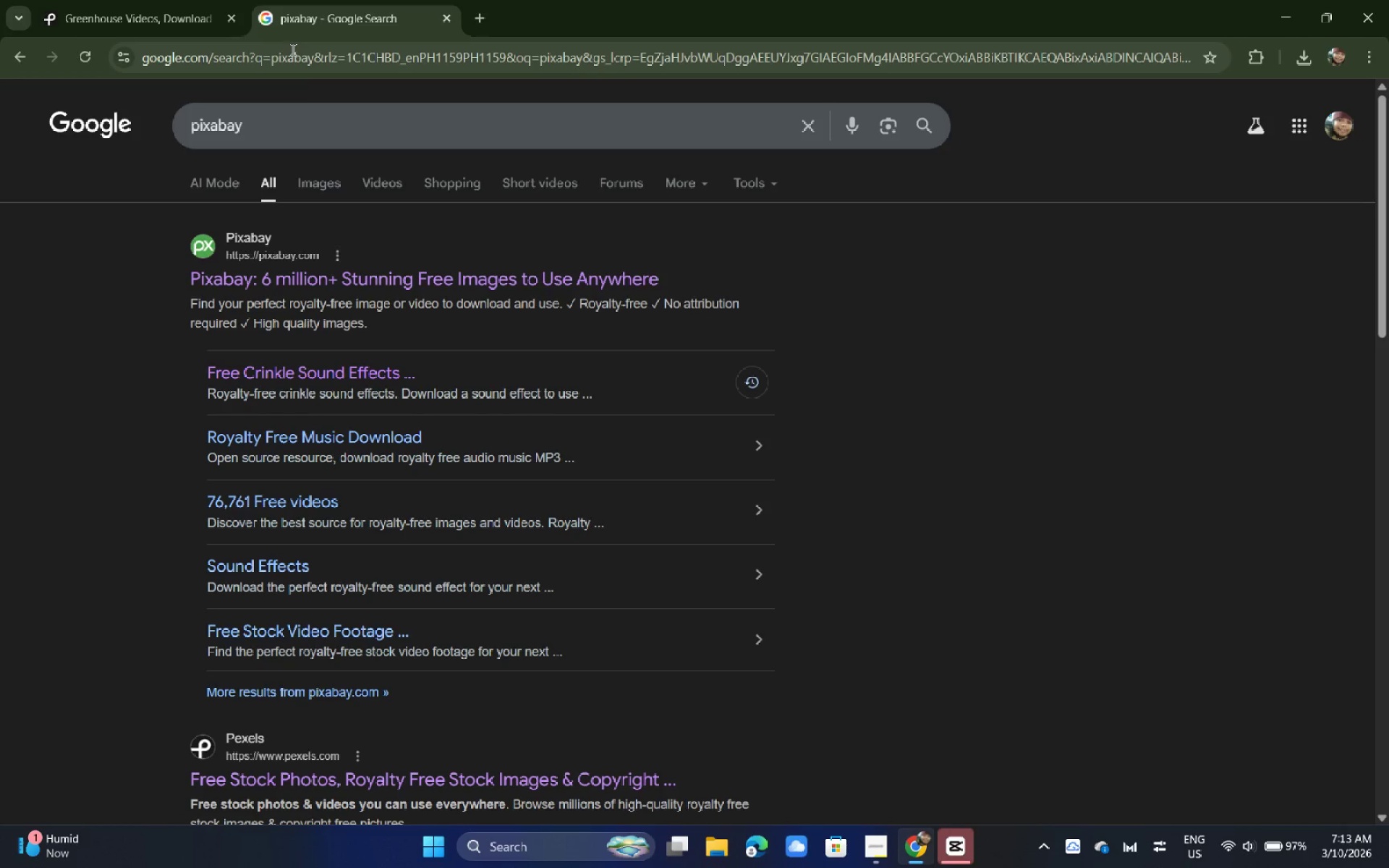 
left_click([289, 279])
 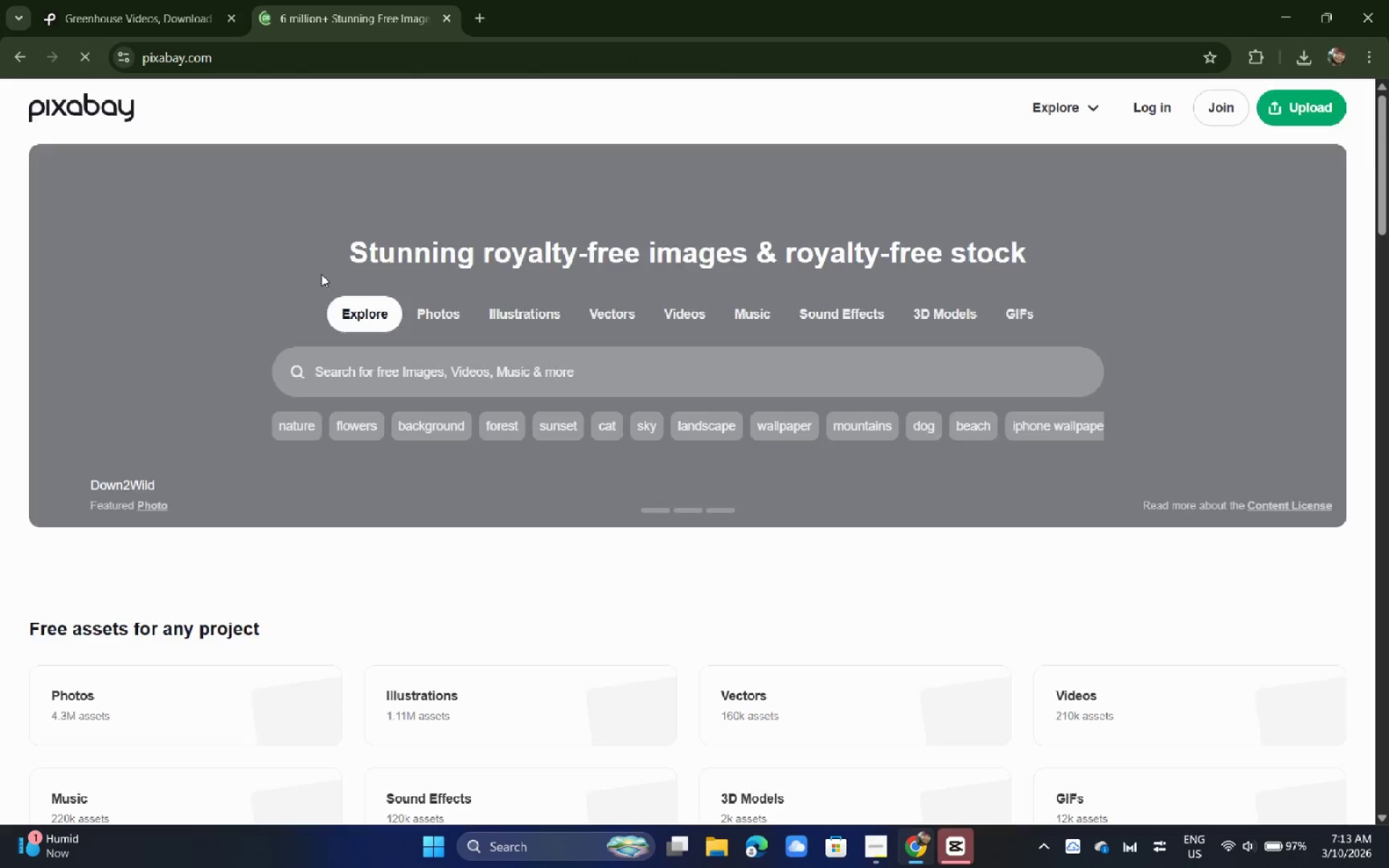 
left_click([419, 375])
 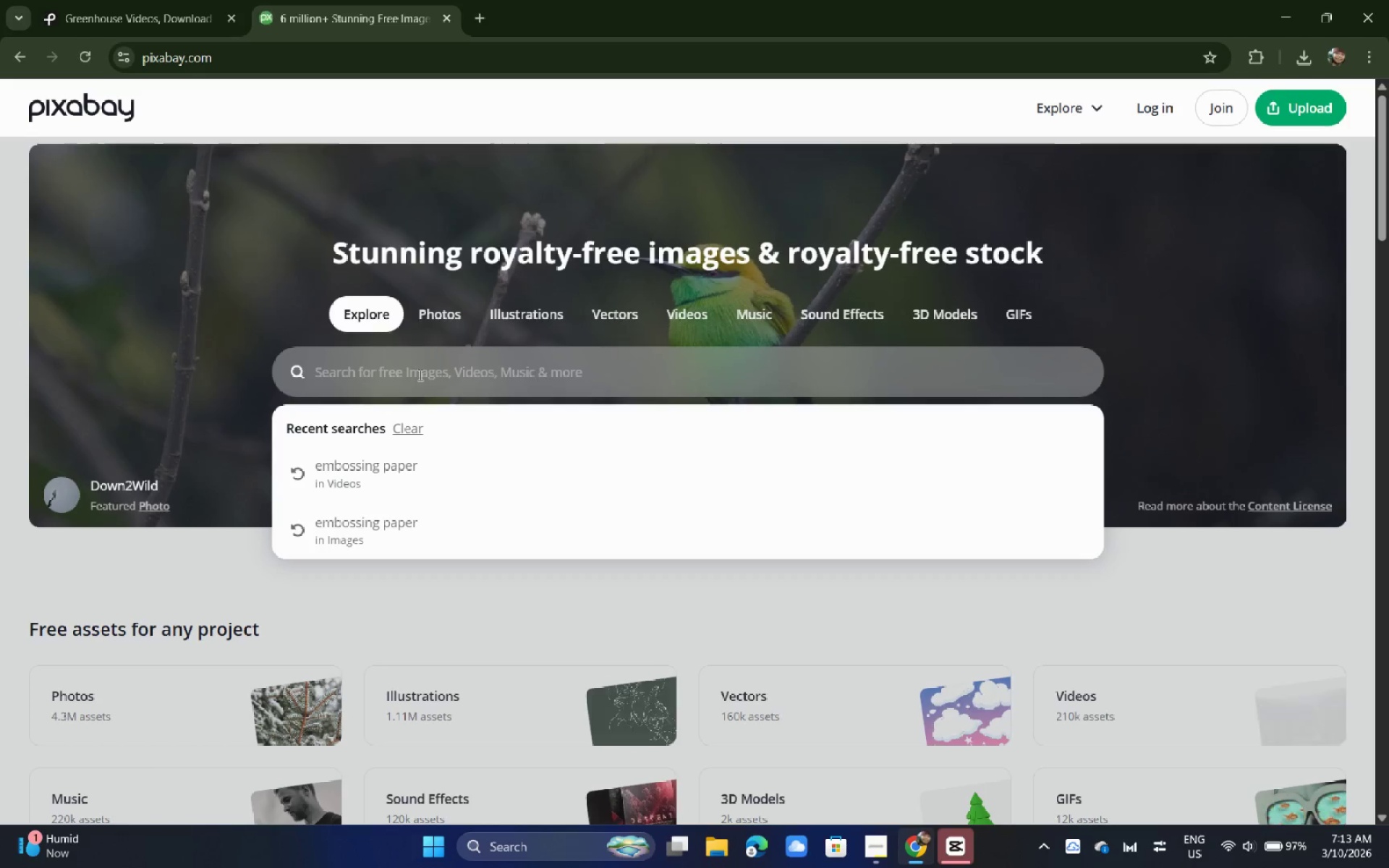 
type(greenhouse)
 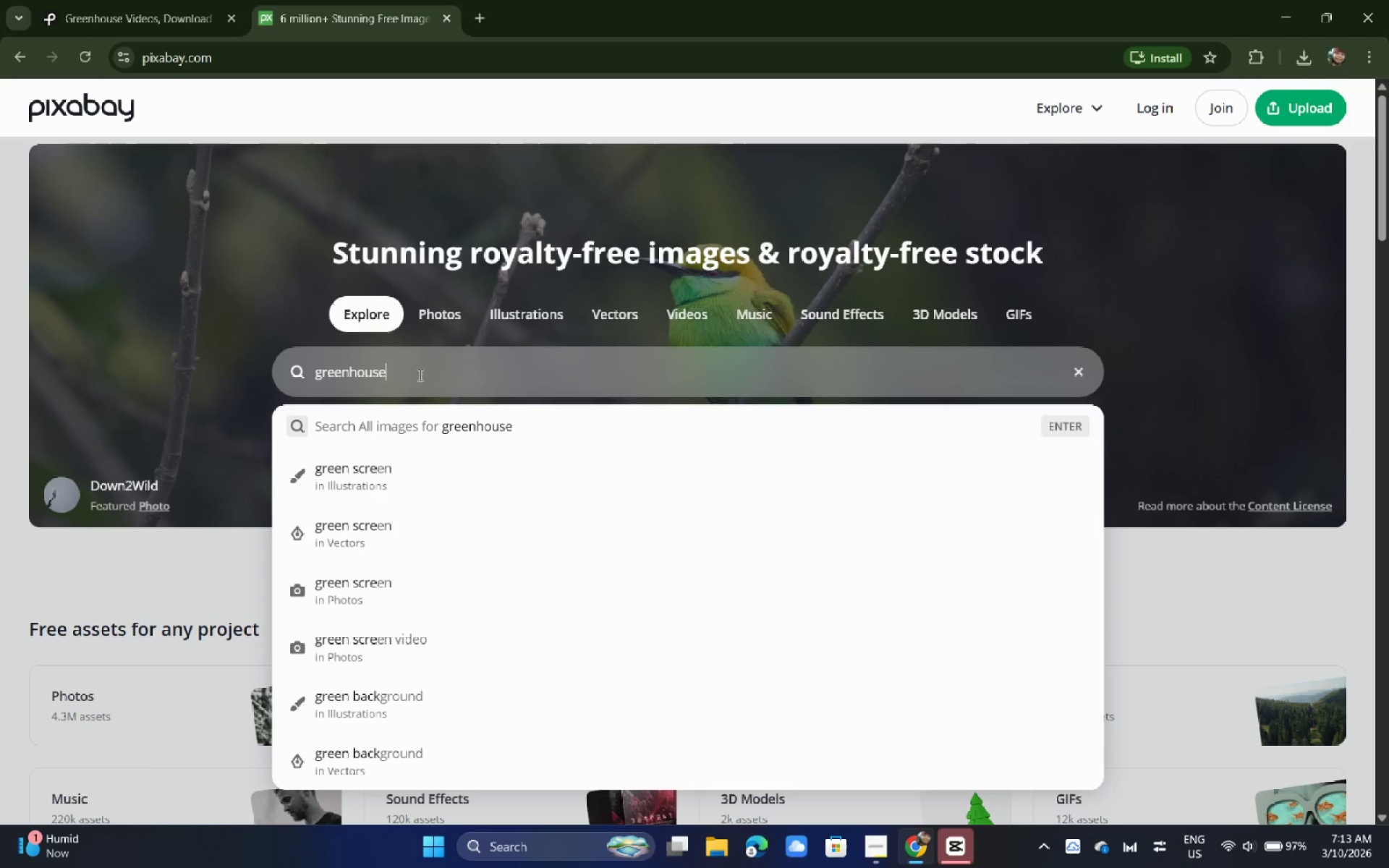 
key(Enter)
 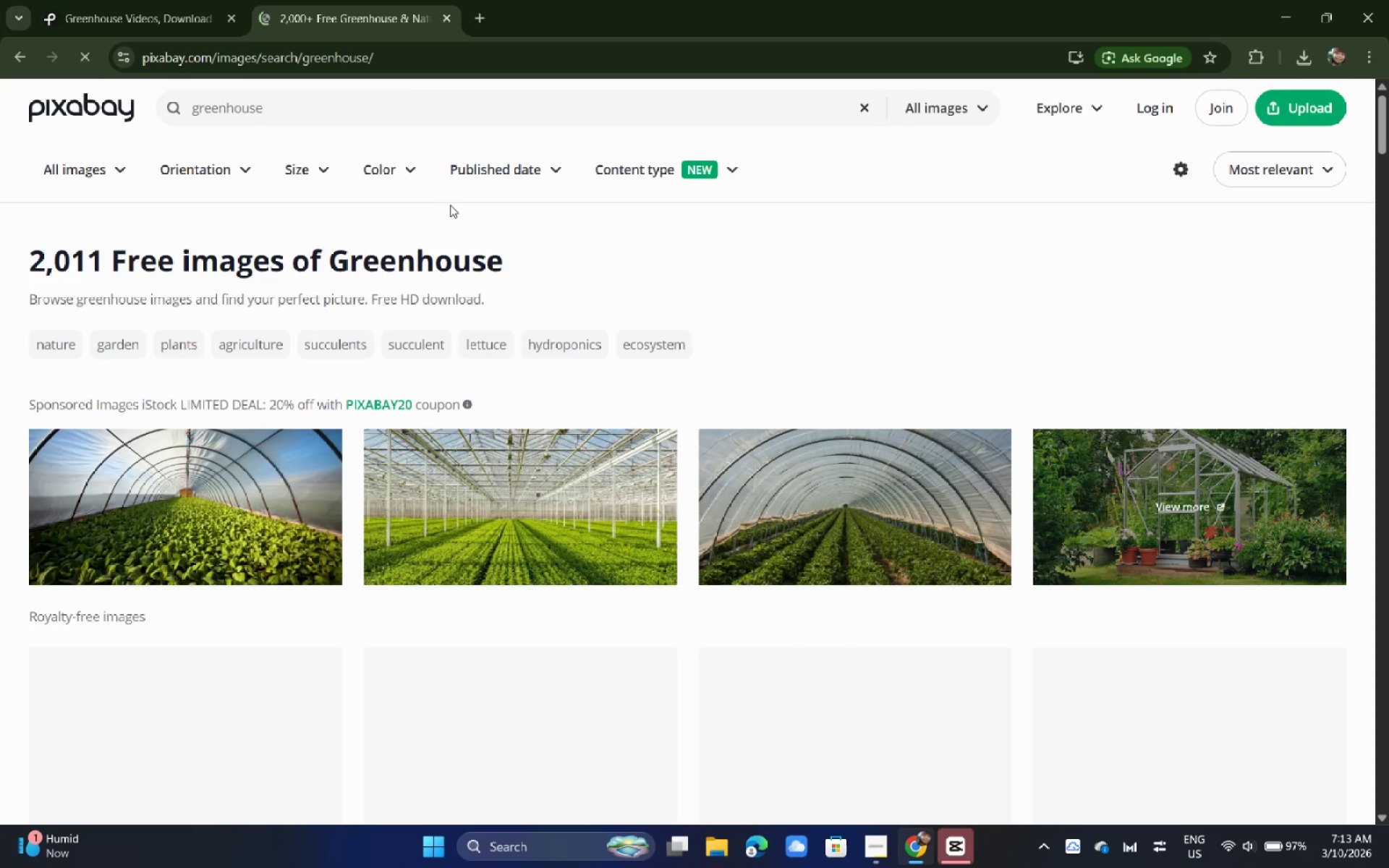 
scroll: coordinate [357, 252], scroll_direction: down, amount: 2.0
 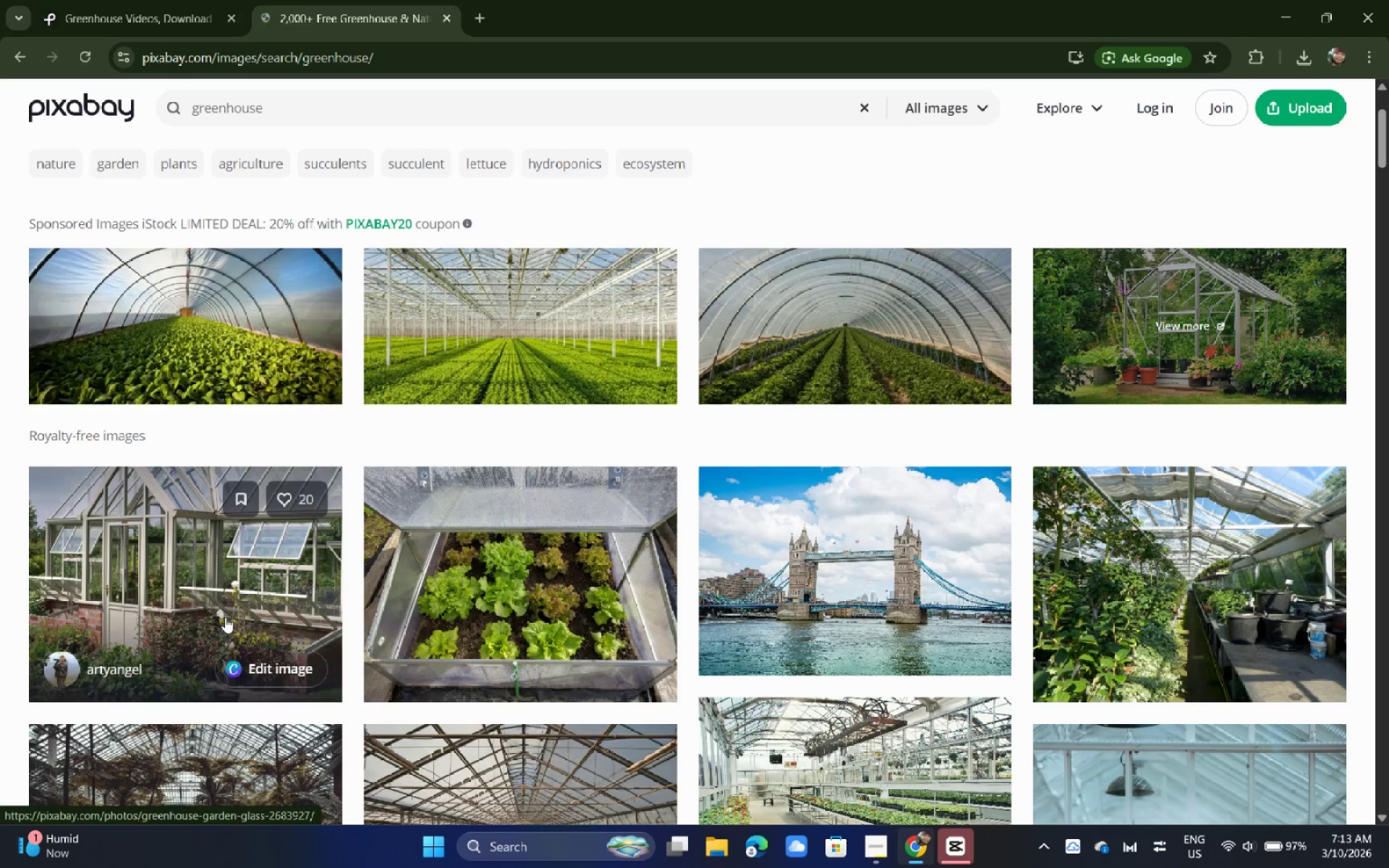 
scroll: coordinate [237, 583], scroll_direction: up, amount: 4.0
 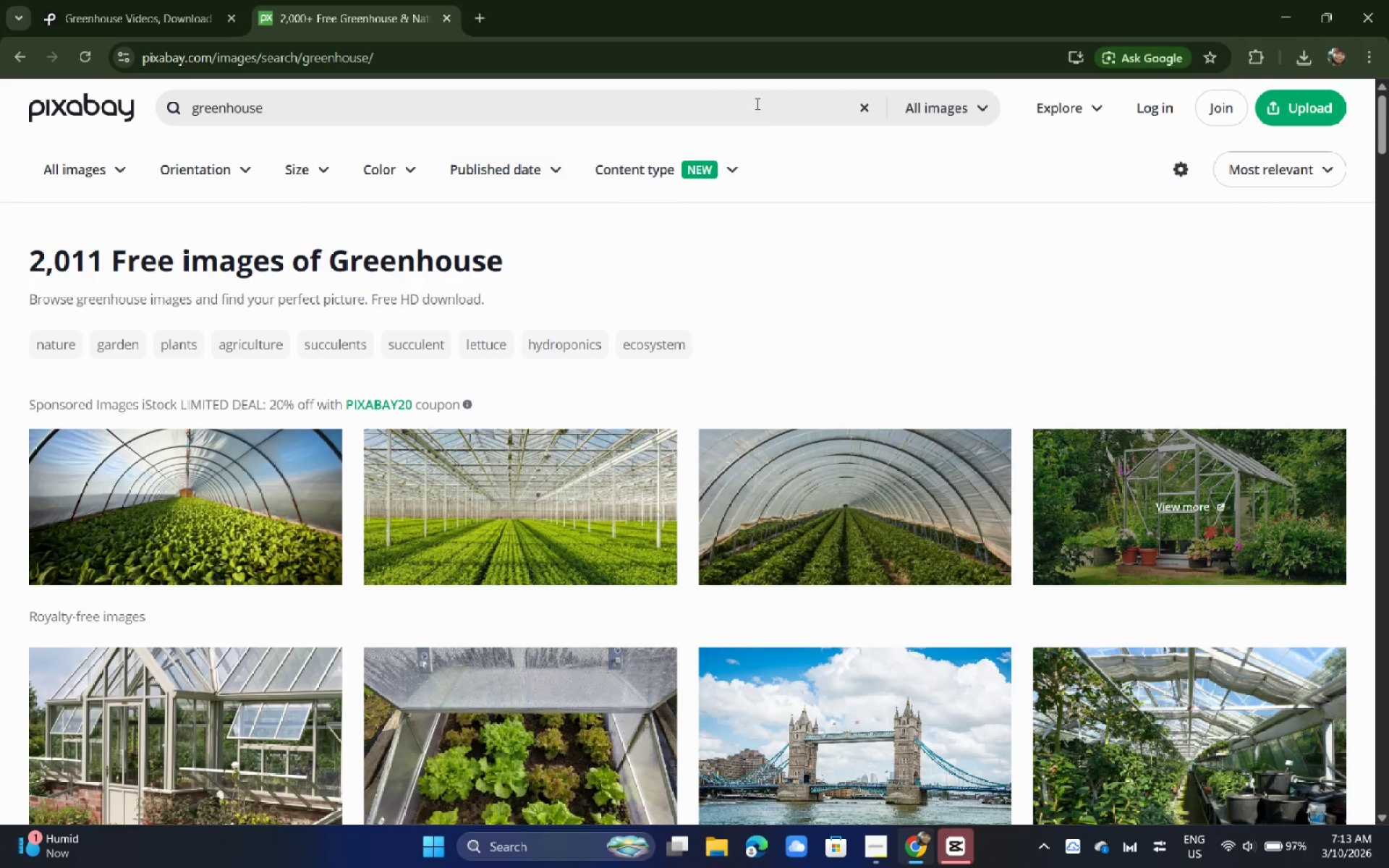 
left_click([971, 109])
 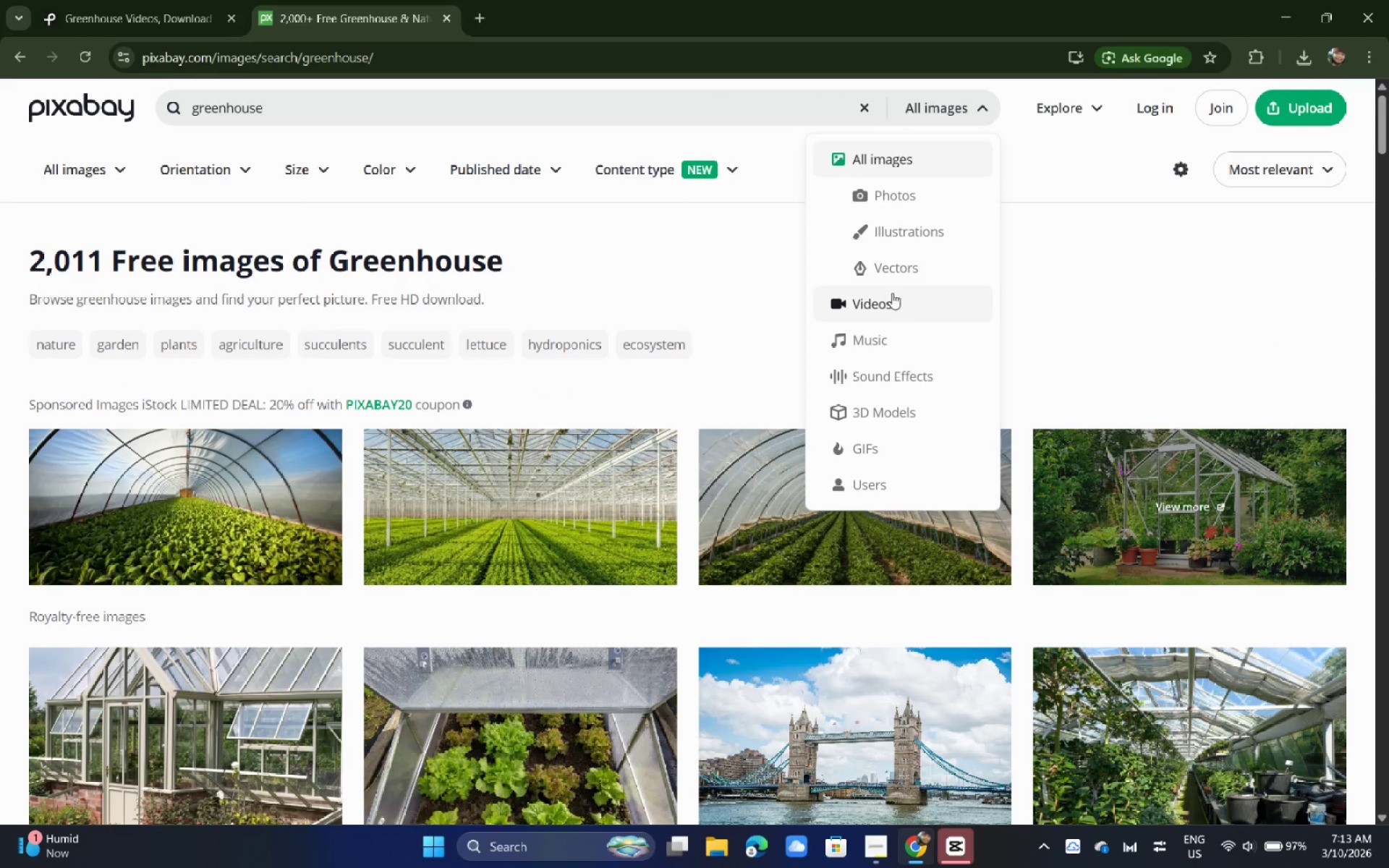 
left_click([887, 306])
 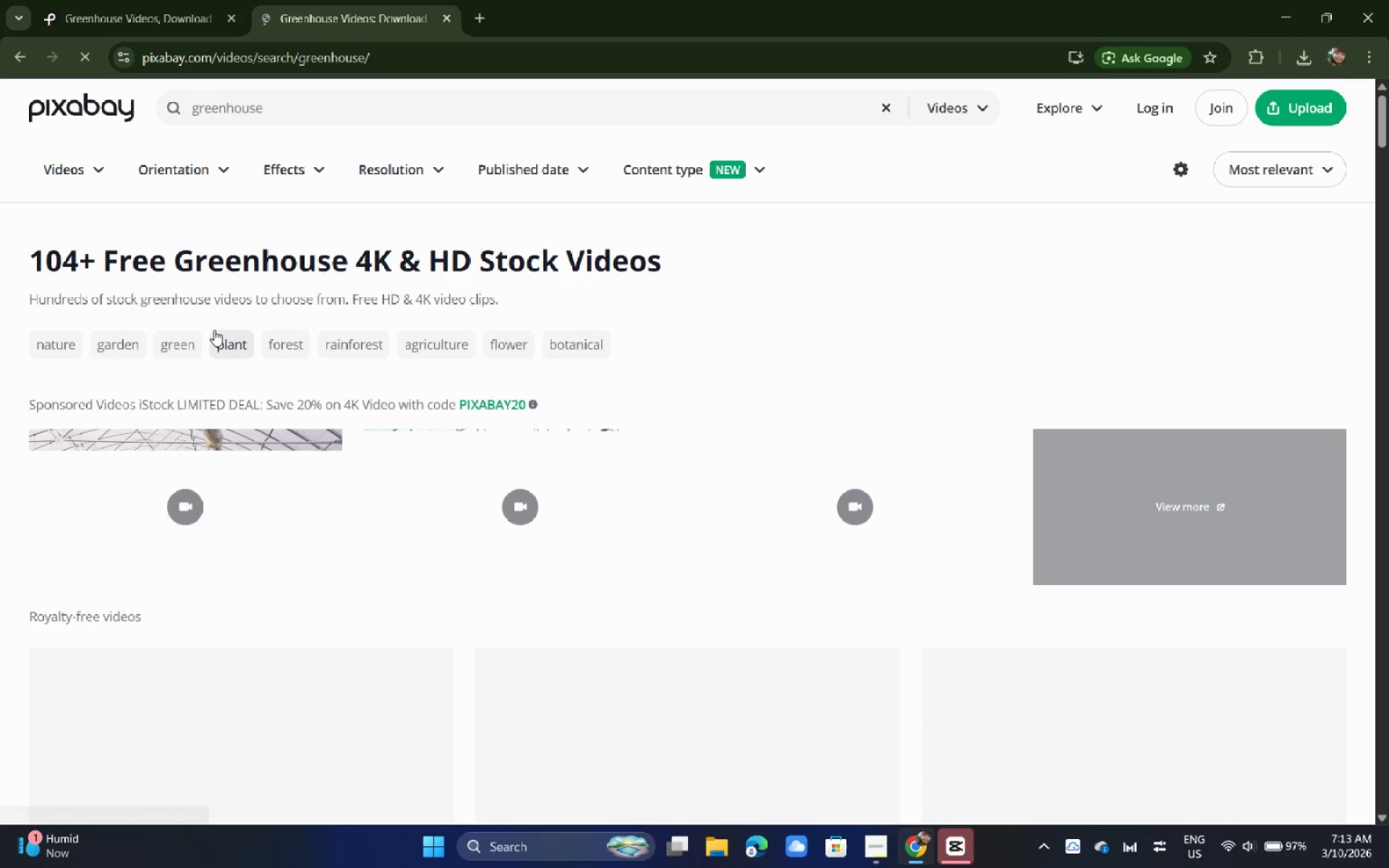 
scroll: coordinate [216, 340], scroll_direction: down, amount: 14.0
 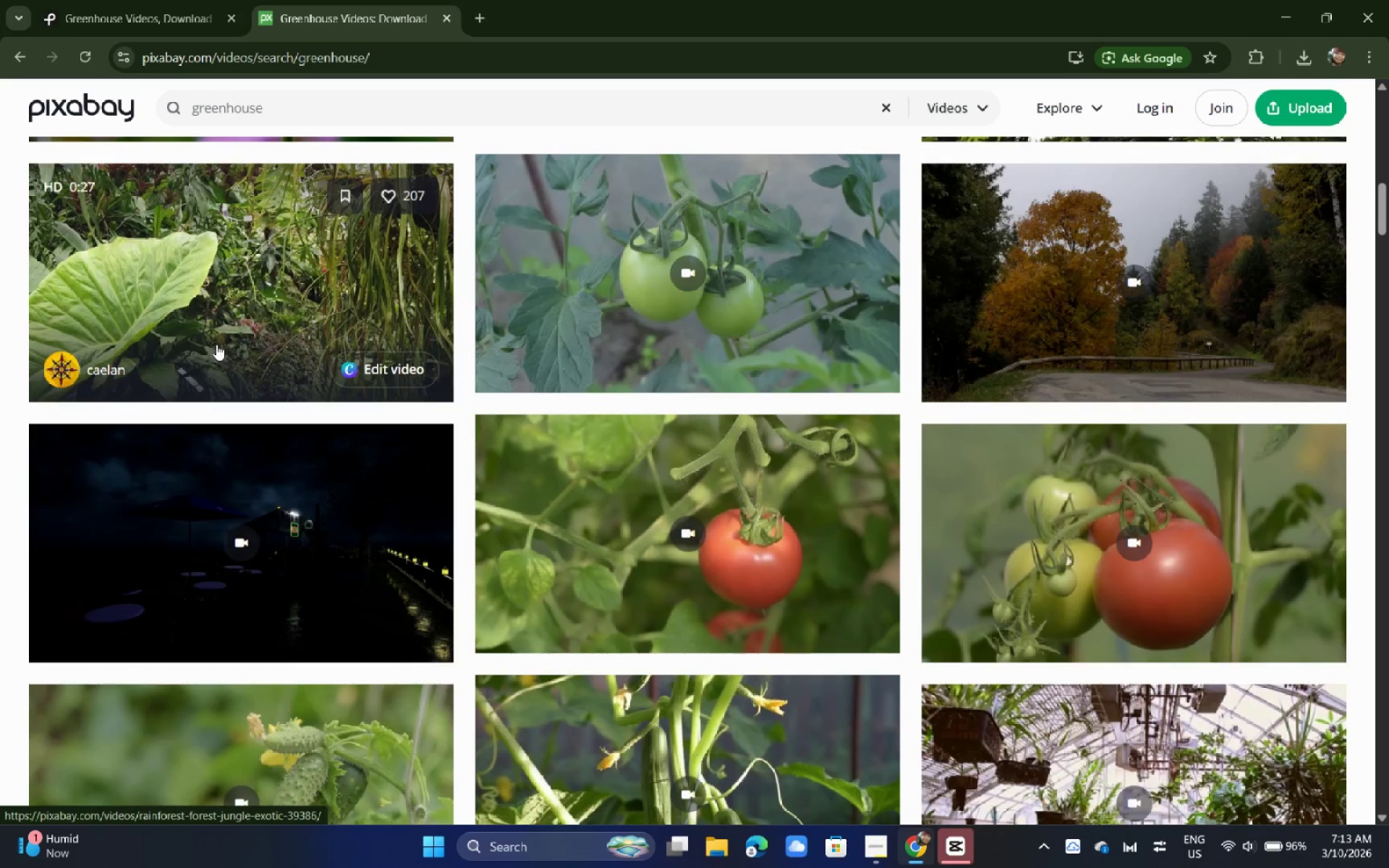 
scroll: coordinate [216, 344], scroll_direction: up, amount: 11.0
 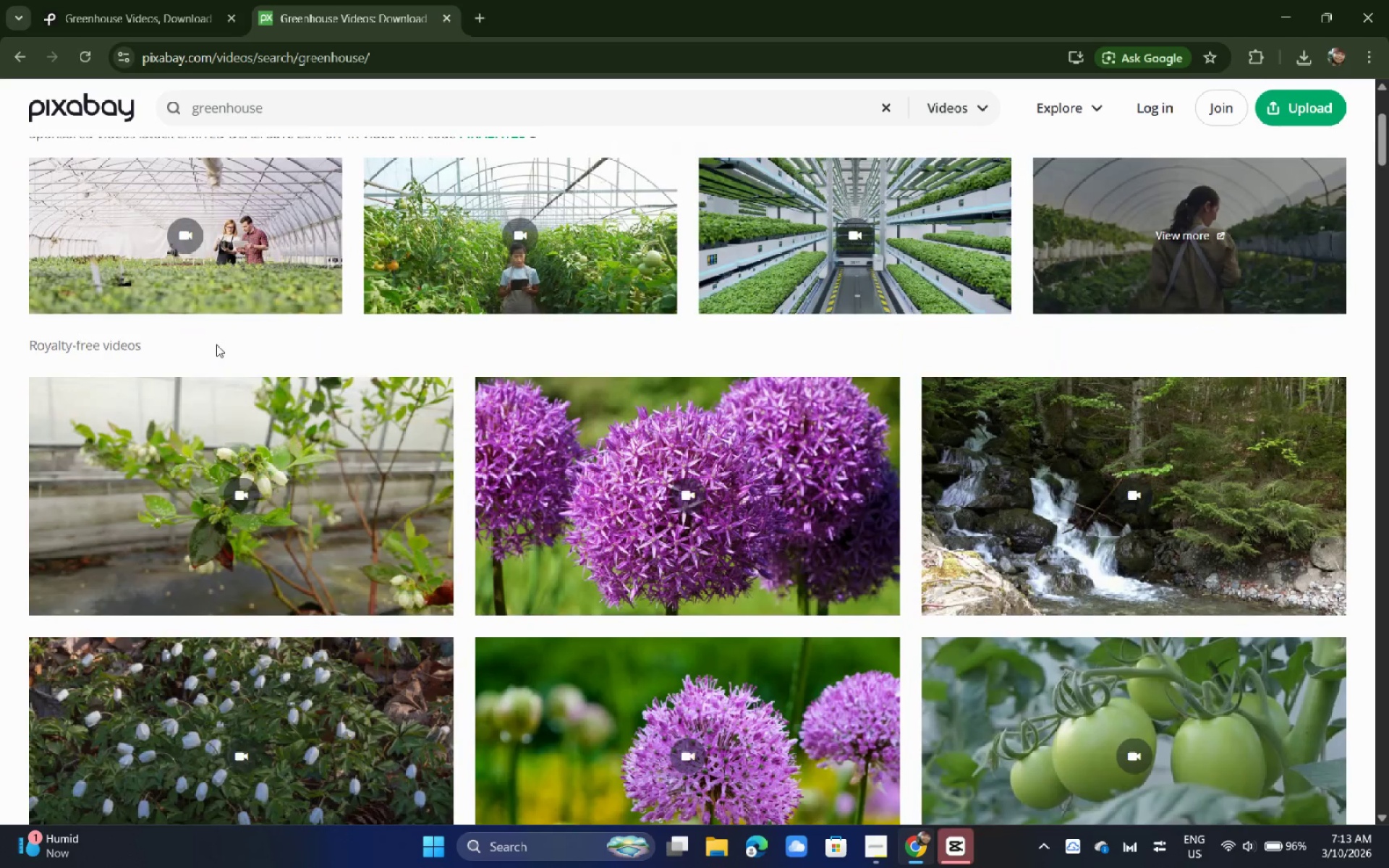 
left_click([266, 477])
 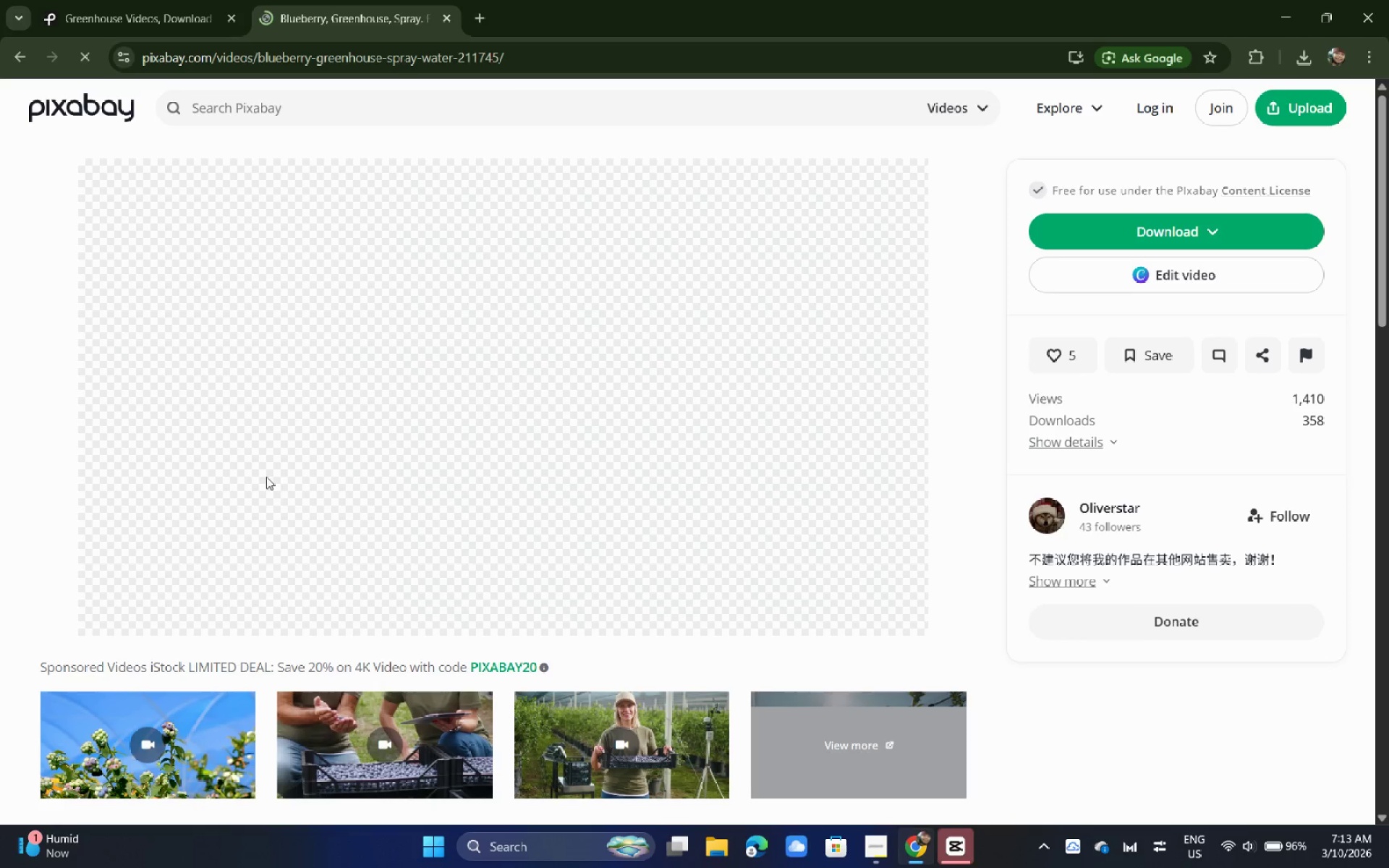 
left_click([194, 0])
 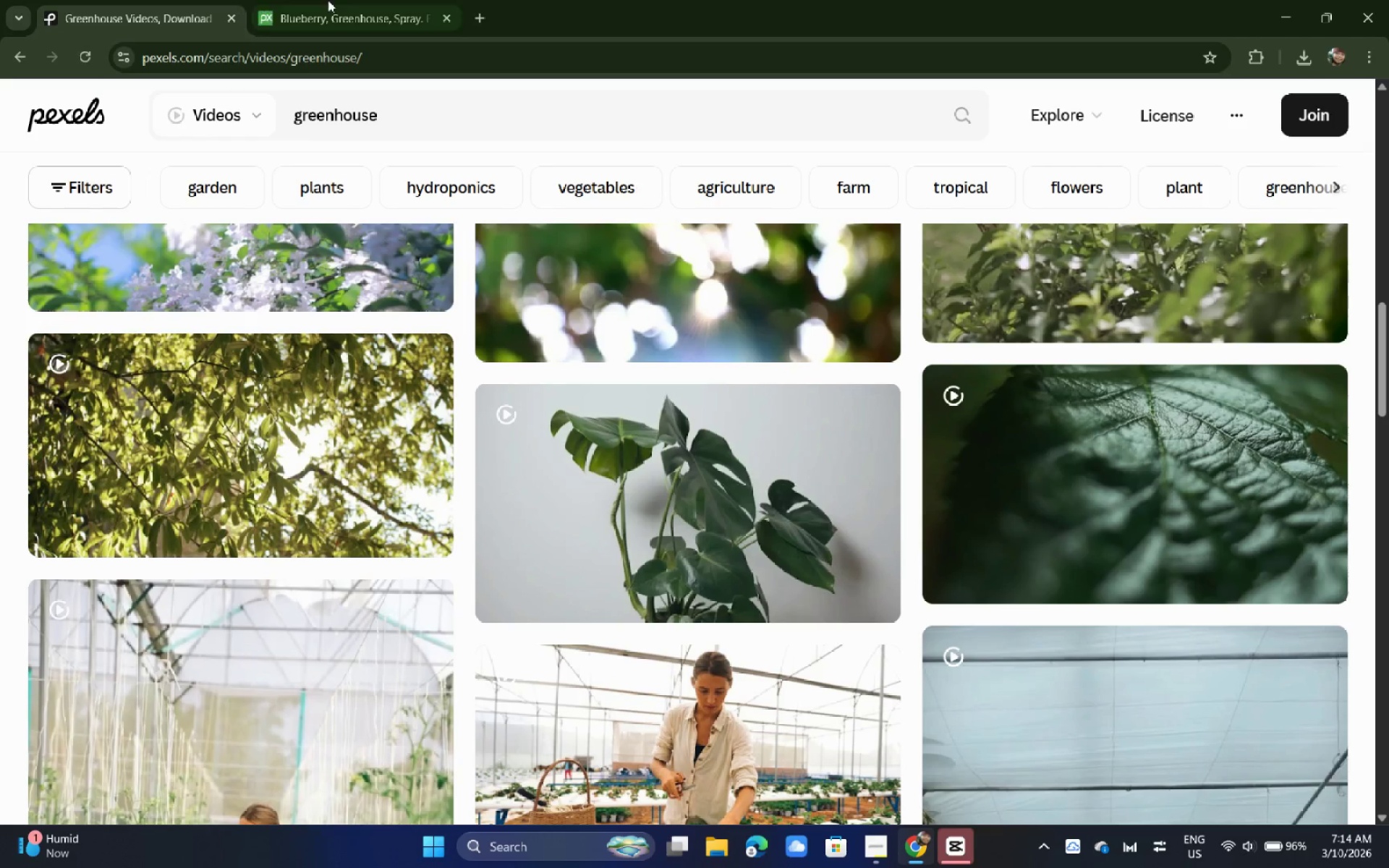 
left_click([338, 0])
 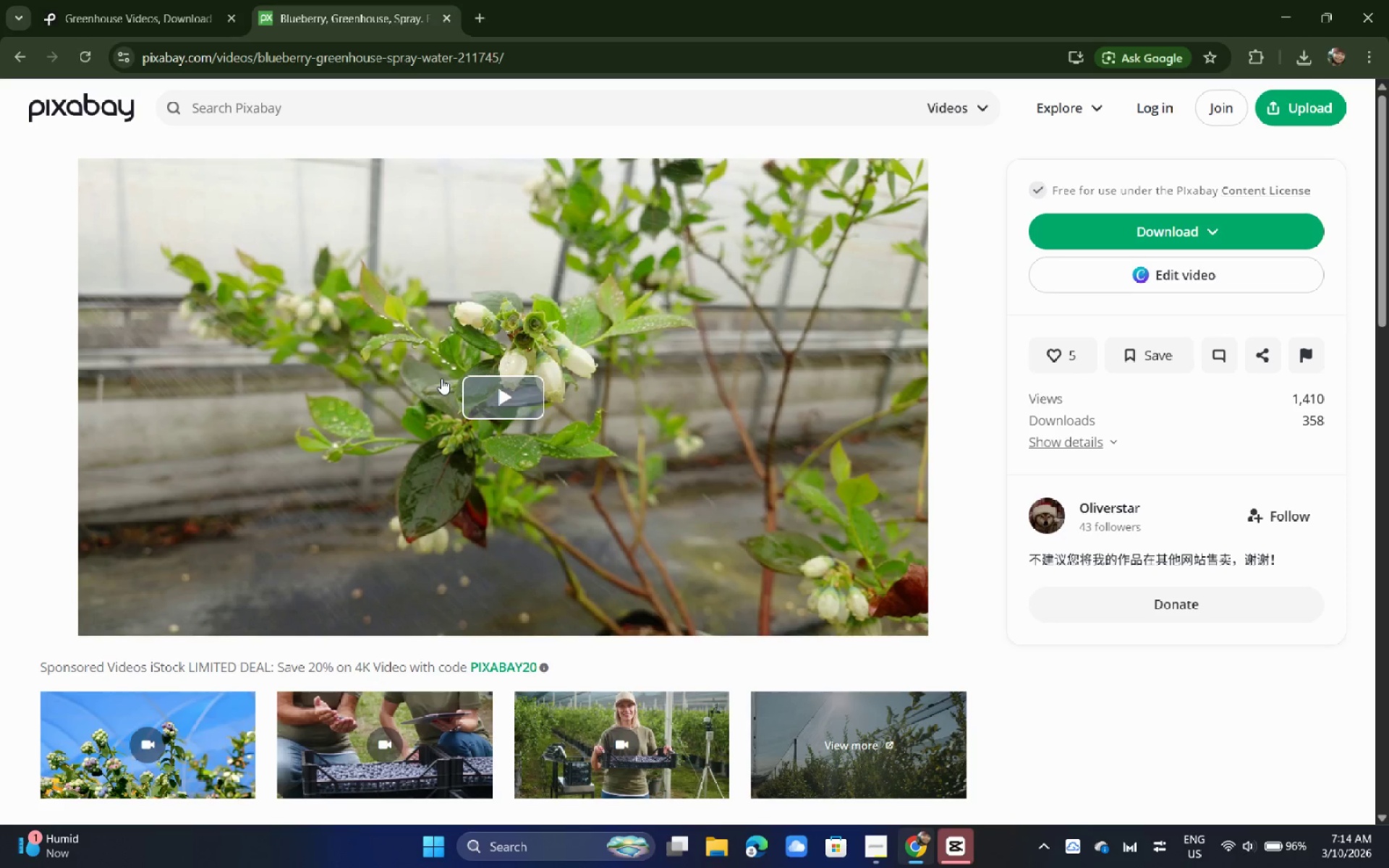 
scroll: coordinate [441, 378], scroll_direction: up, amount: 3.0
 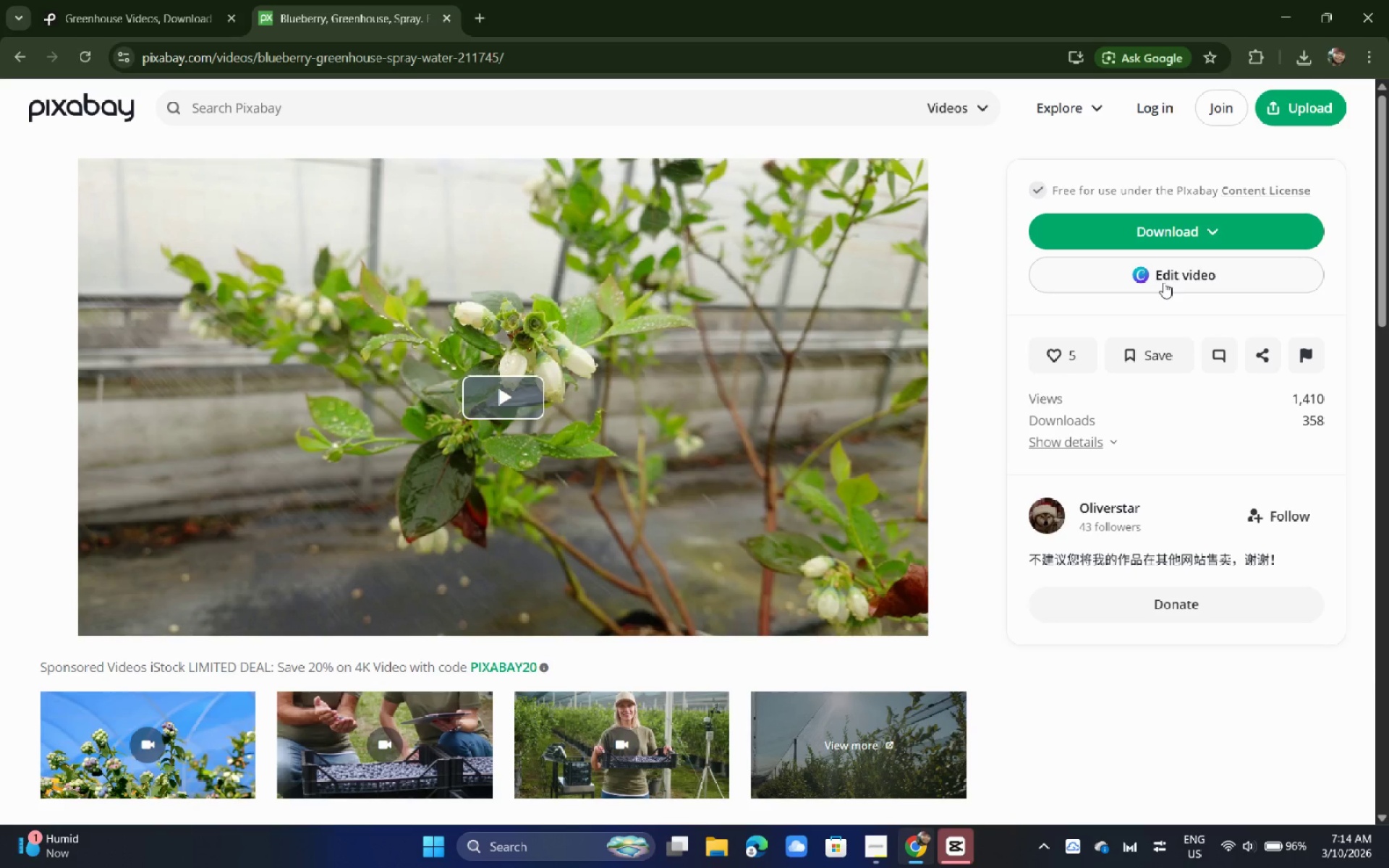 
left_click([1176, 243])
 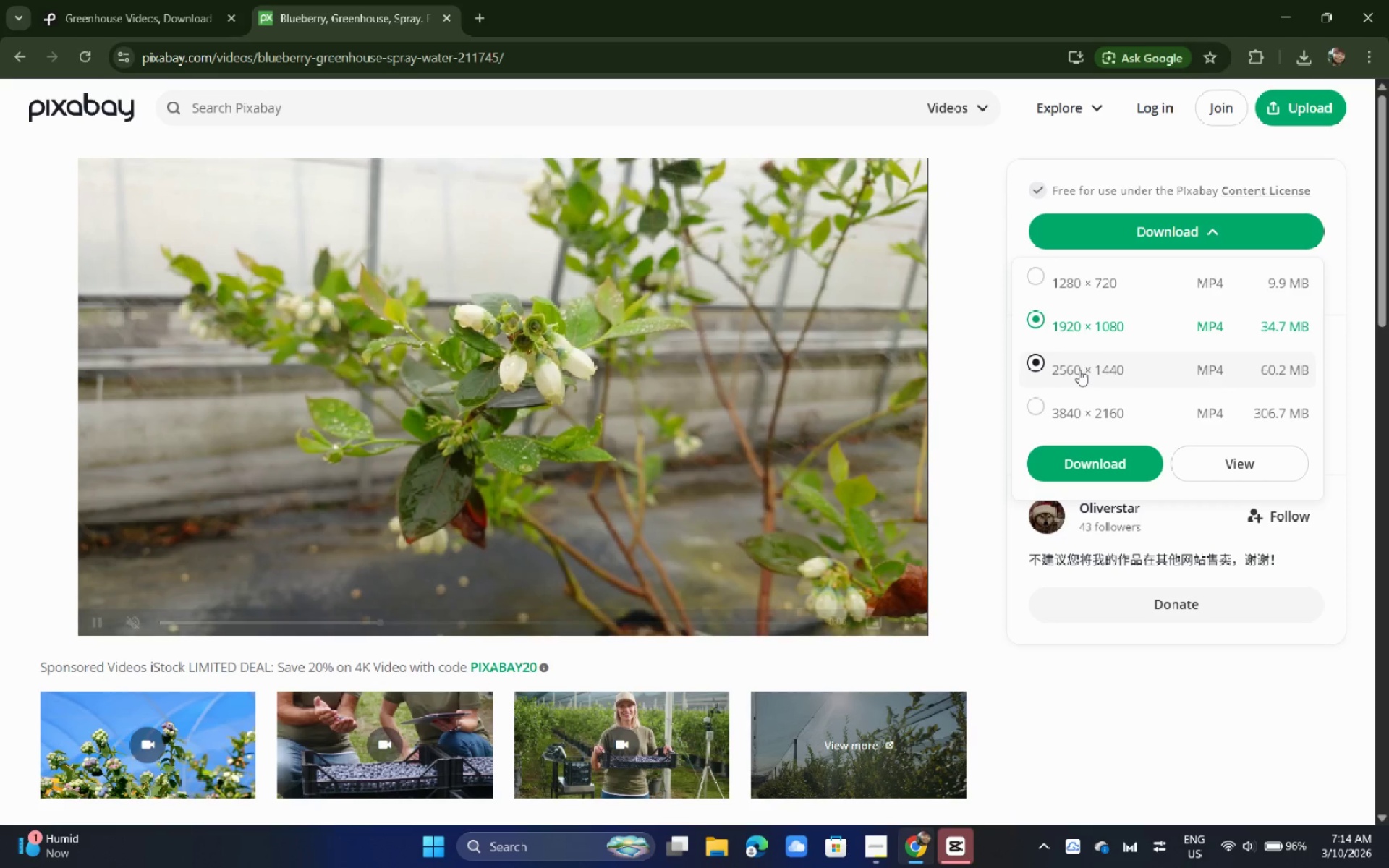 
left_click([1122, 461])
 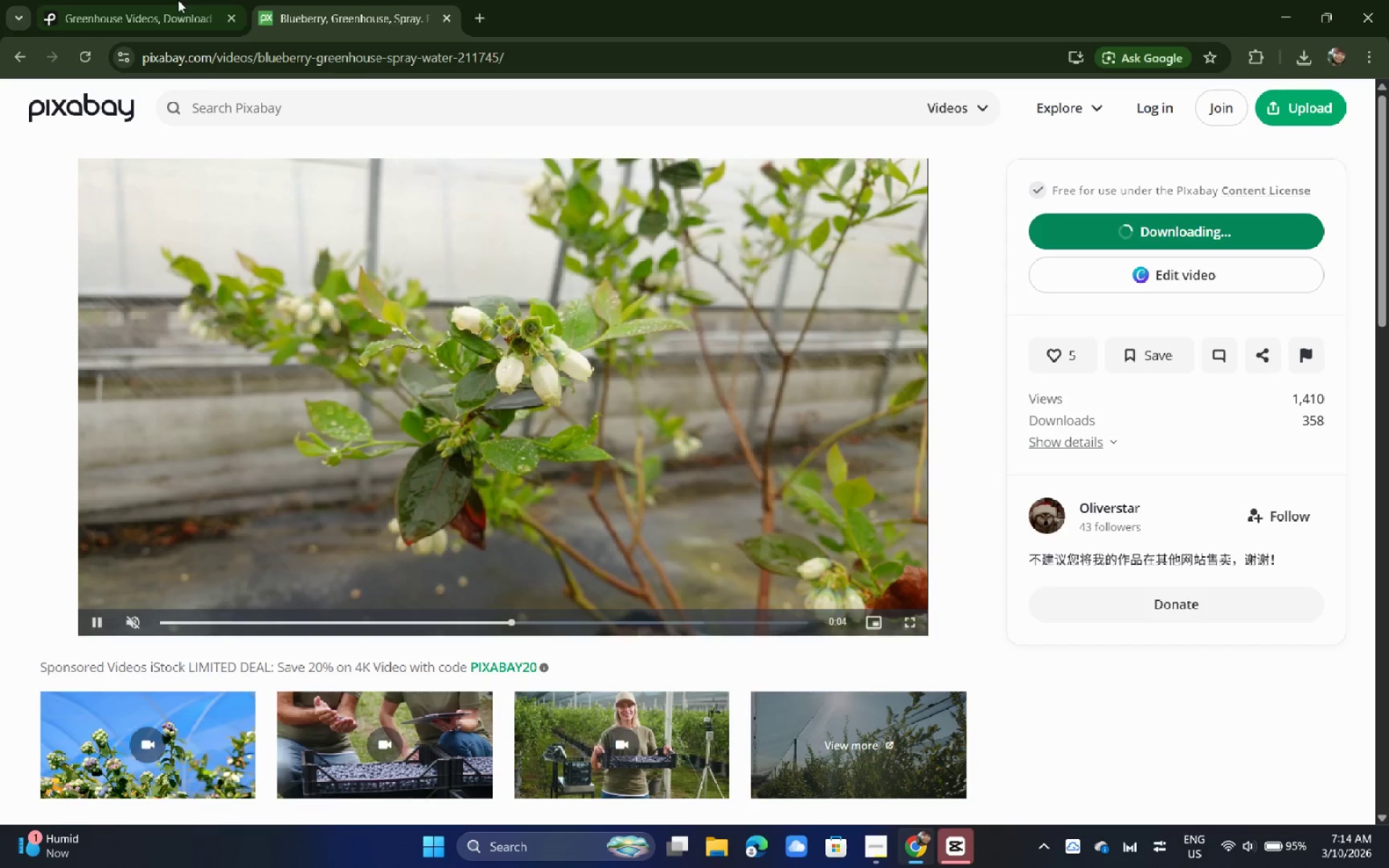 
left_click([186, 0])
 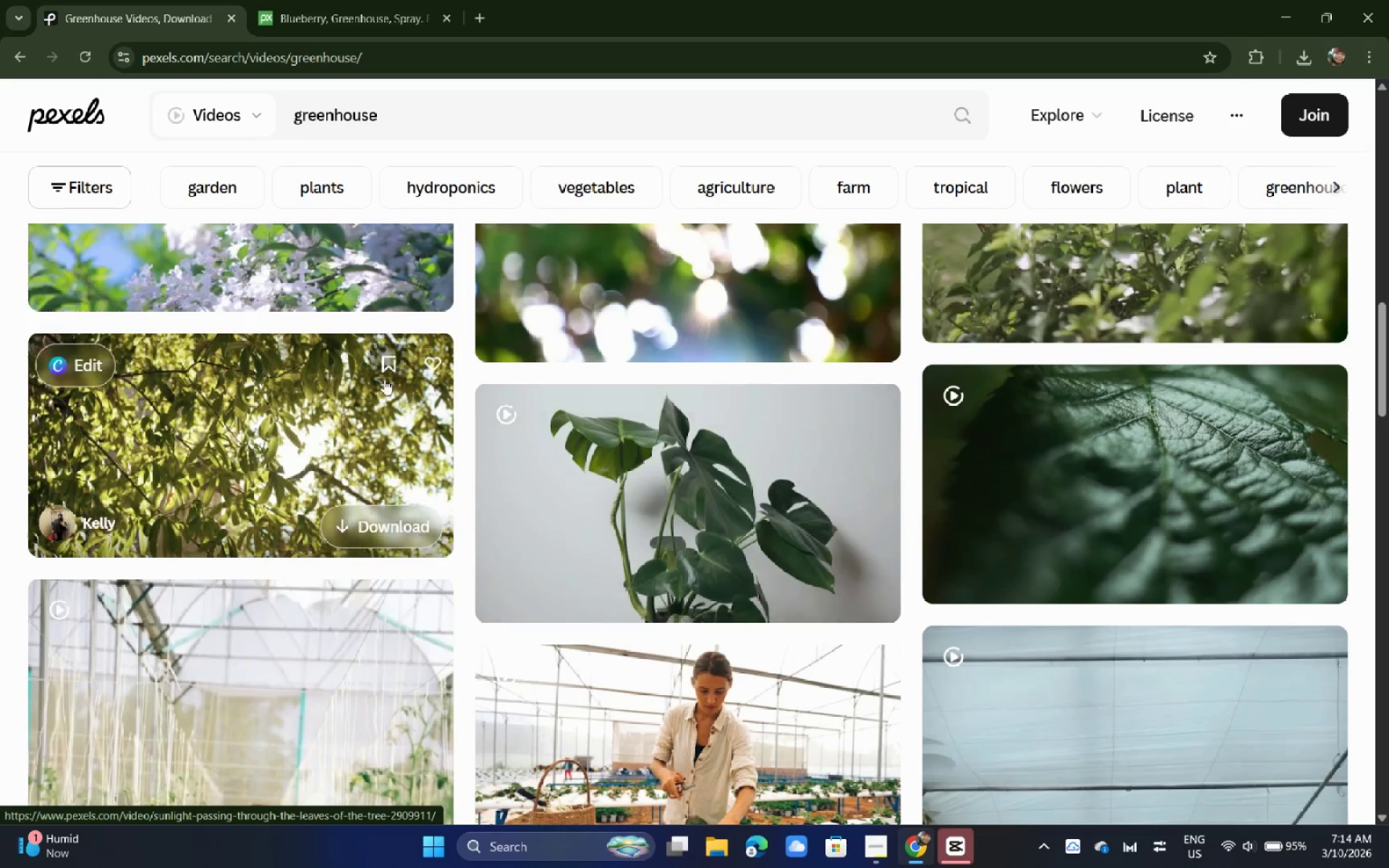 
scroll: coordinate [224, 380], scroll_direction: down, amount: 8.0
 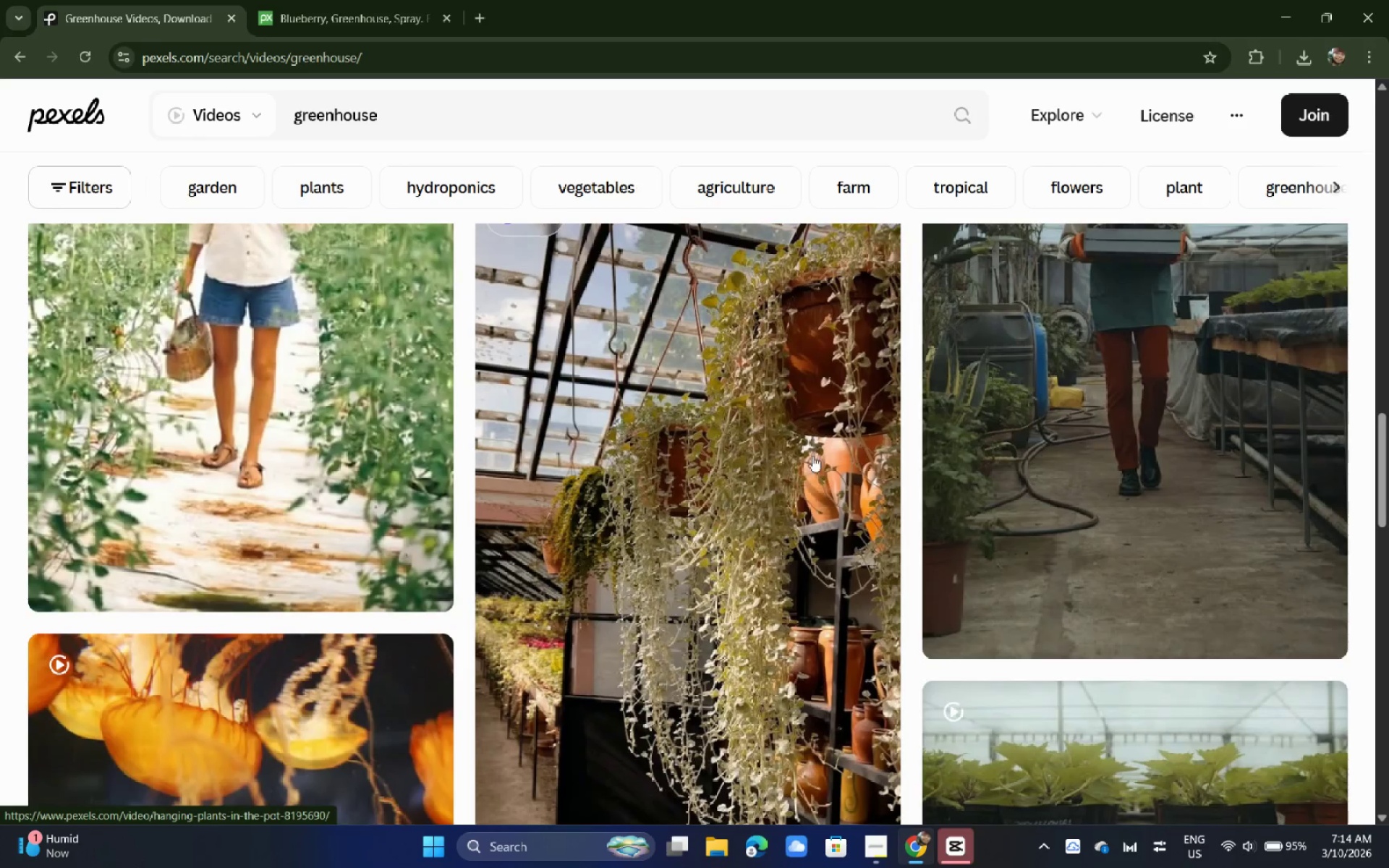 
left_click([786, 449])
 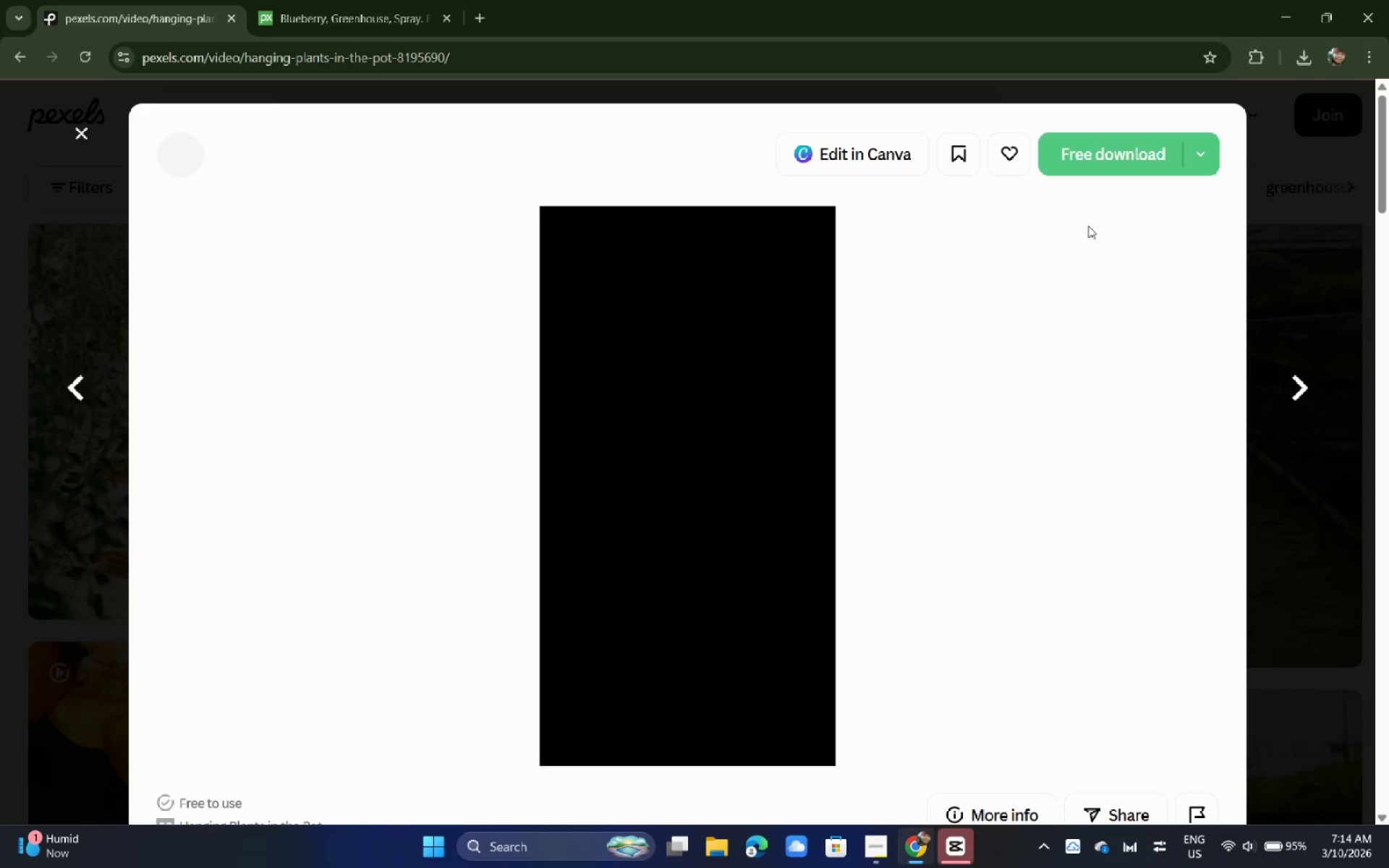 
left_click([1110, 146])
 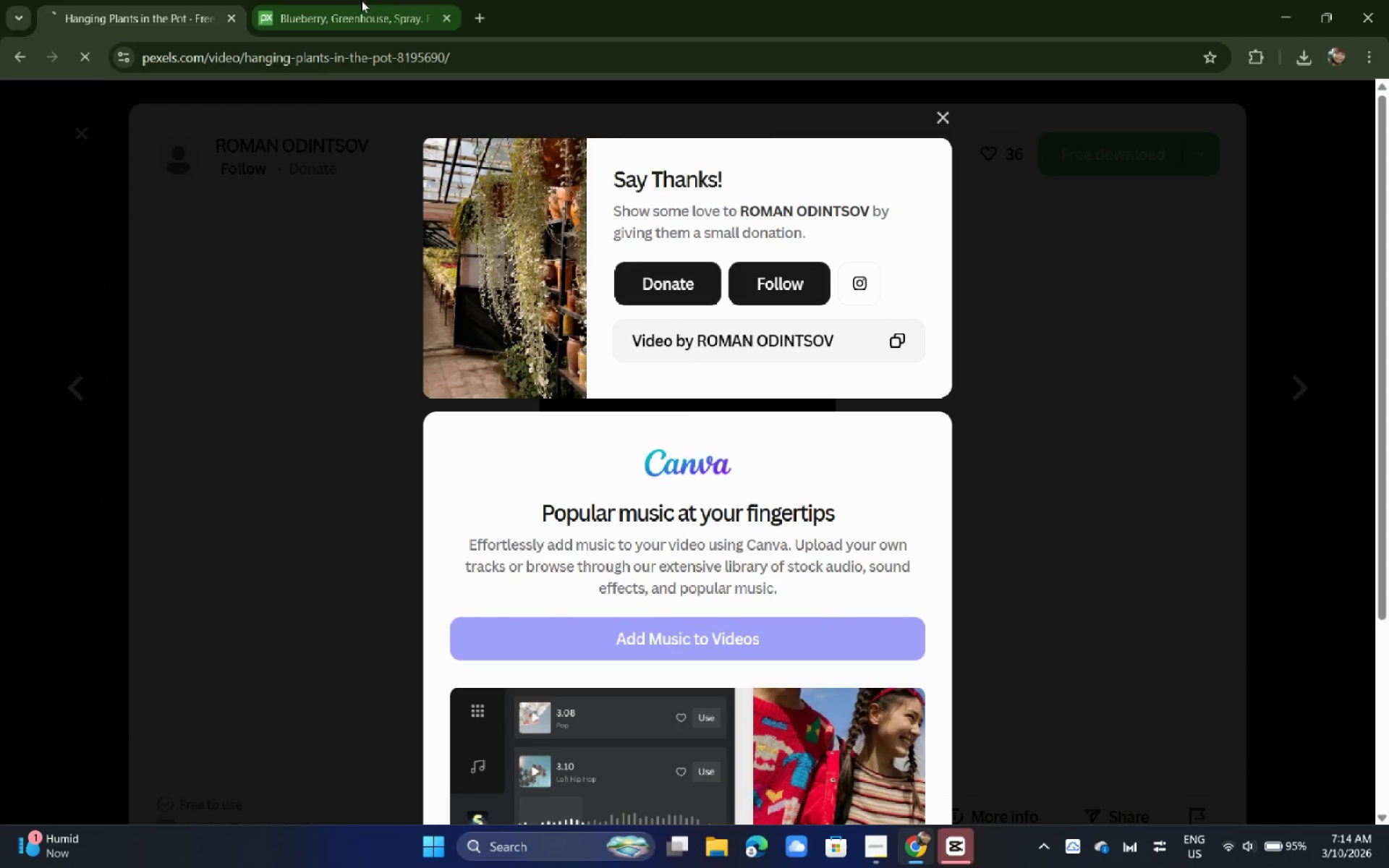 
left_click([331, 0])
 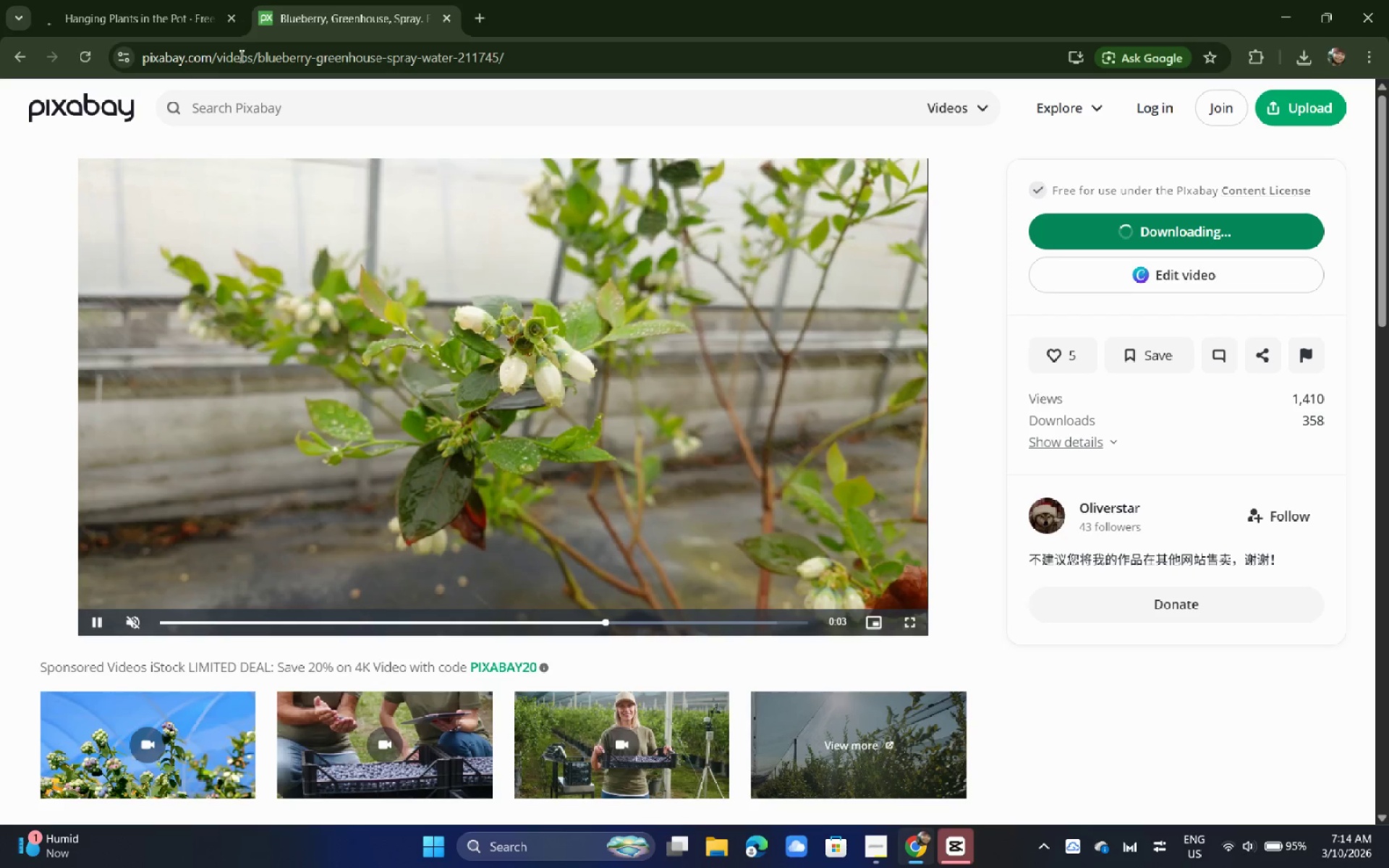 
left_click([184, 0])
 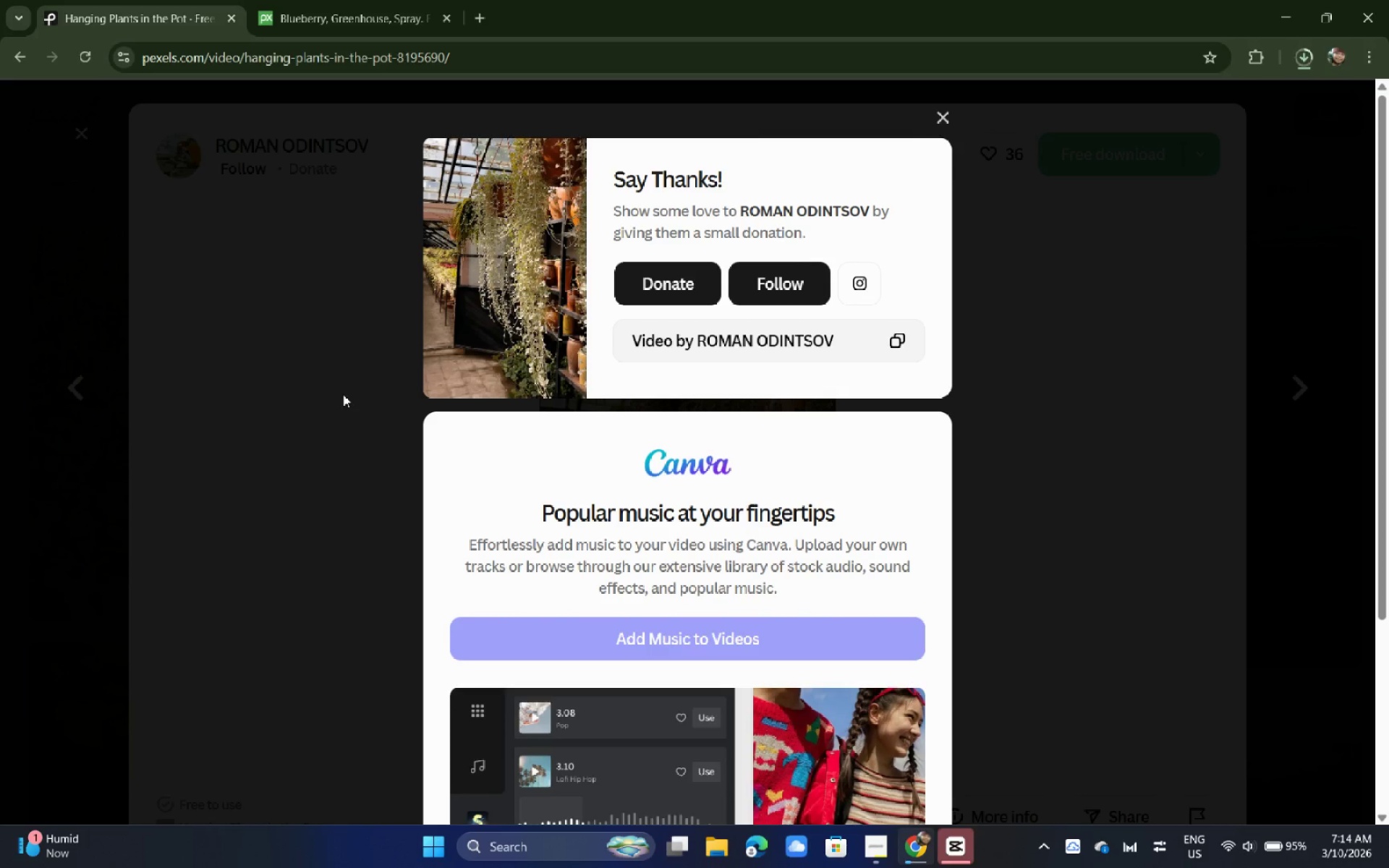 
wait(9.28)
 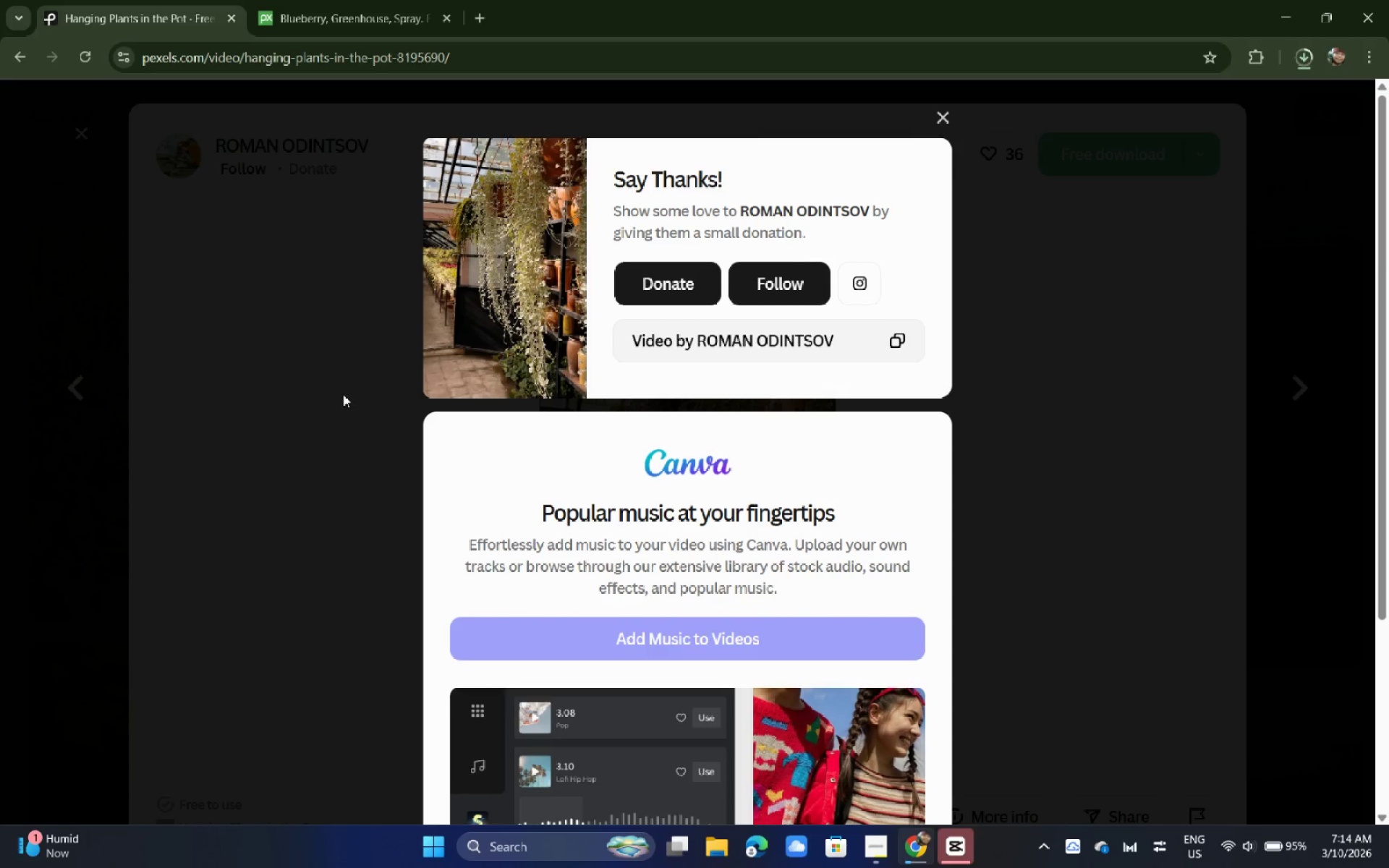 
double_click([307, 0])
 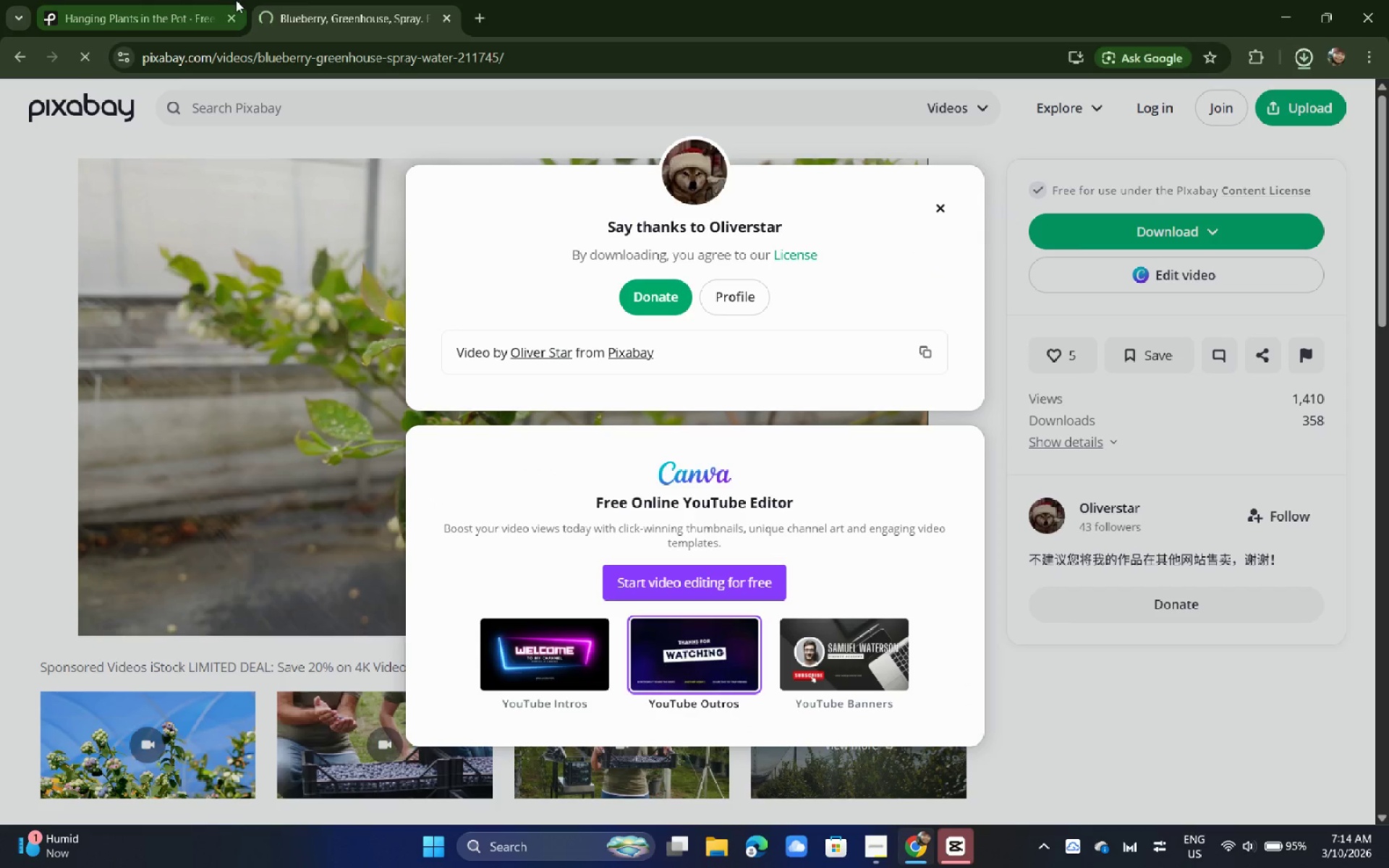 
left_click([190, 0])
 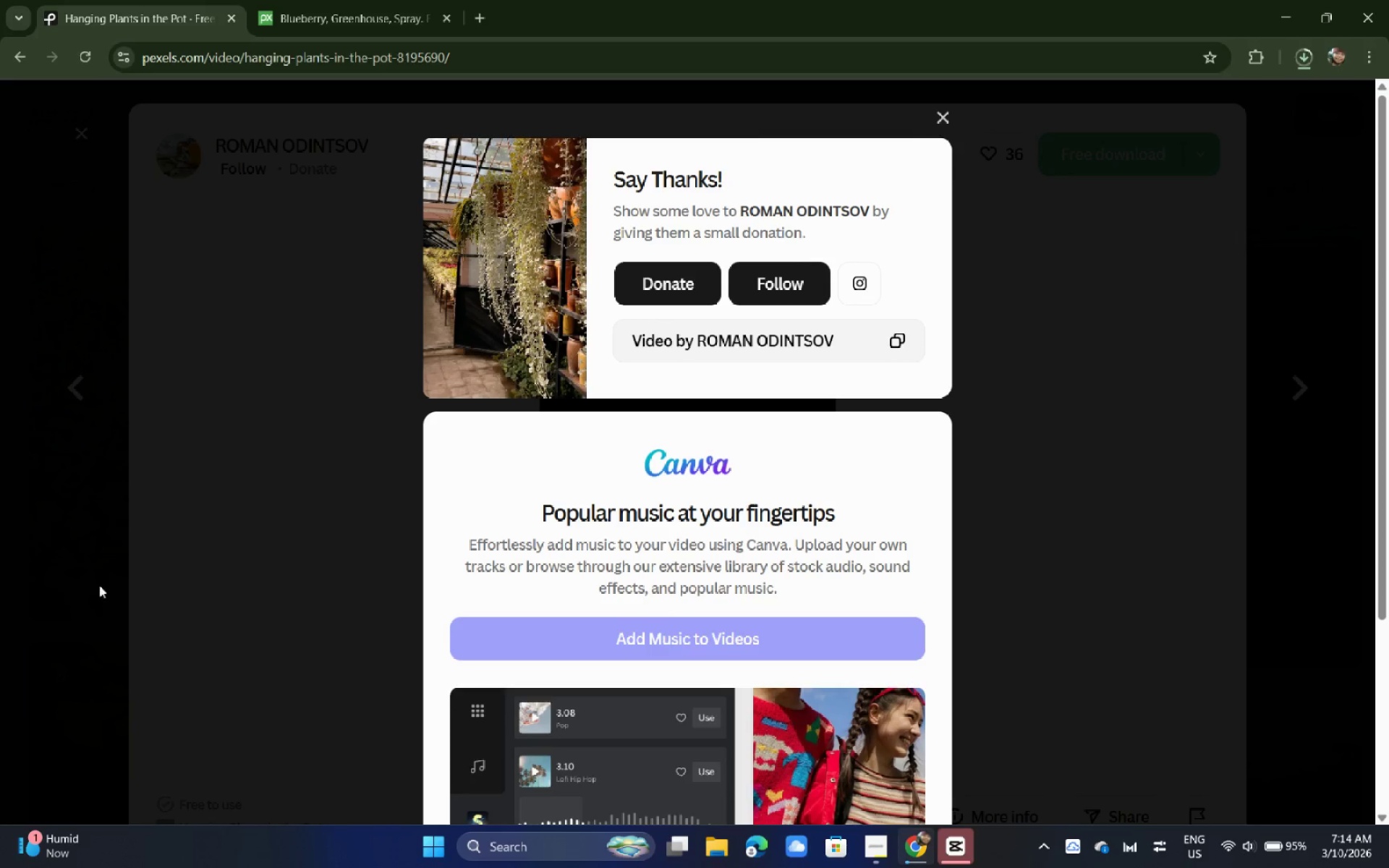 
left_click([64, 553])
 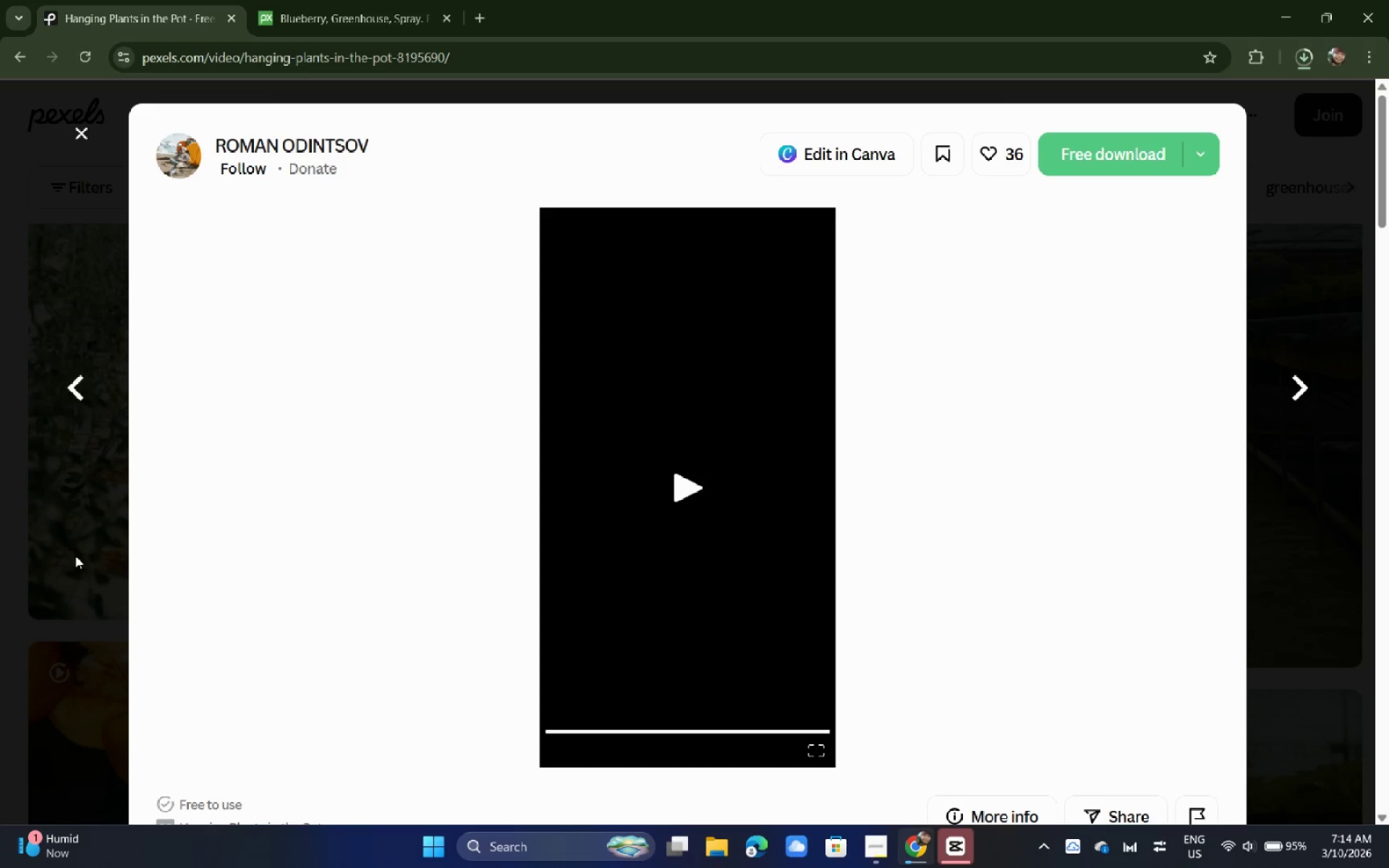 
scroll: coordinate [221, 564], scroll_direction: down, amount: 9.0
 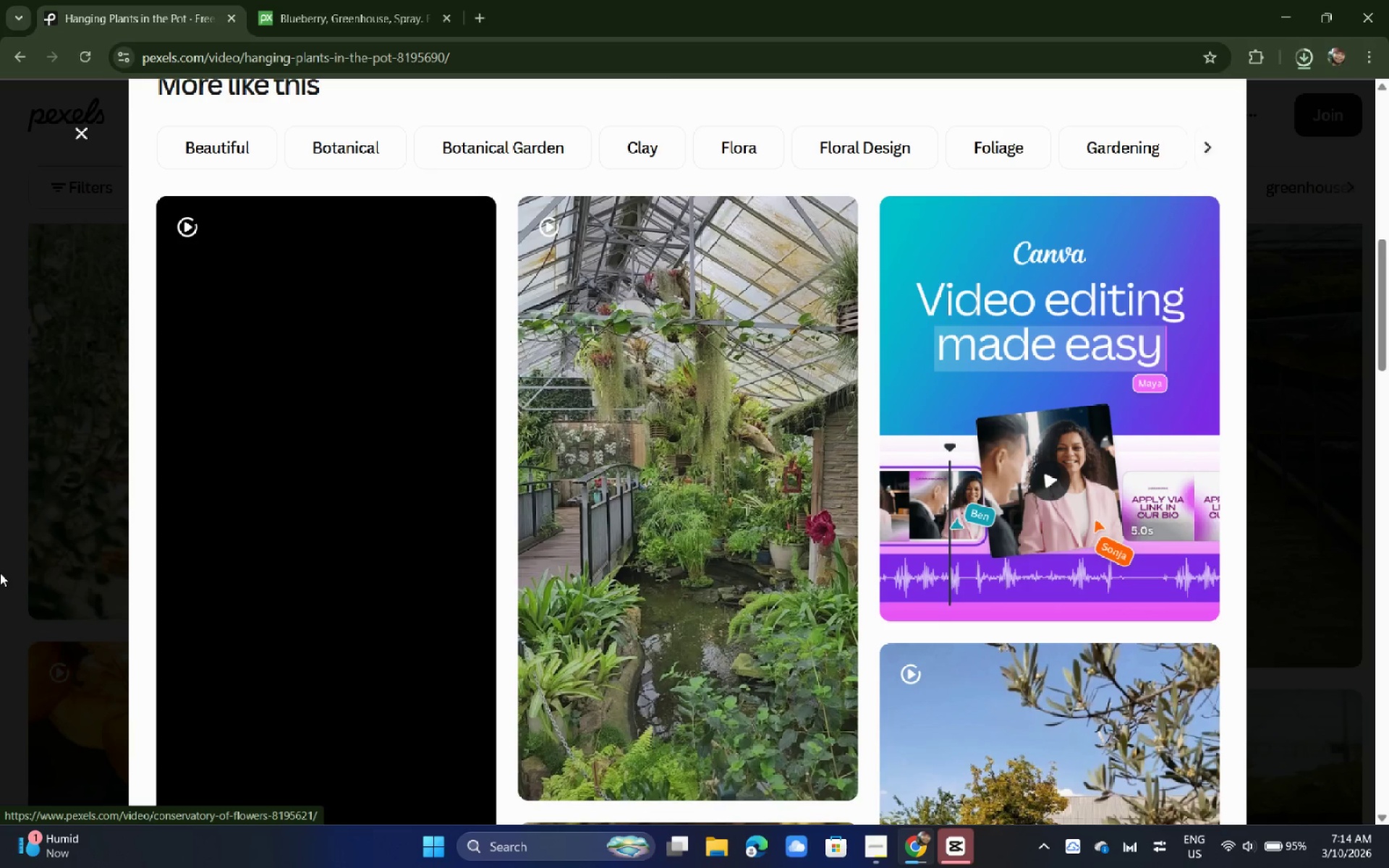 
left_click([594, 603])
 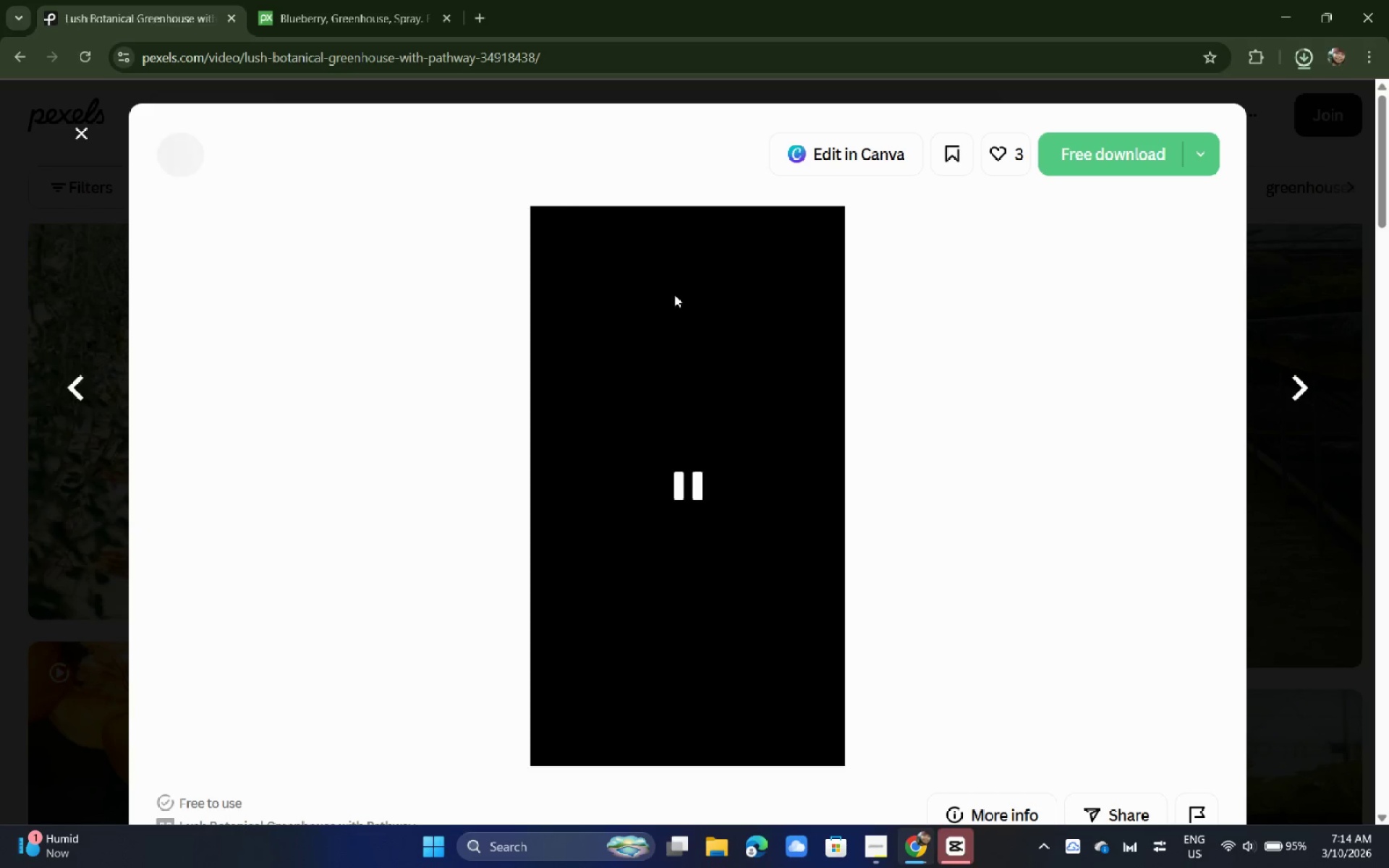 
left_click([1121, 159])
 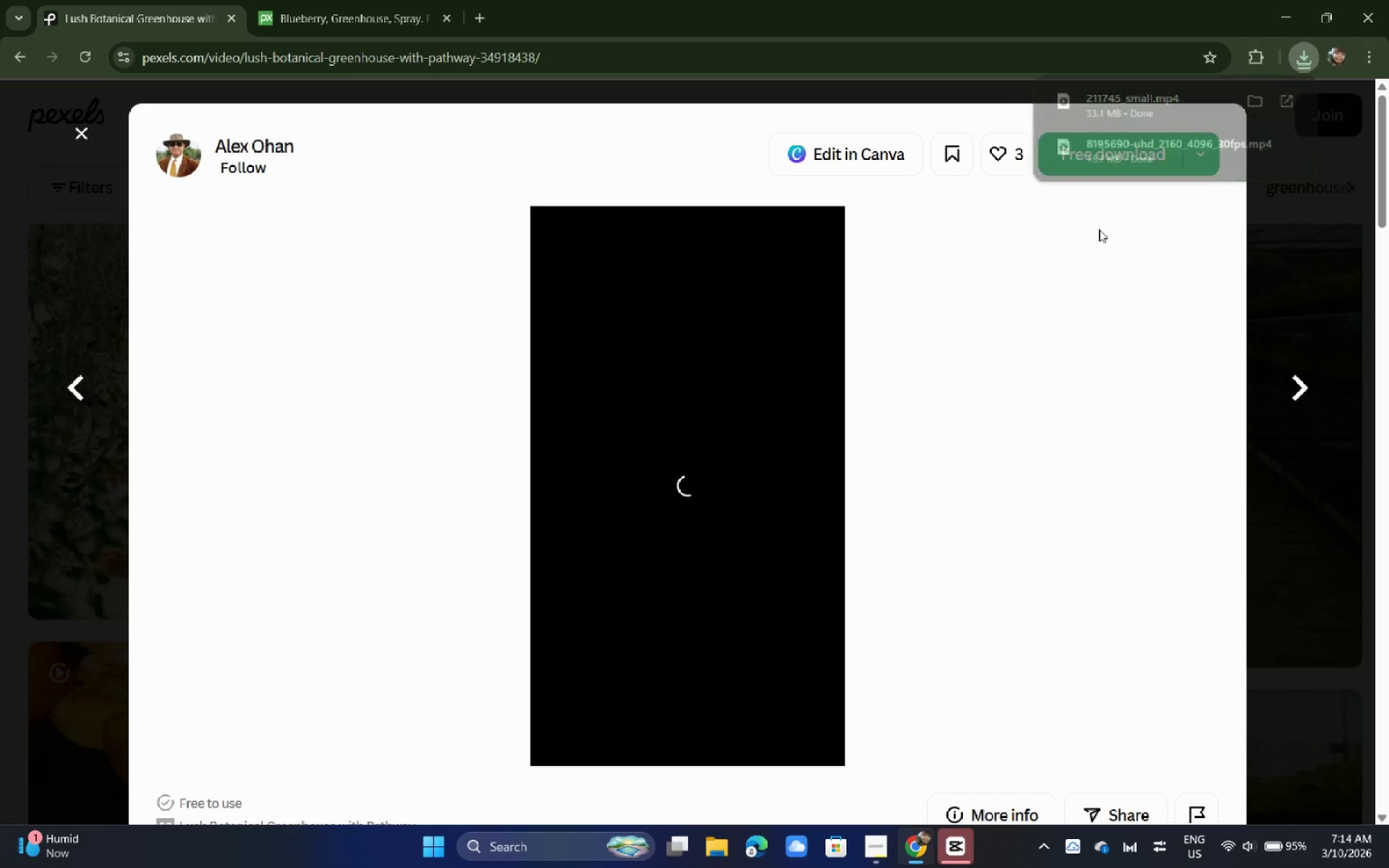 
double_click([1123, 164])
 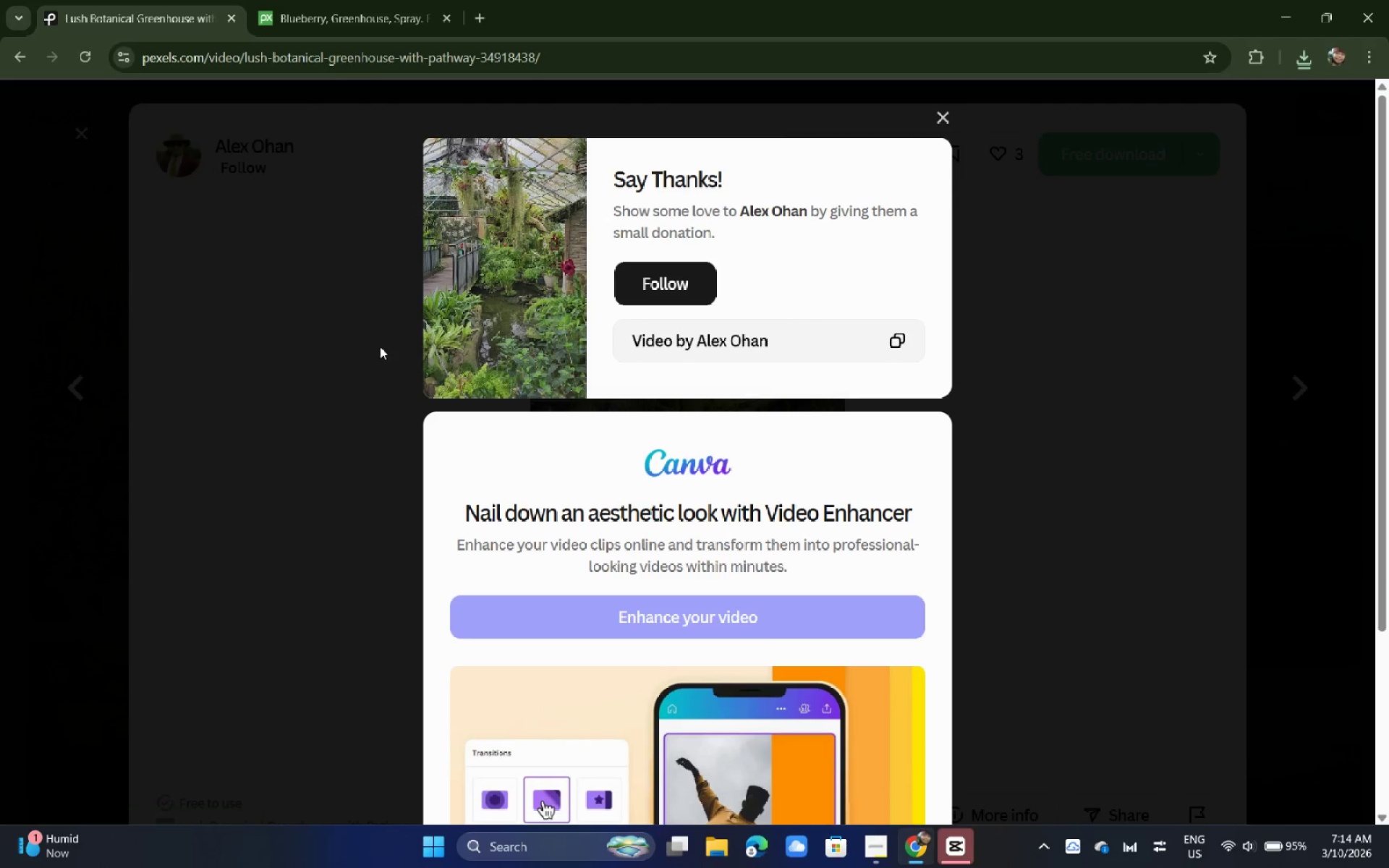 
left_click([195, 368])
 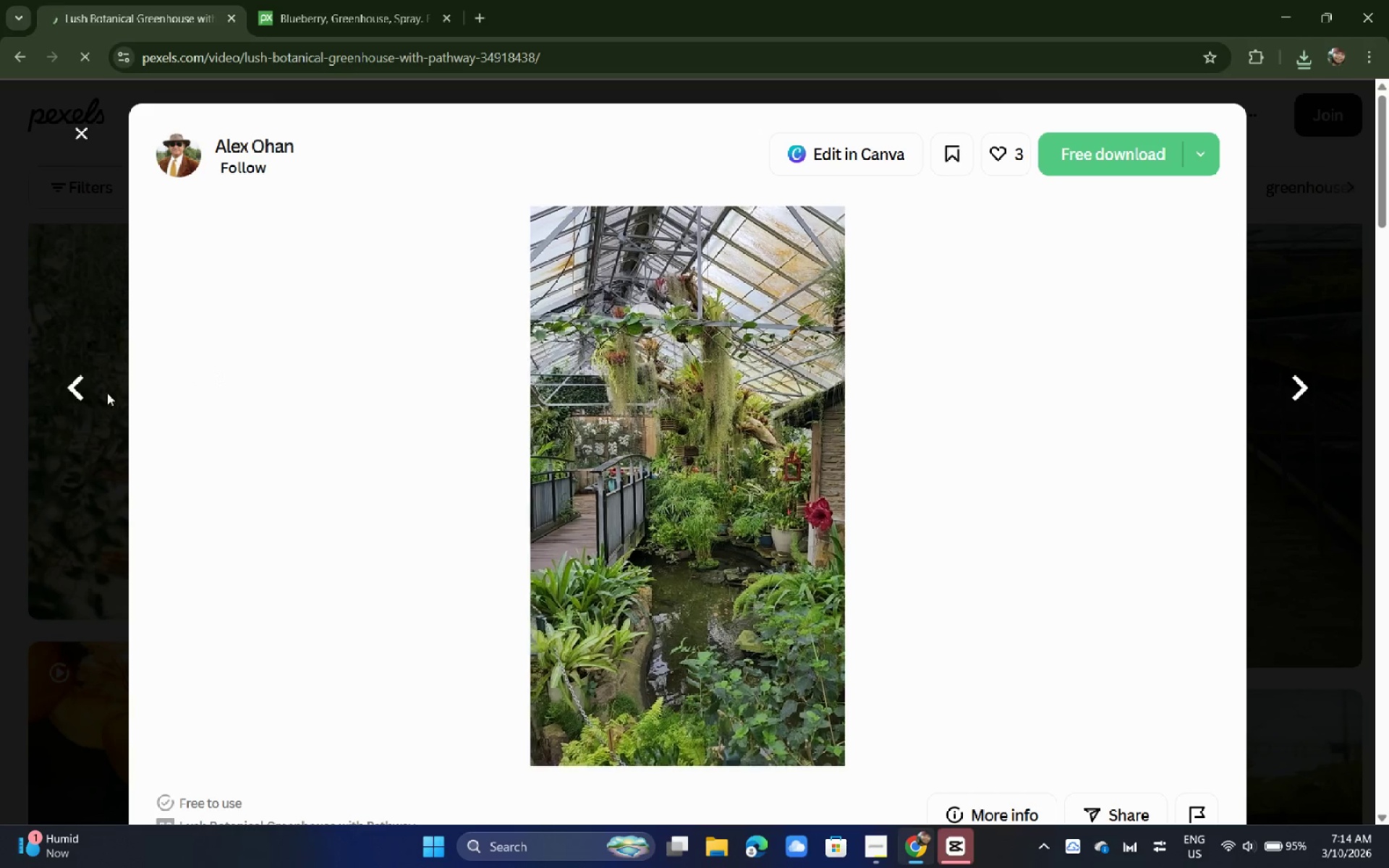 
left_click([71, 398])
 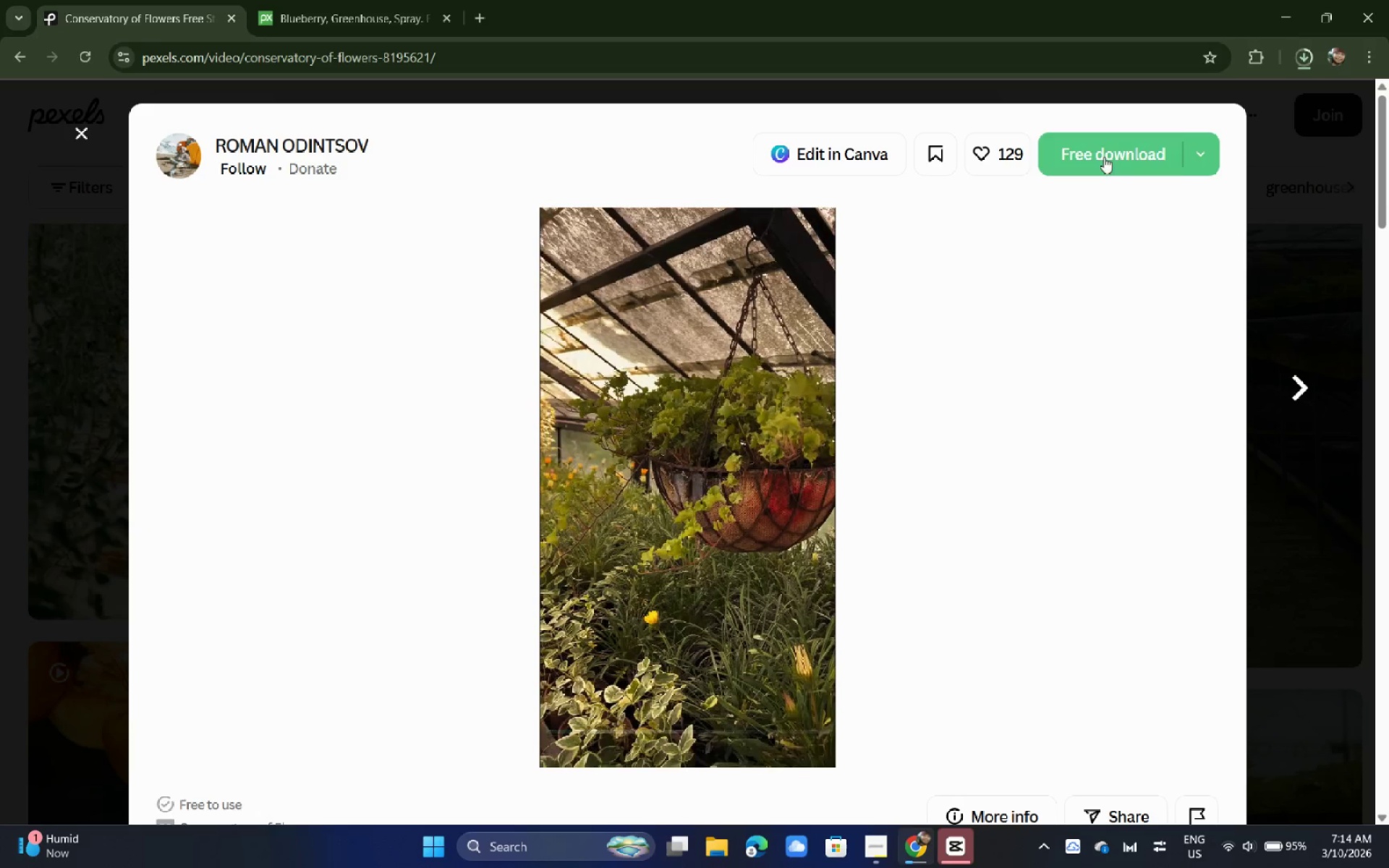 
left_click([1046, 307])
 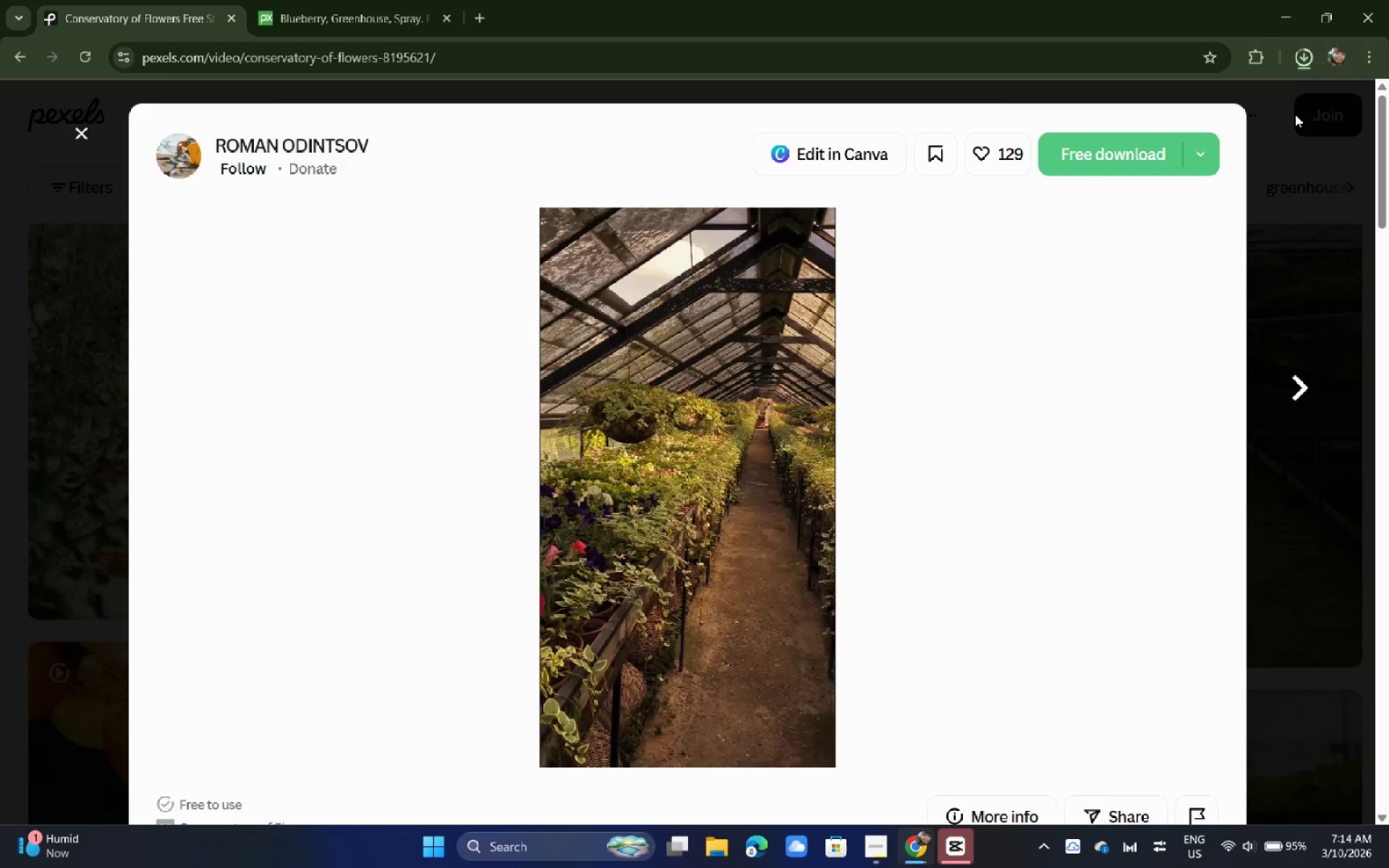 
wait(7.85)
 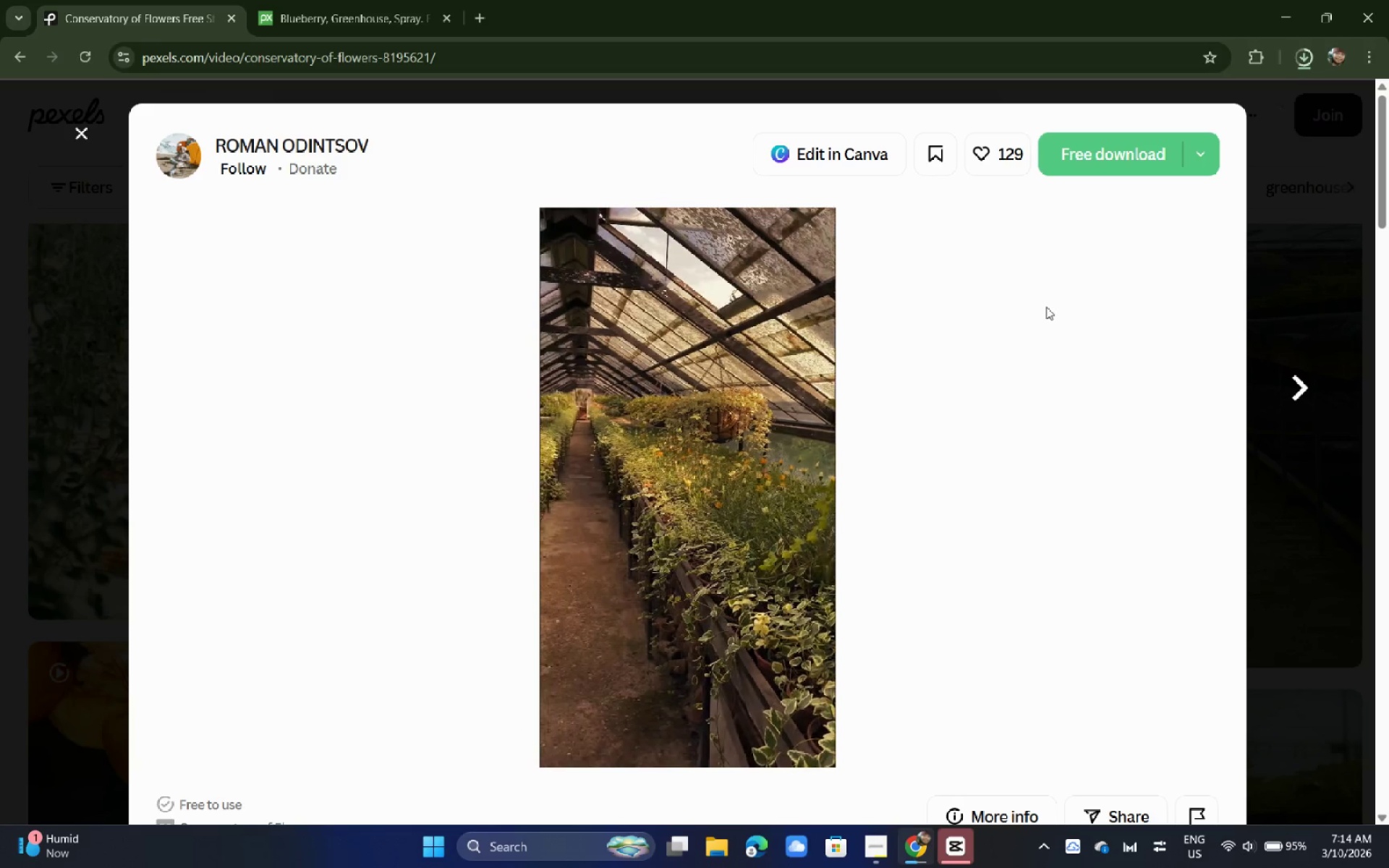 
mouse_move([1286, 124])
 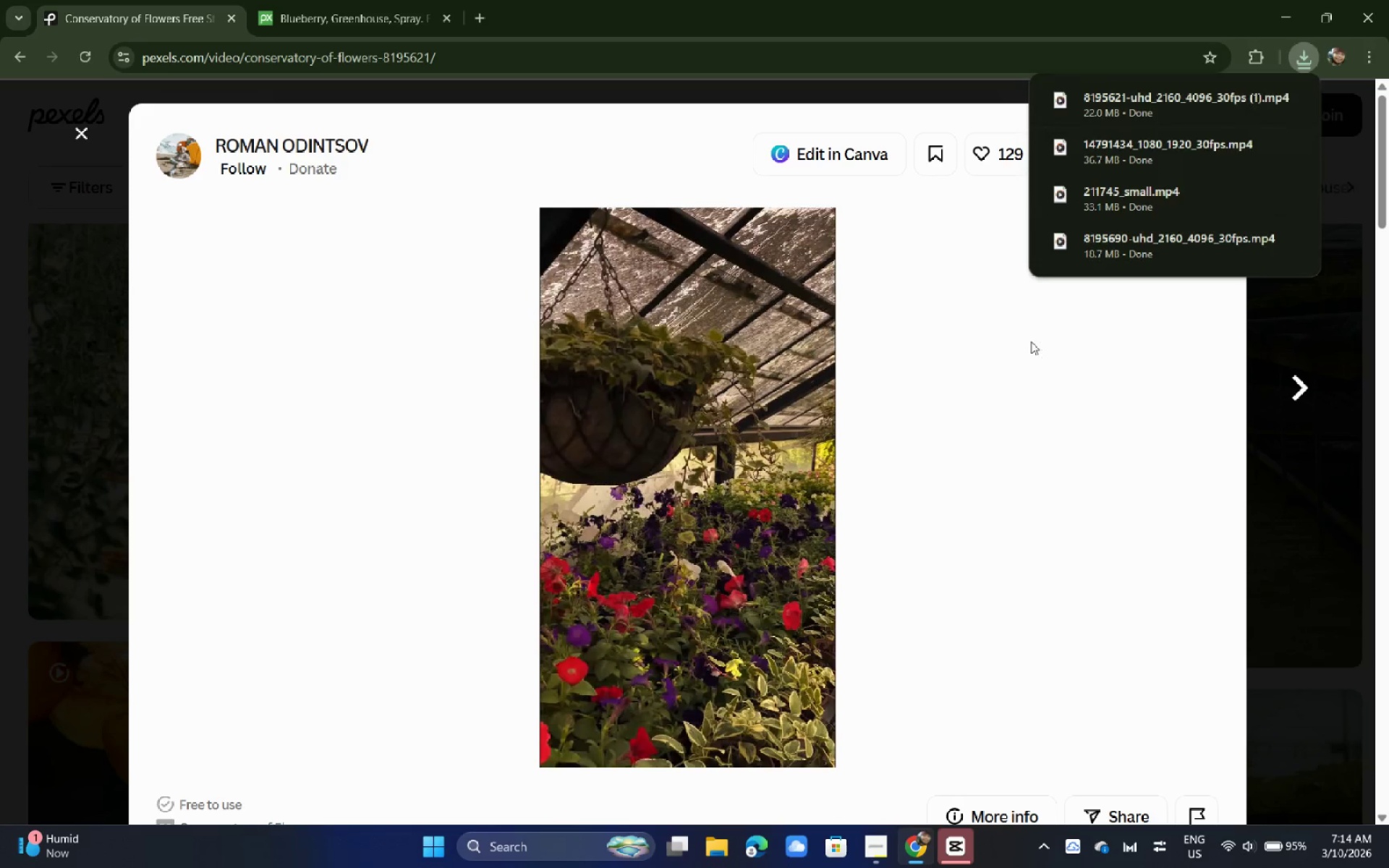 
left_click([1029, 343])
 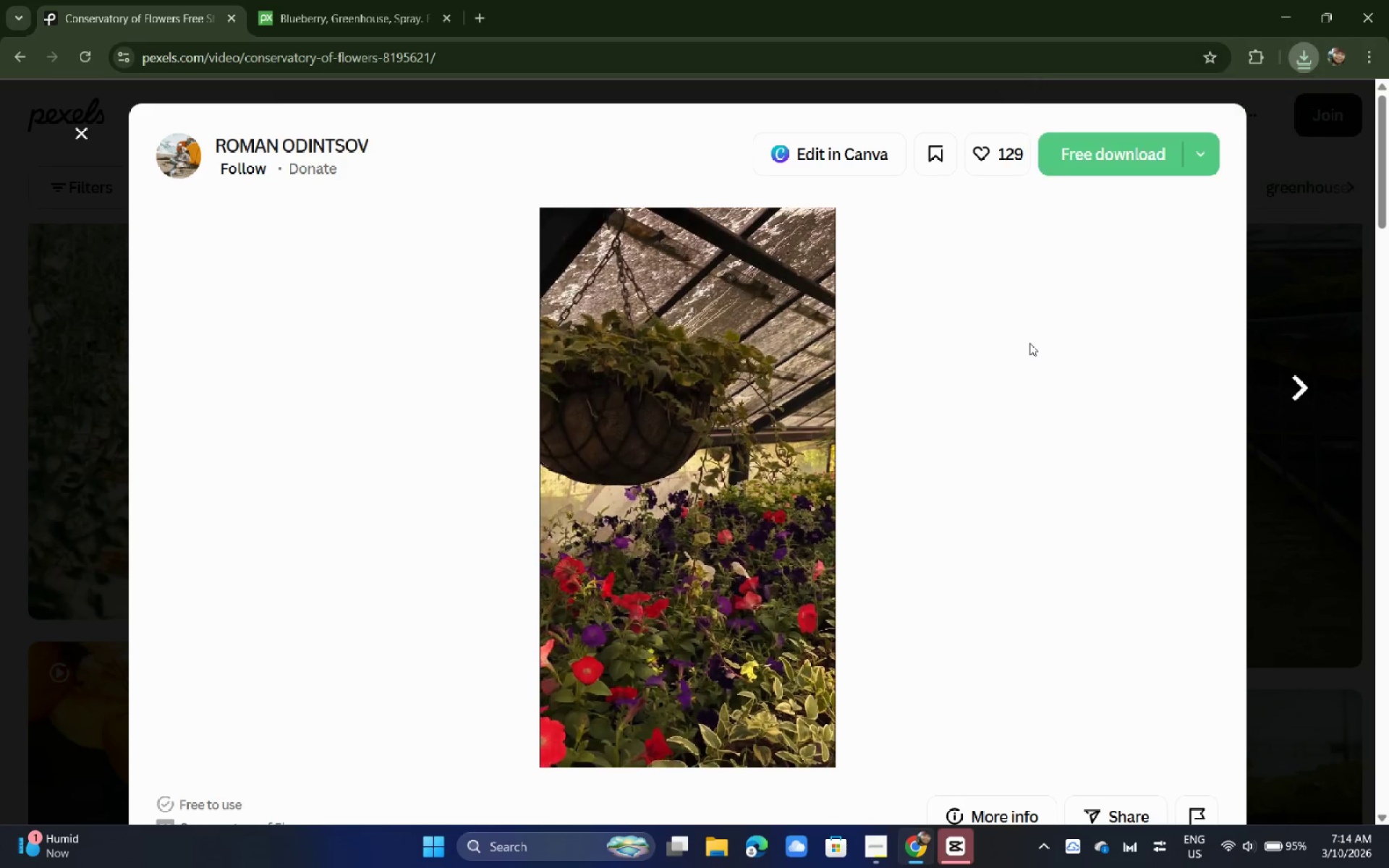 
scroll: coordinate [1034, 340], scroll_direction: down, amount: 7.0
 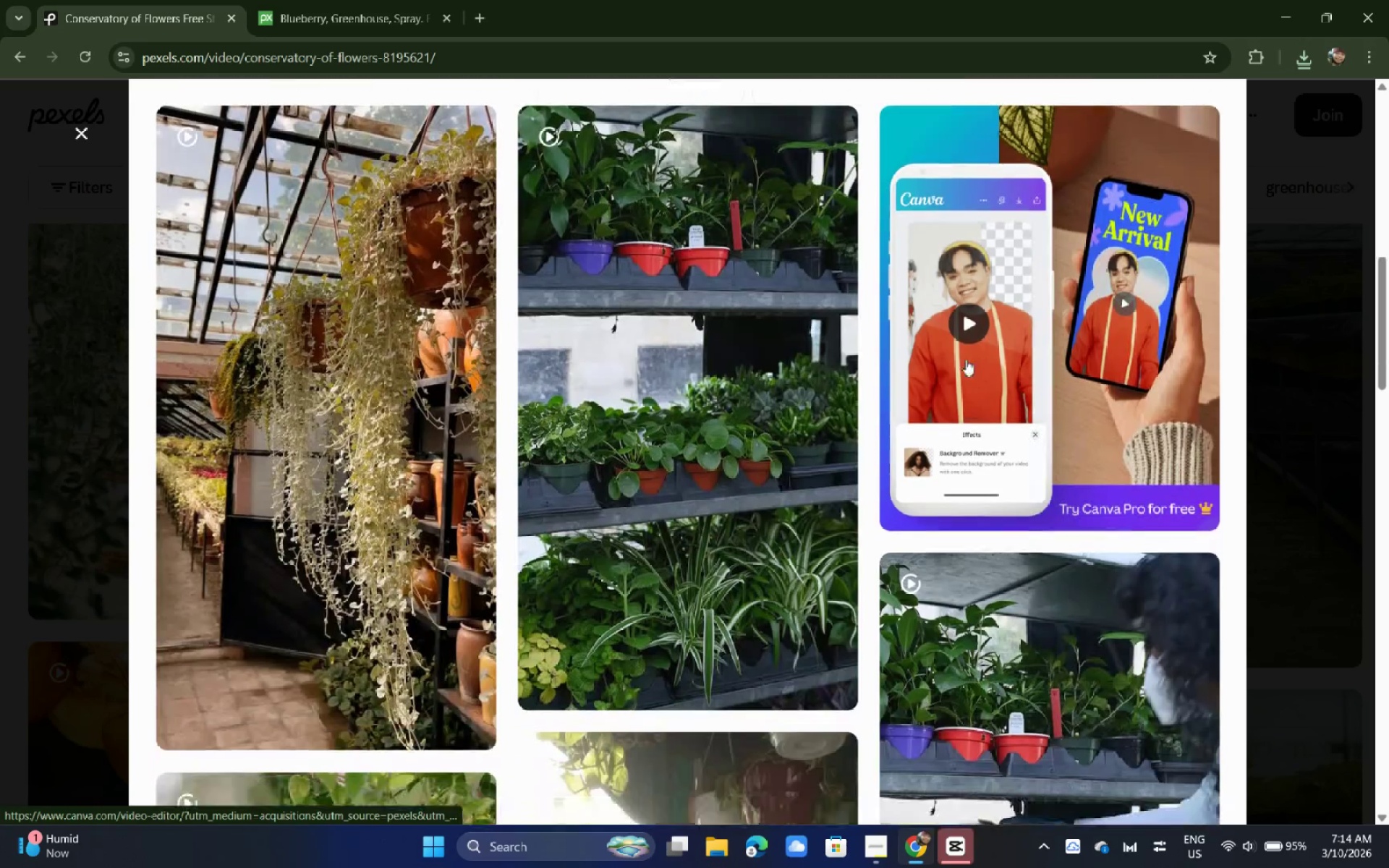 
left_click([402, 424])
 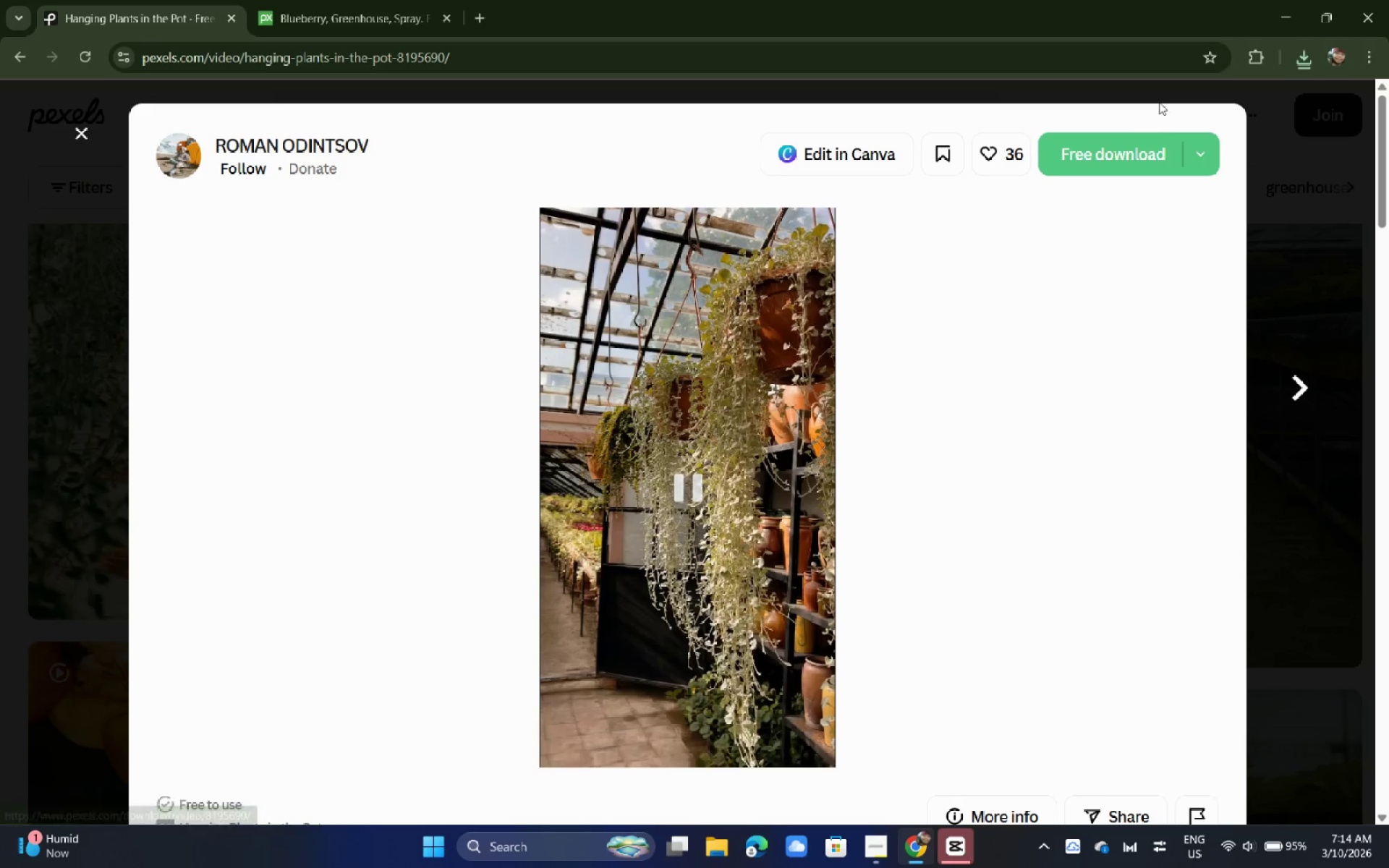 
left_click([1124, 150])
 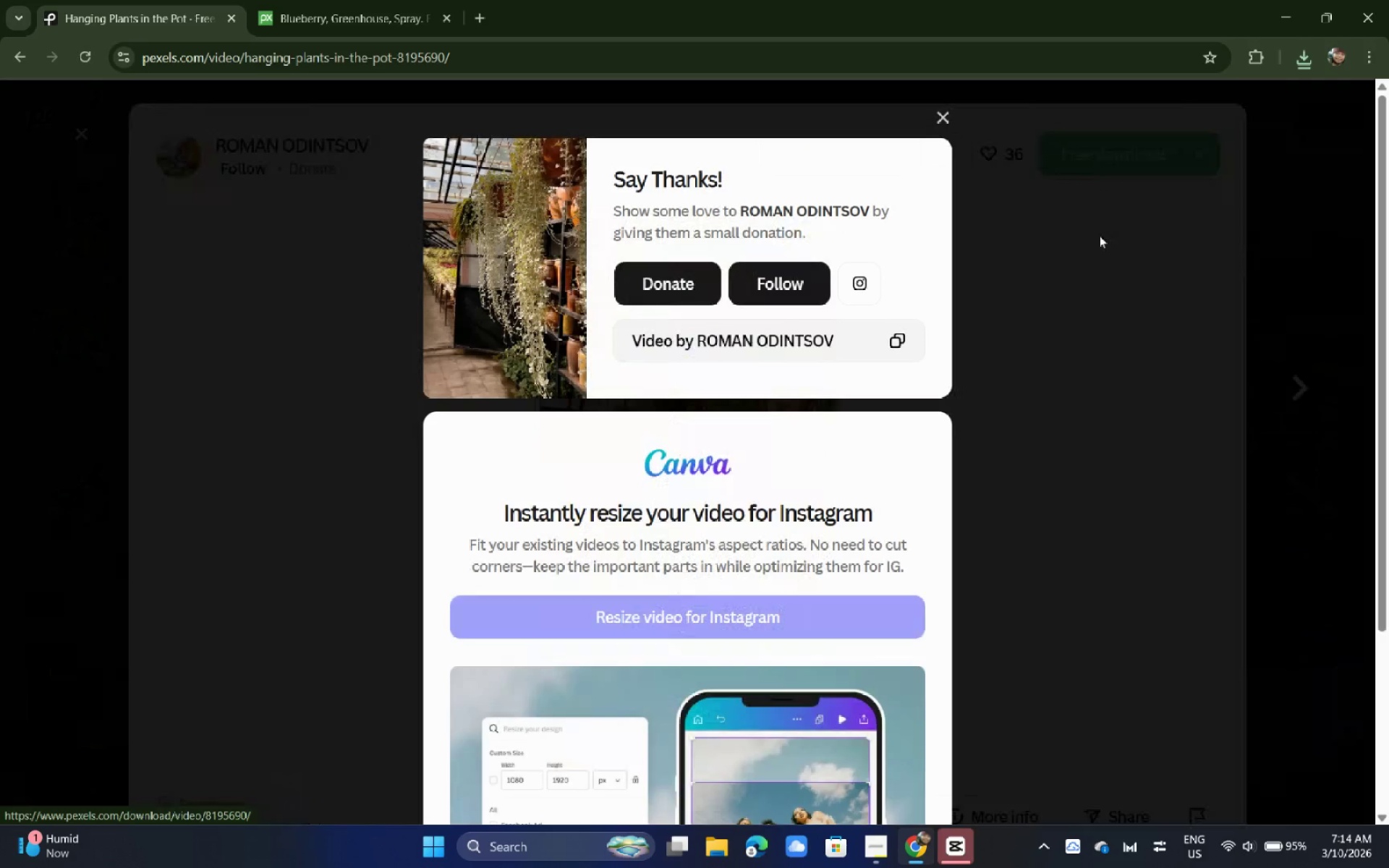 
left_click([1103, 301])
 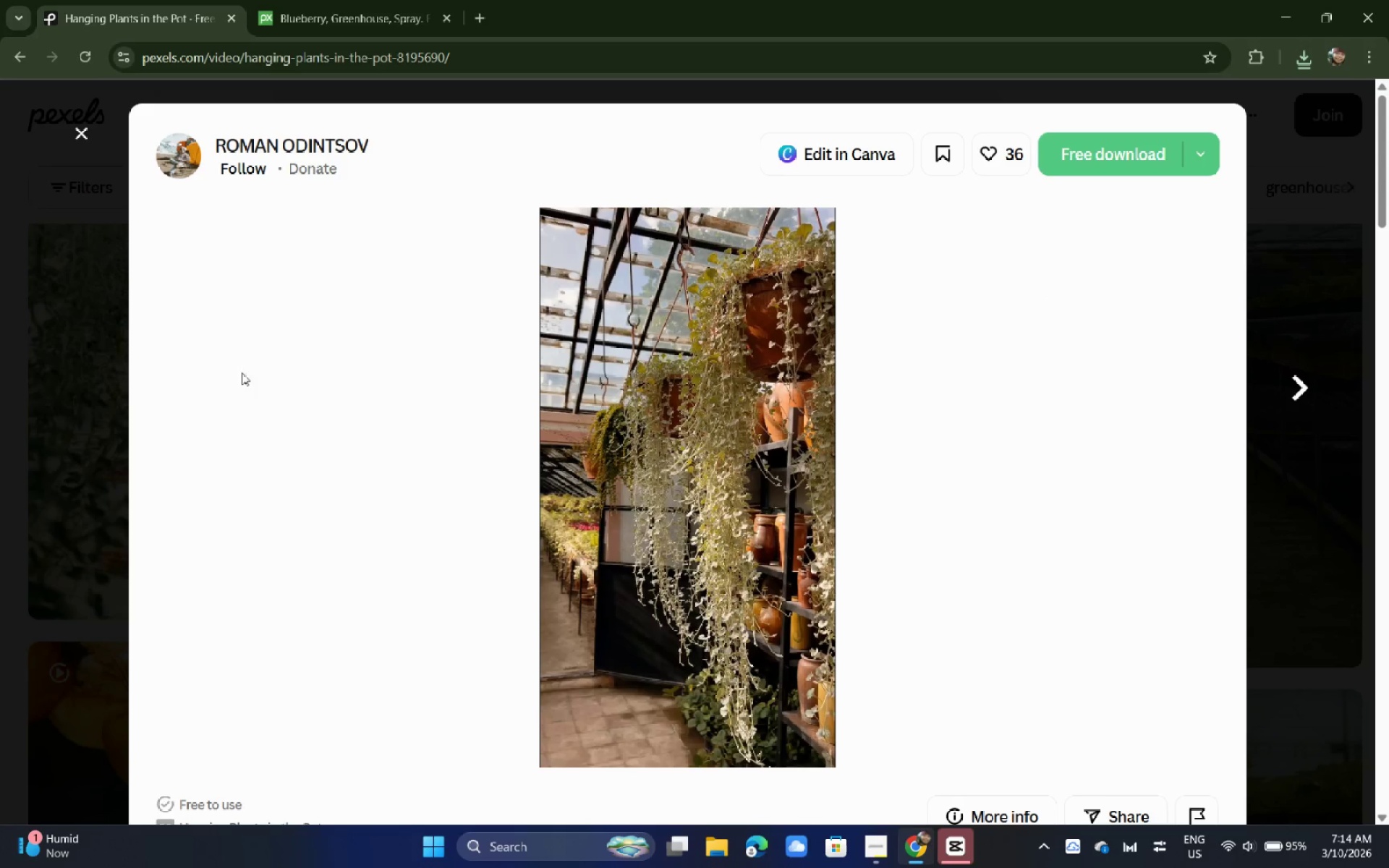 
left_click_drag(start_coordinate=[454, 122], to_coordinate=[165, 143])
 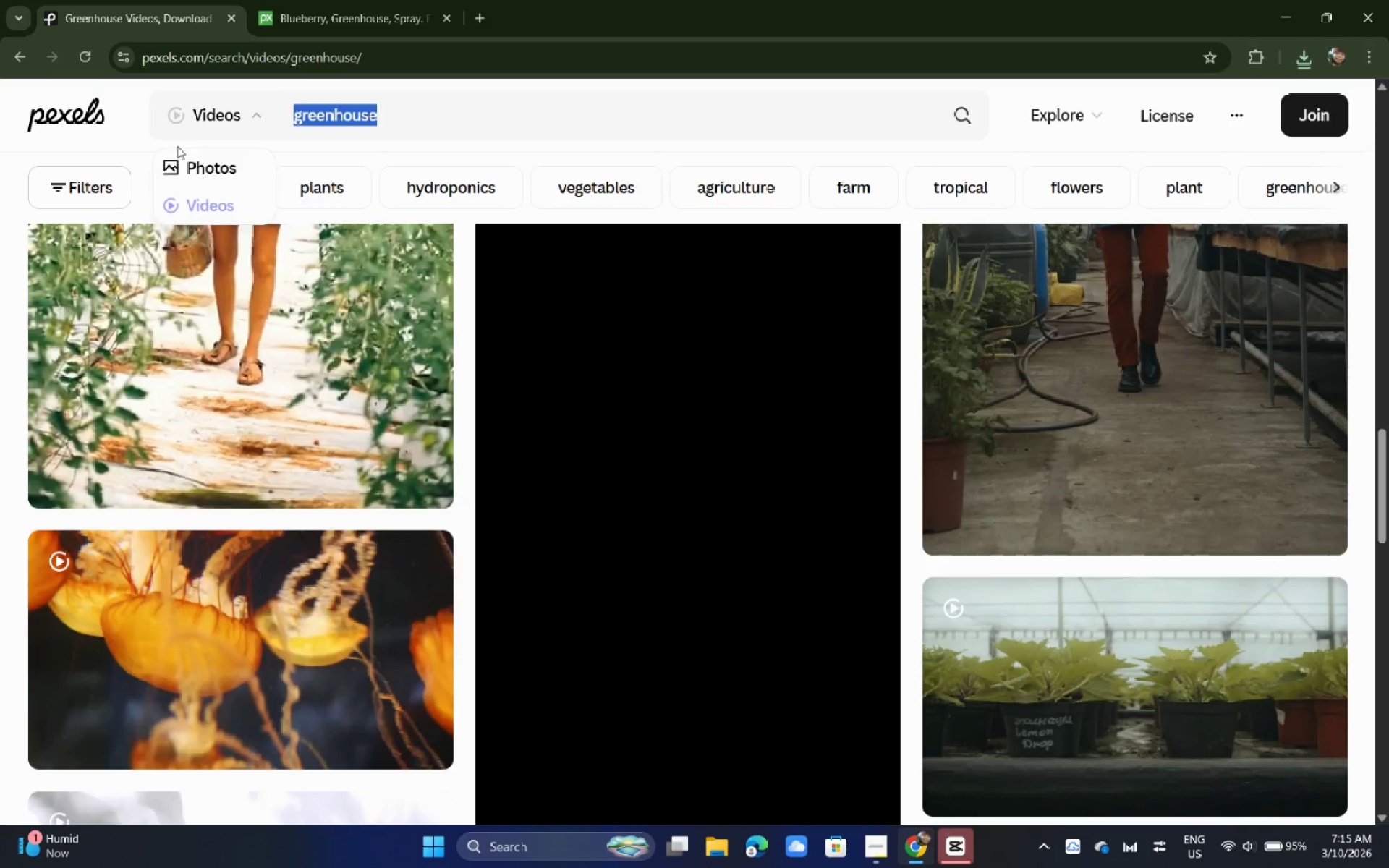 
type(backyae)
key(Backspace)
type(rd with raui)
key(Backspace)
key(Backspace)
type(idse)
key(Backspace)
key(Backspace)
type(s)
key(Backspace)
key(Backspace)
type(sed beds])
key(Backspace)
 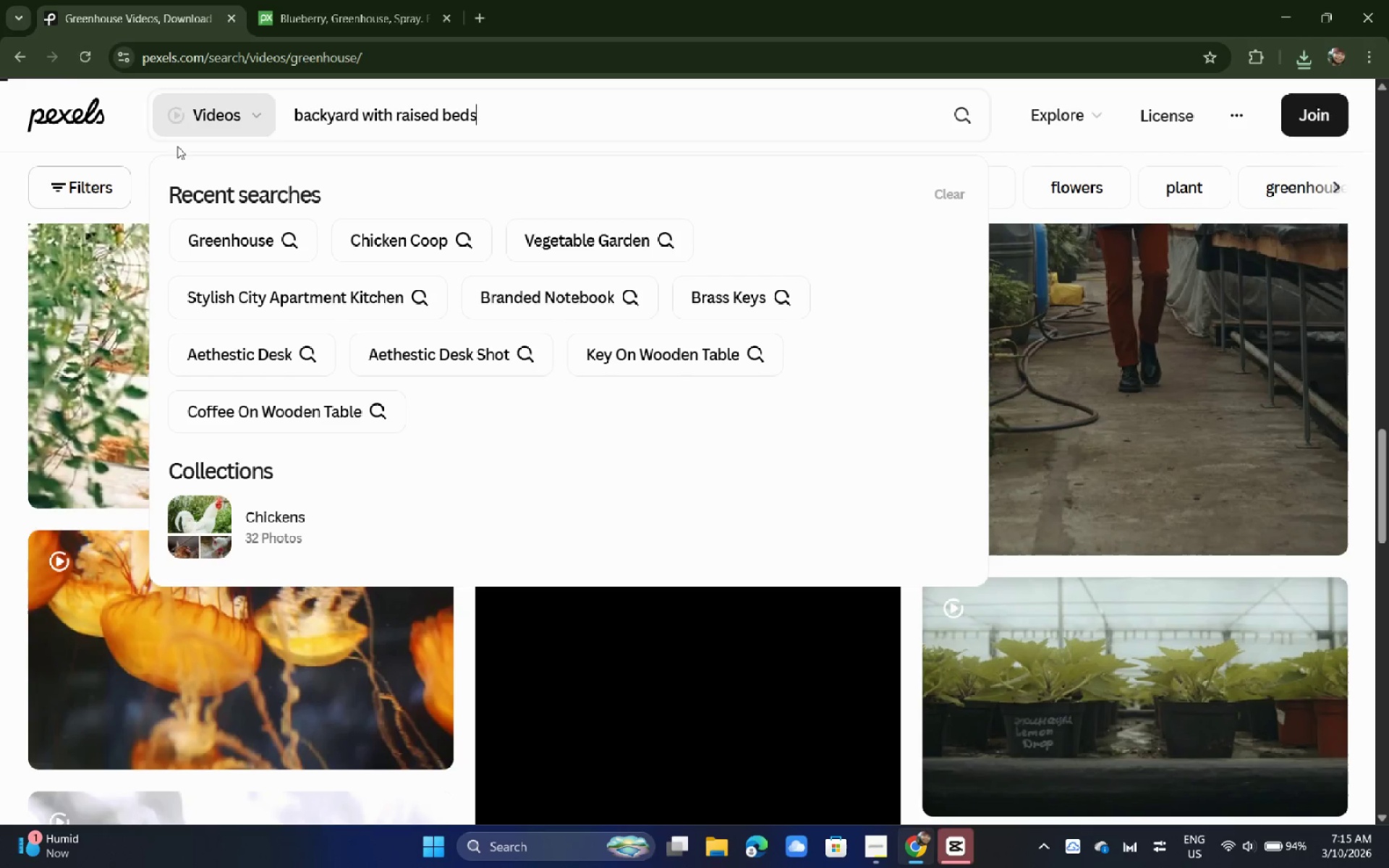 
key(Enter)
 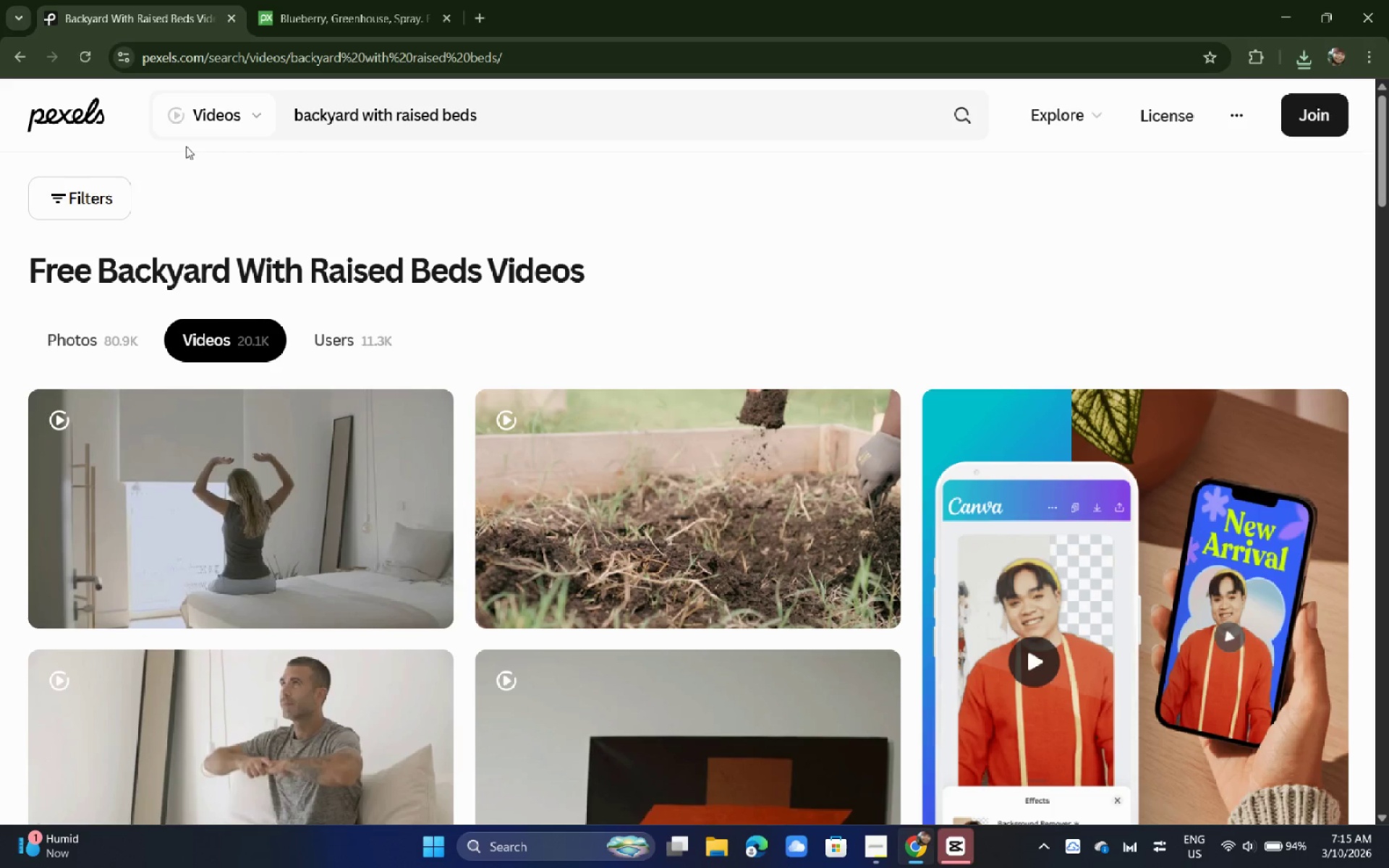 
wait(26.98)
 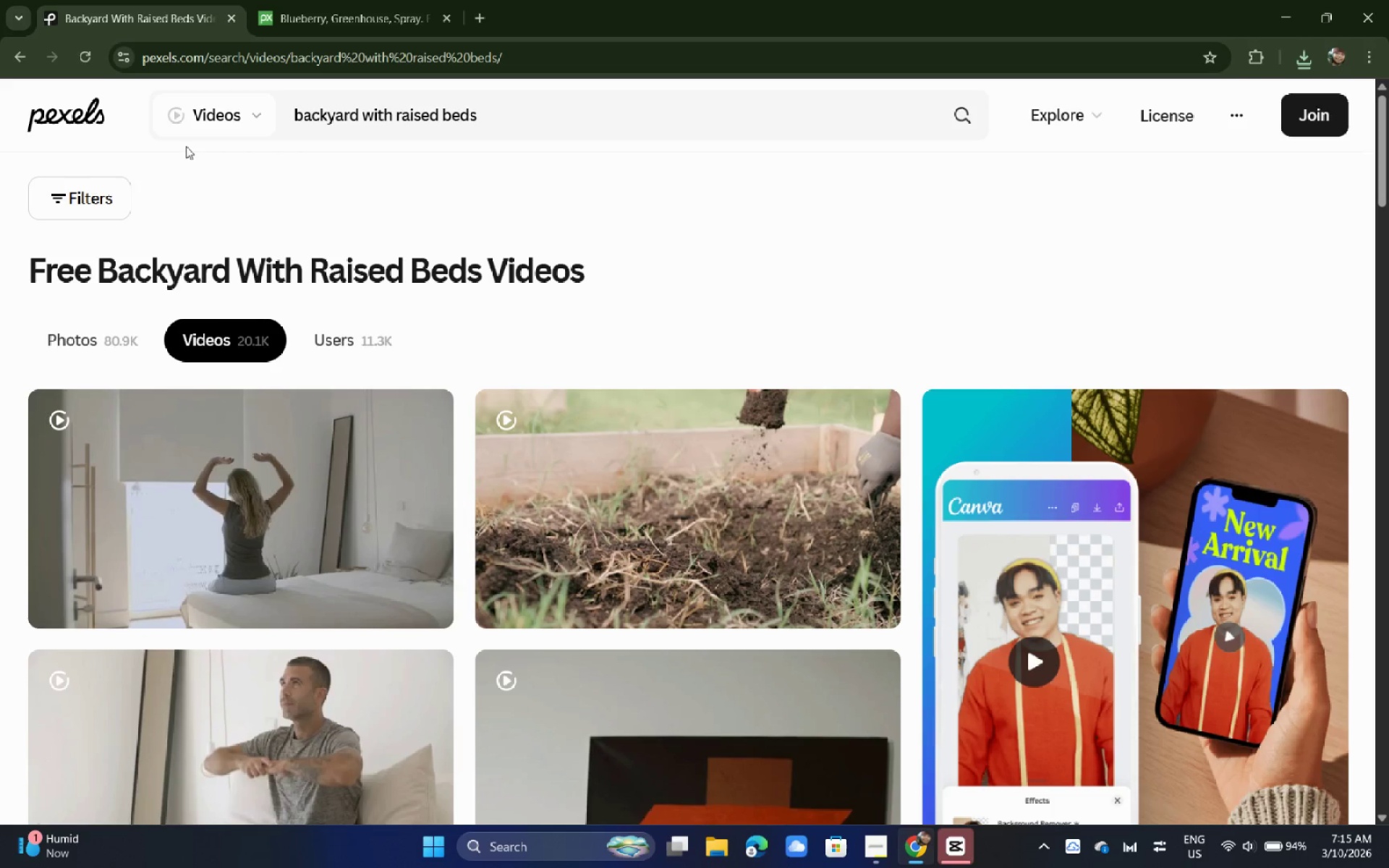 
scroll: coordinate [201, 320], scroll_direction: down, amount: 4.0
 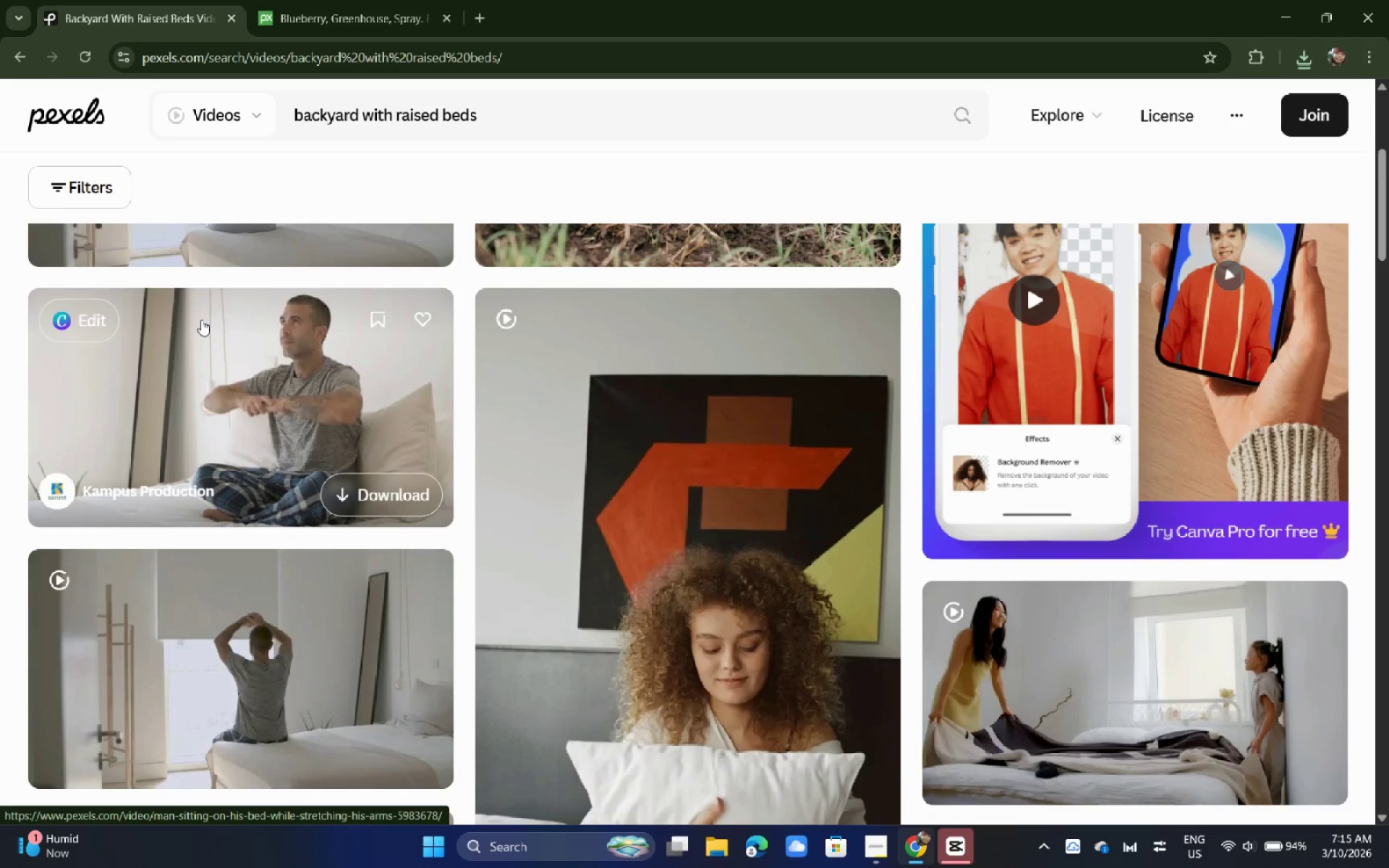 
scroll: coordinate [201, 320], scroll_direction: up, amount: 4.0
 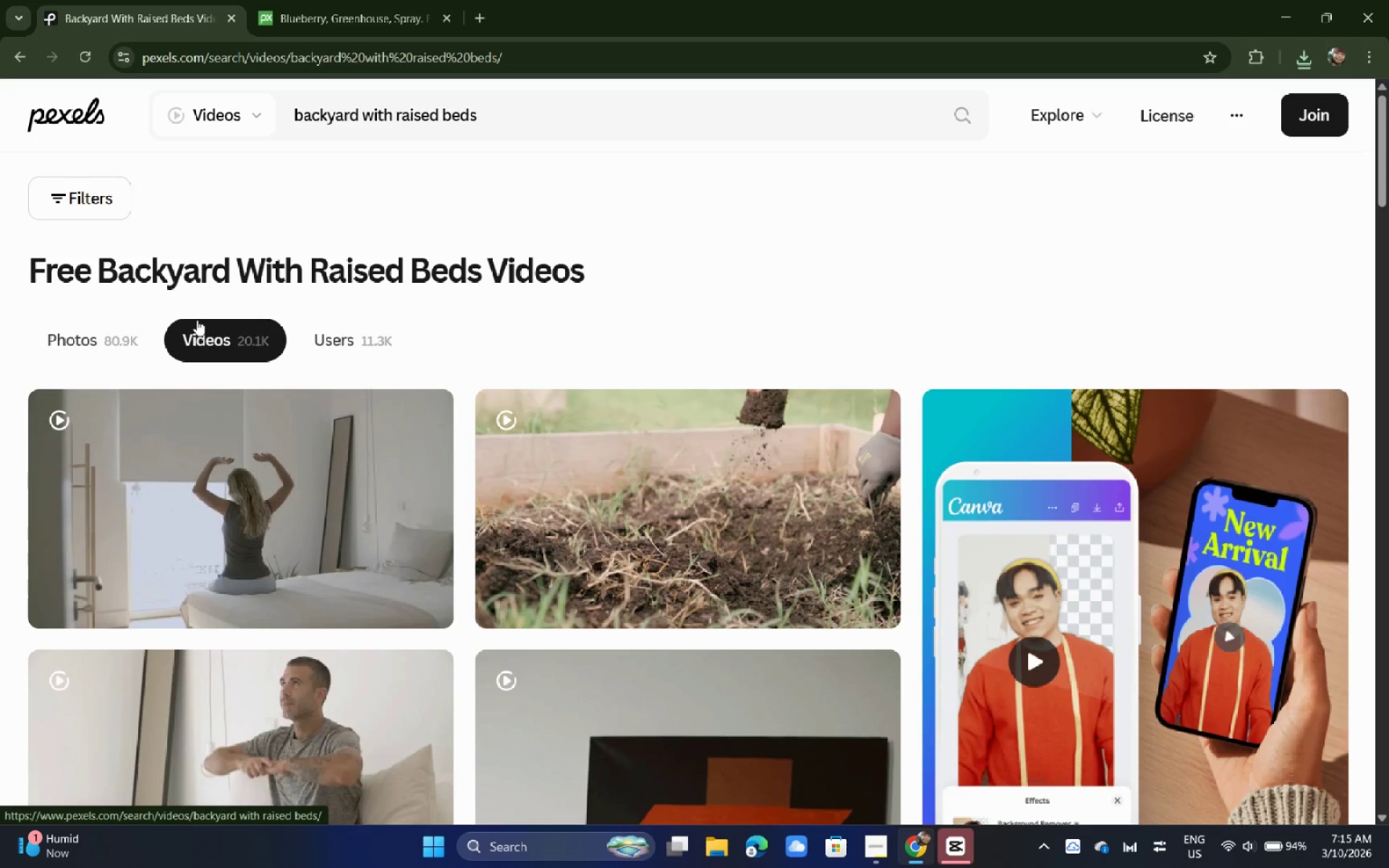 
left_click_drag(start_coordinate=[545, 110], to_coordinate=[167, 122])
 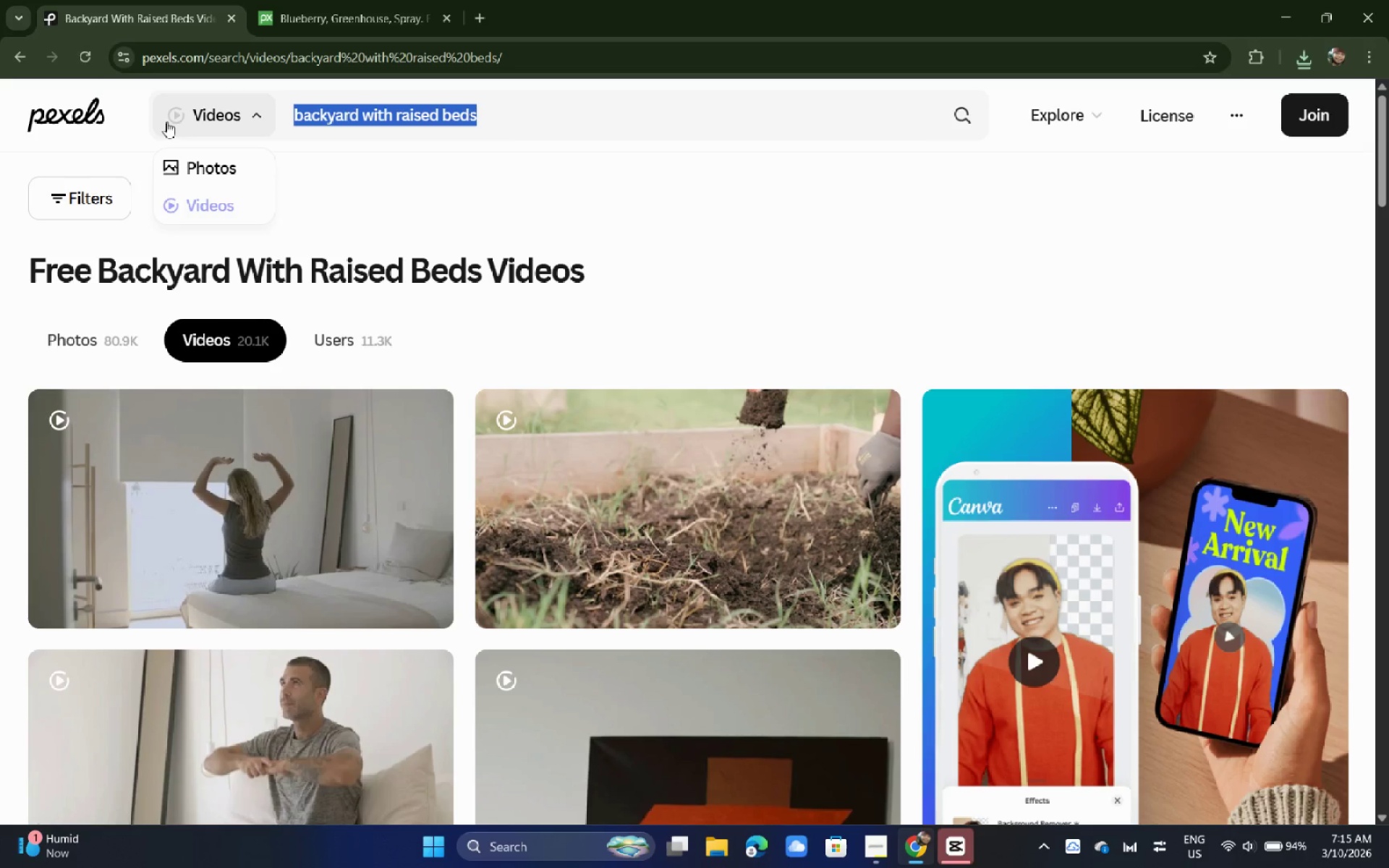 
key(Control+C)
 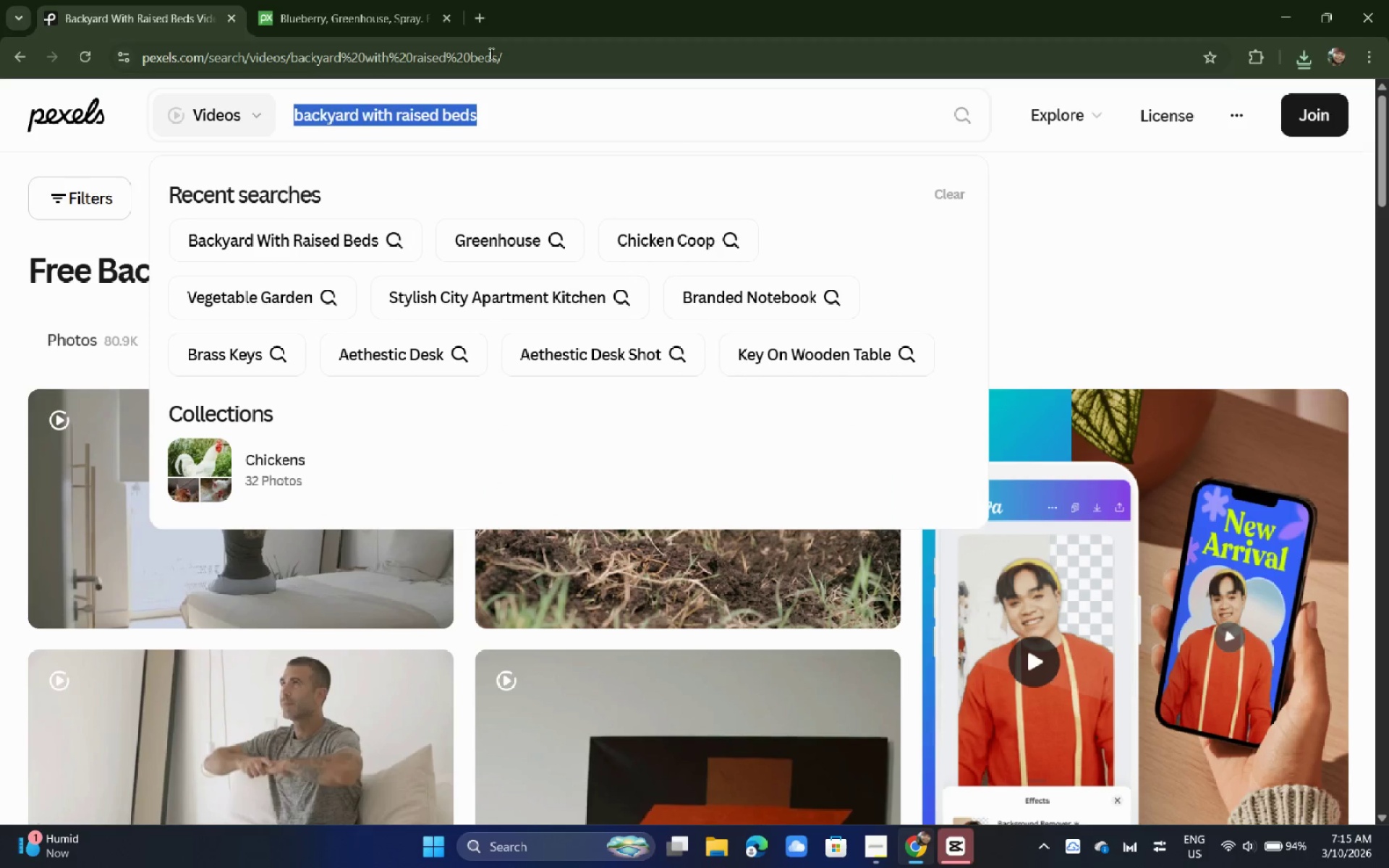 
double_click([490, 54])
 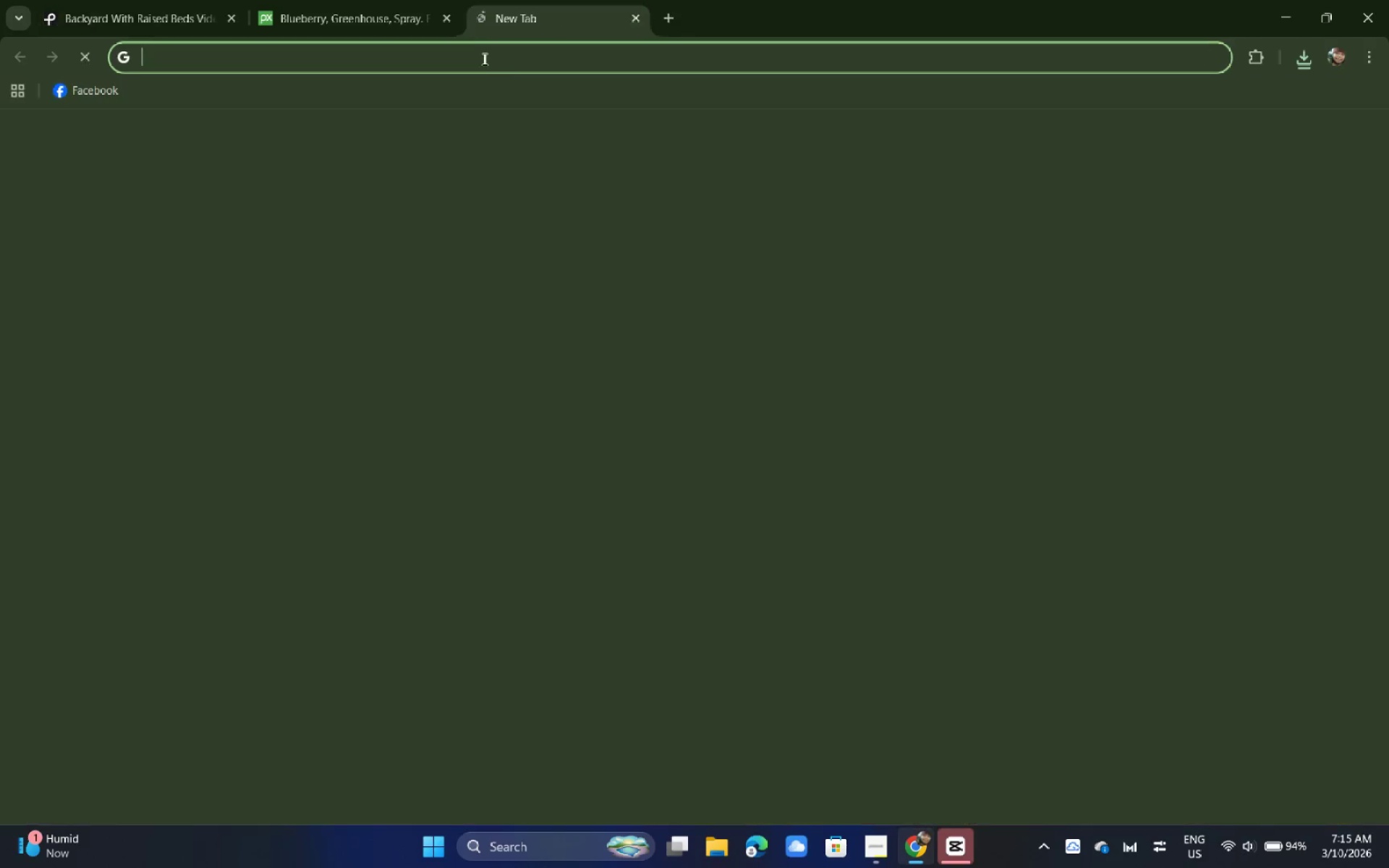 
double_click([483, 59])
 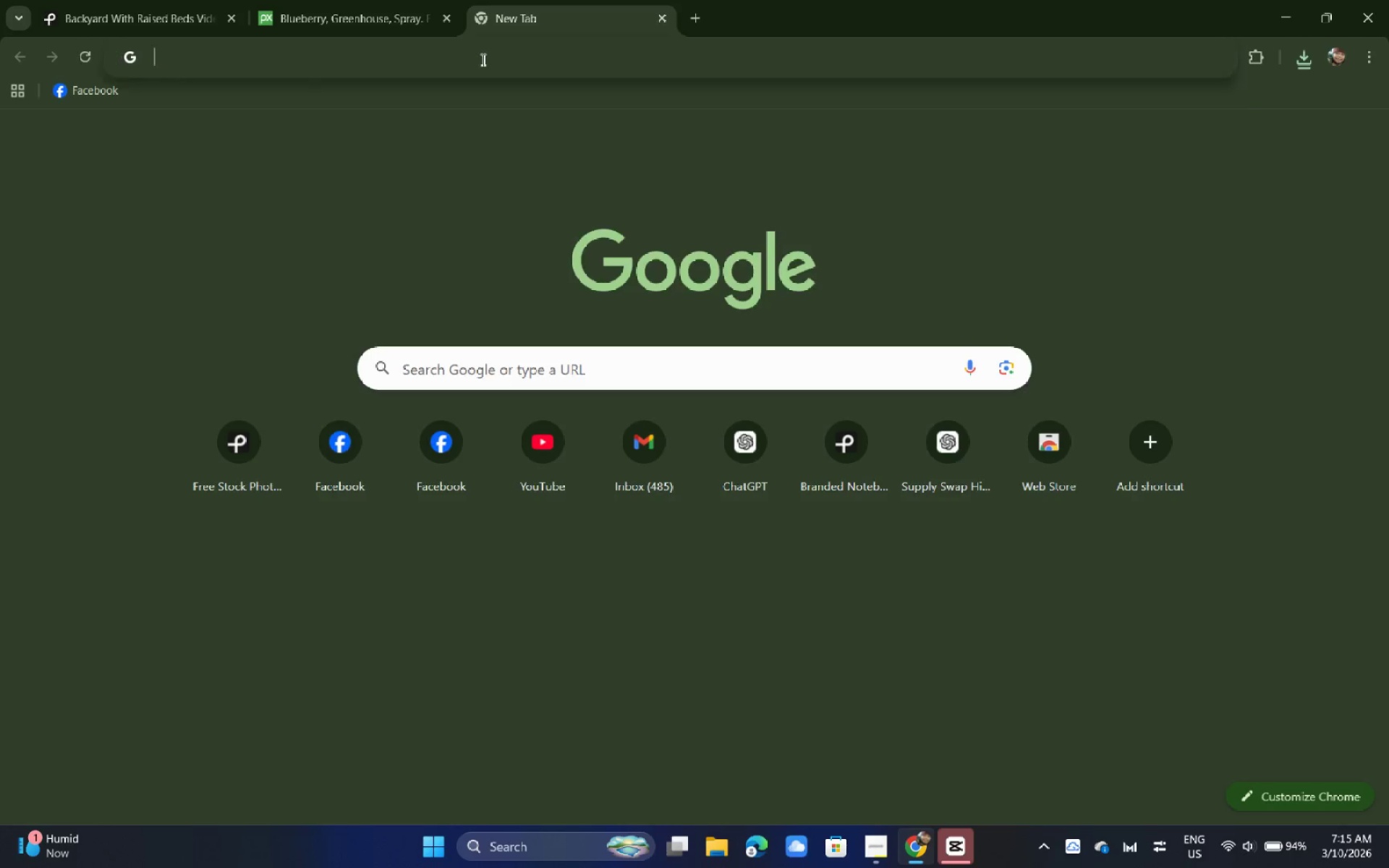 
key(Control+ControlLeft)
 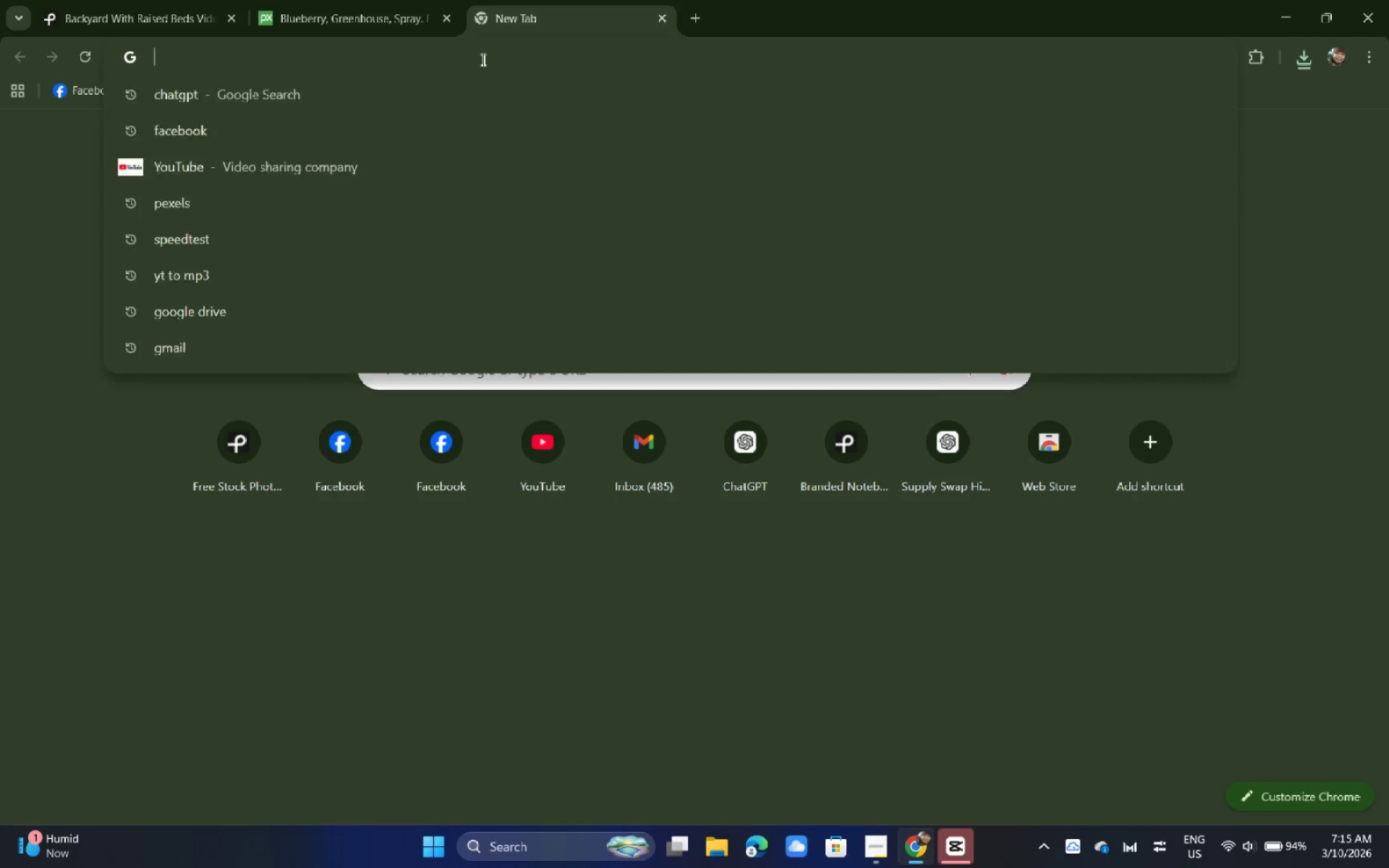 
key(Control+V)
 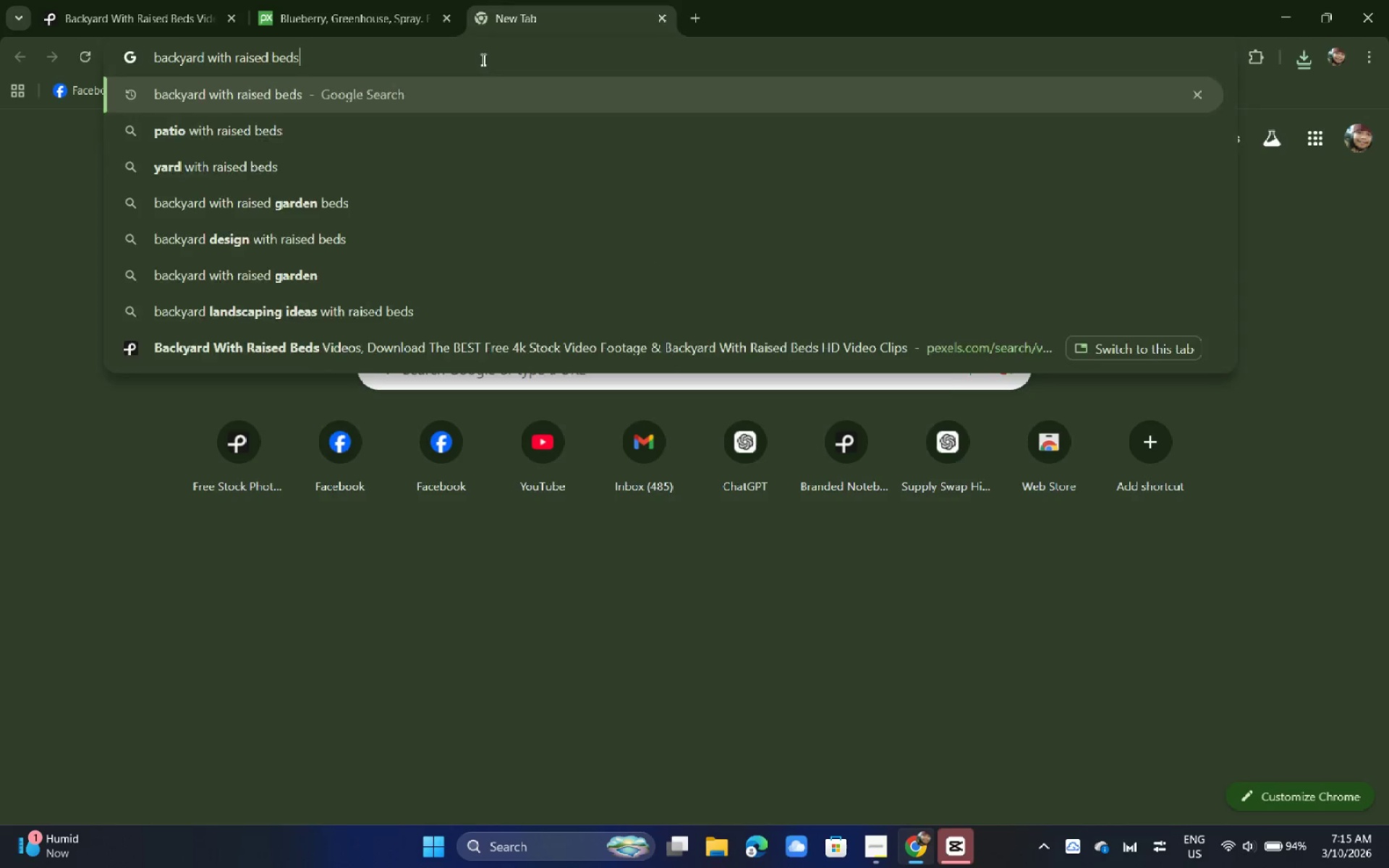 
key(Enter)
 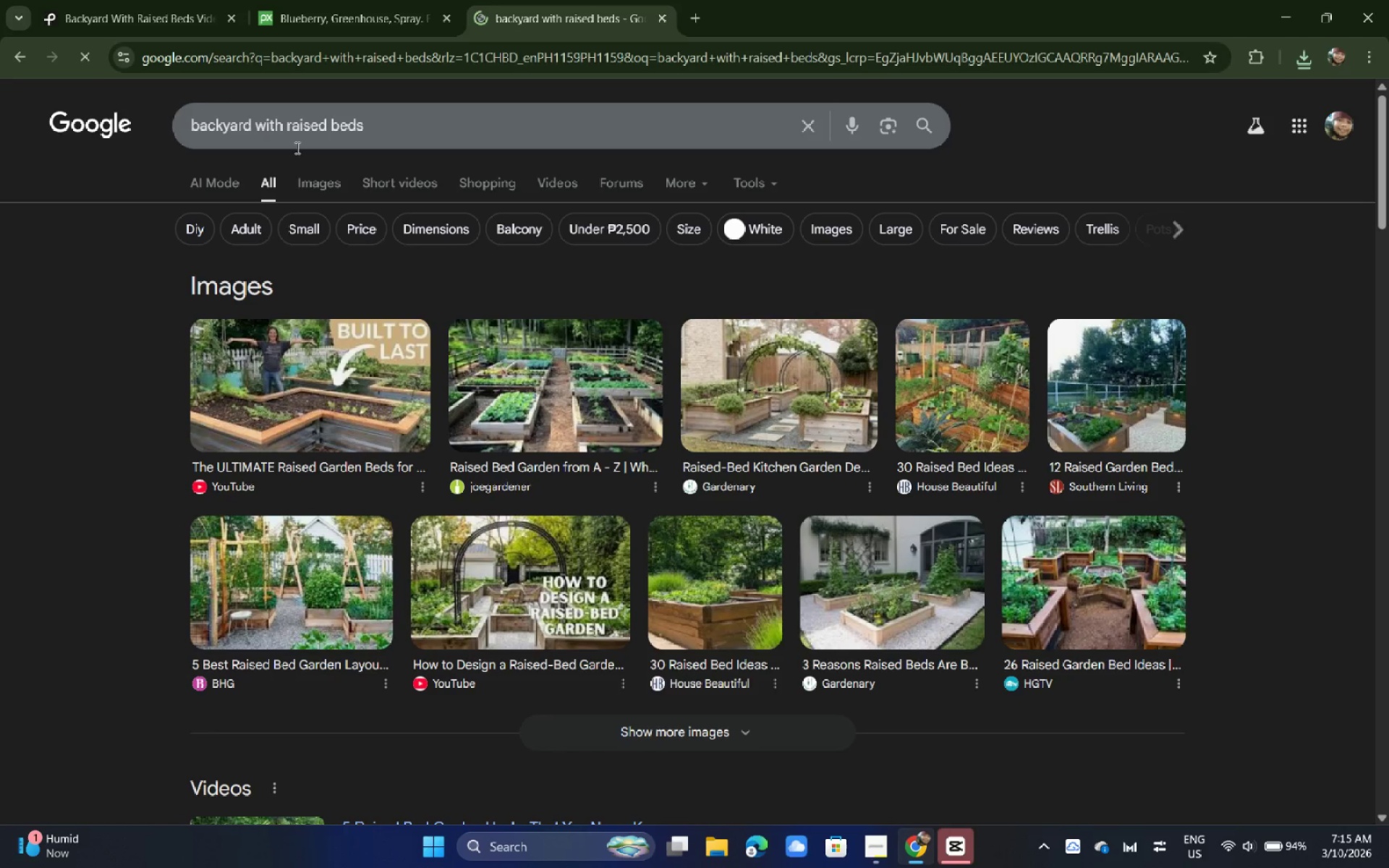 
wait(6.27)
 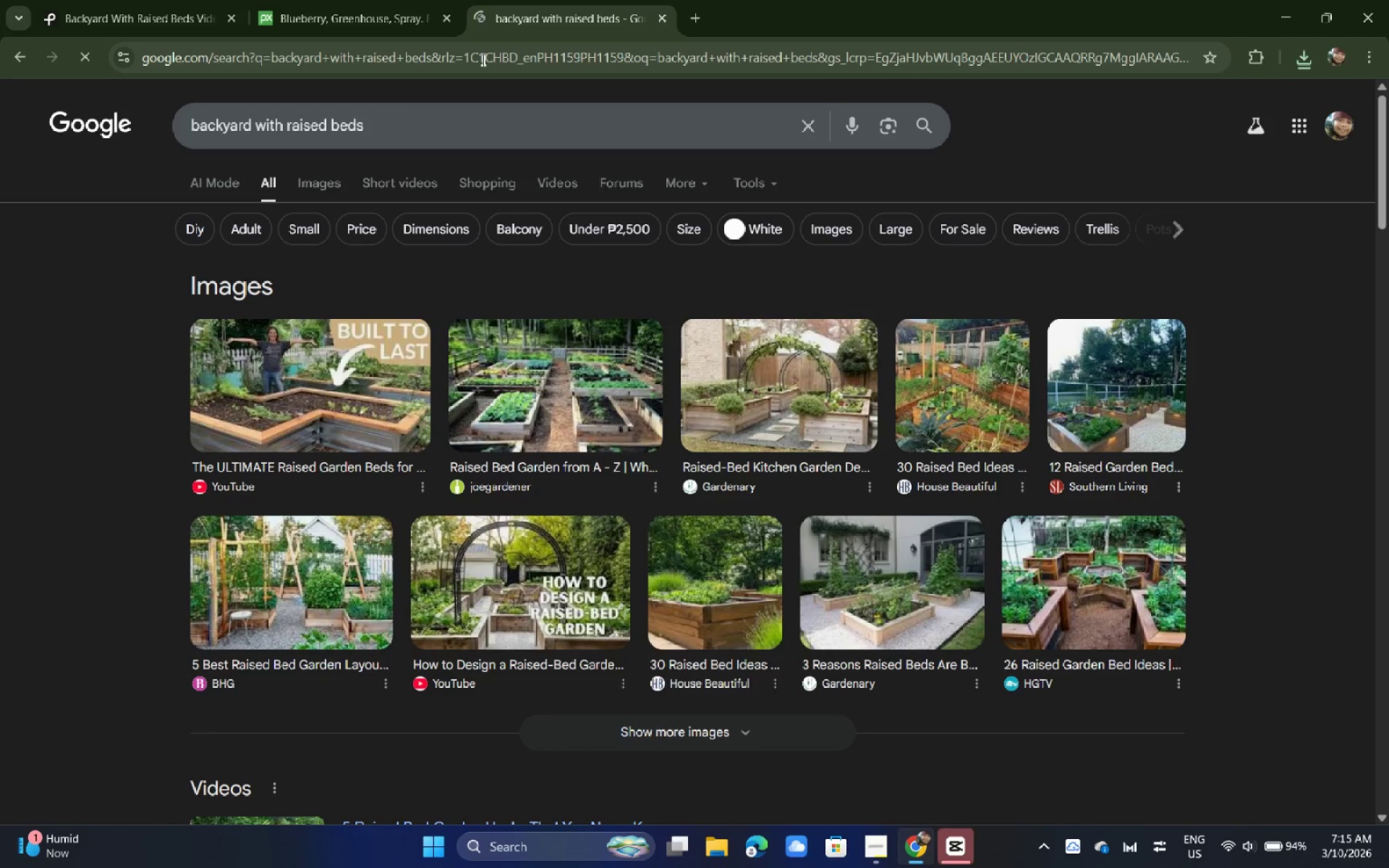 
left_click([115, 0])
 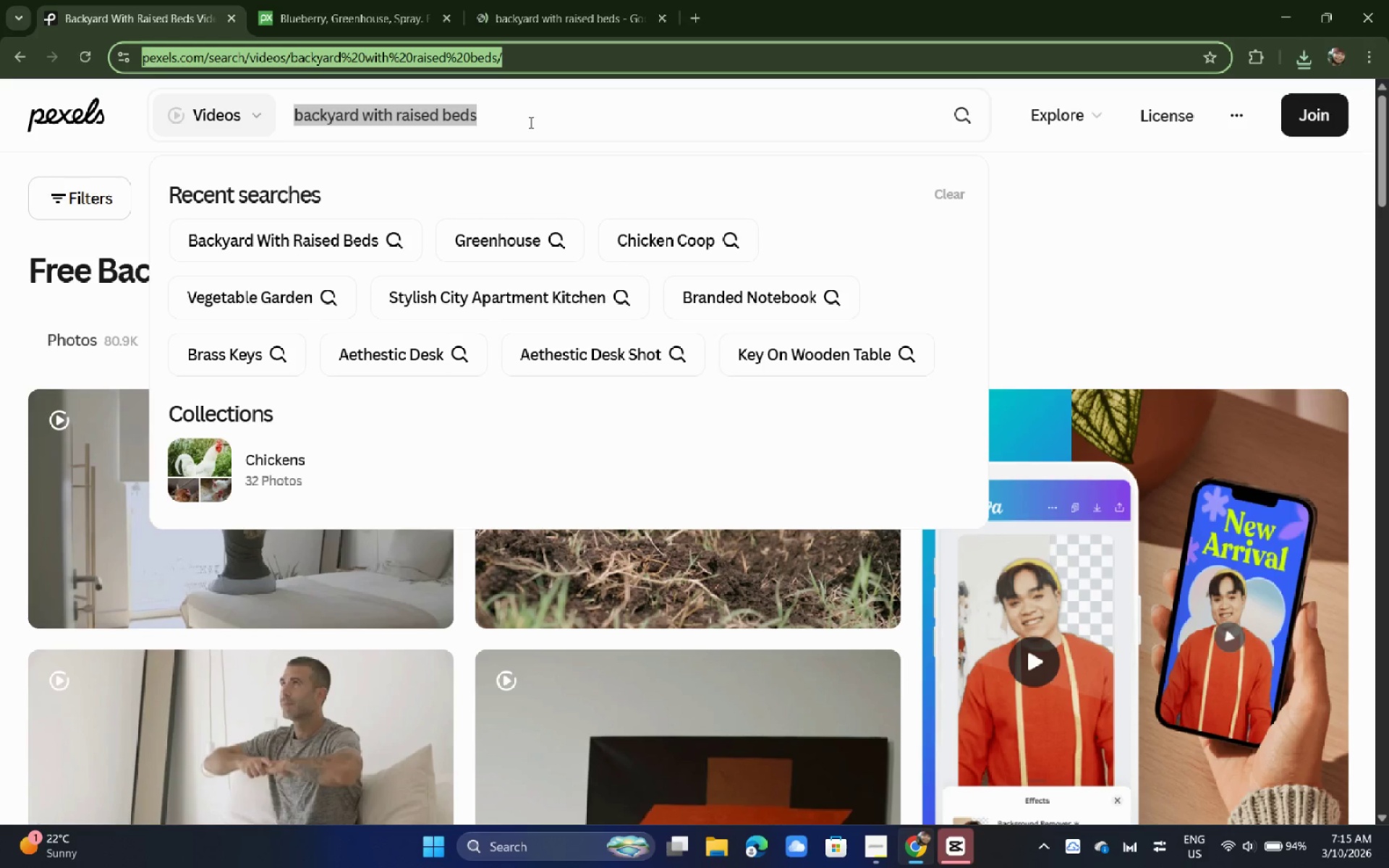 
type(raud)
key(Backspace)
key(Backspace)
key(Backspace)
key(Backspace)
type([NumLock]raised garden beds')
key(Backspace)
 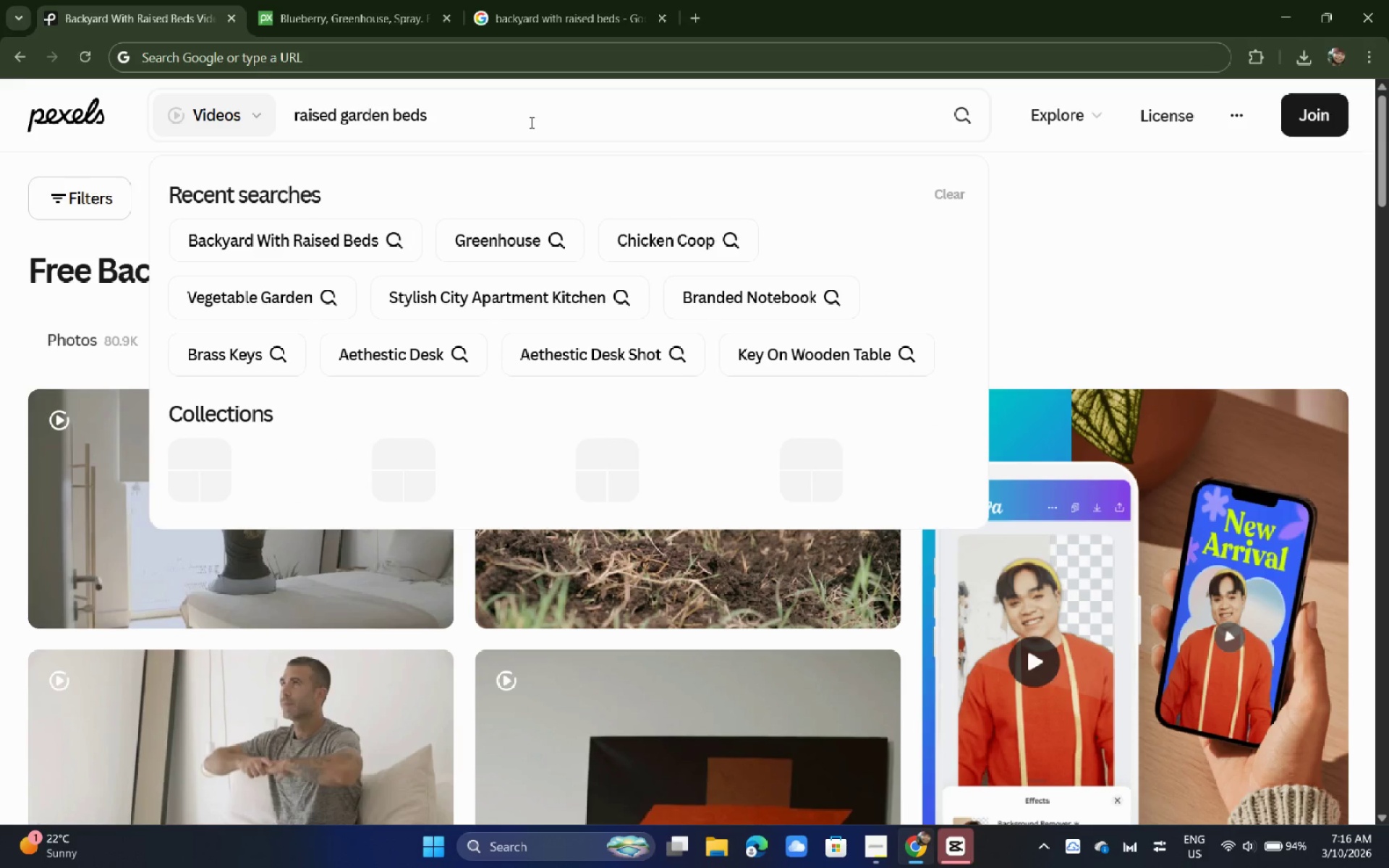 
key(Enter)
 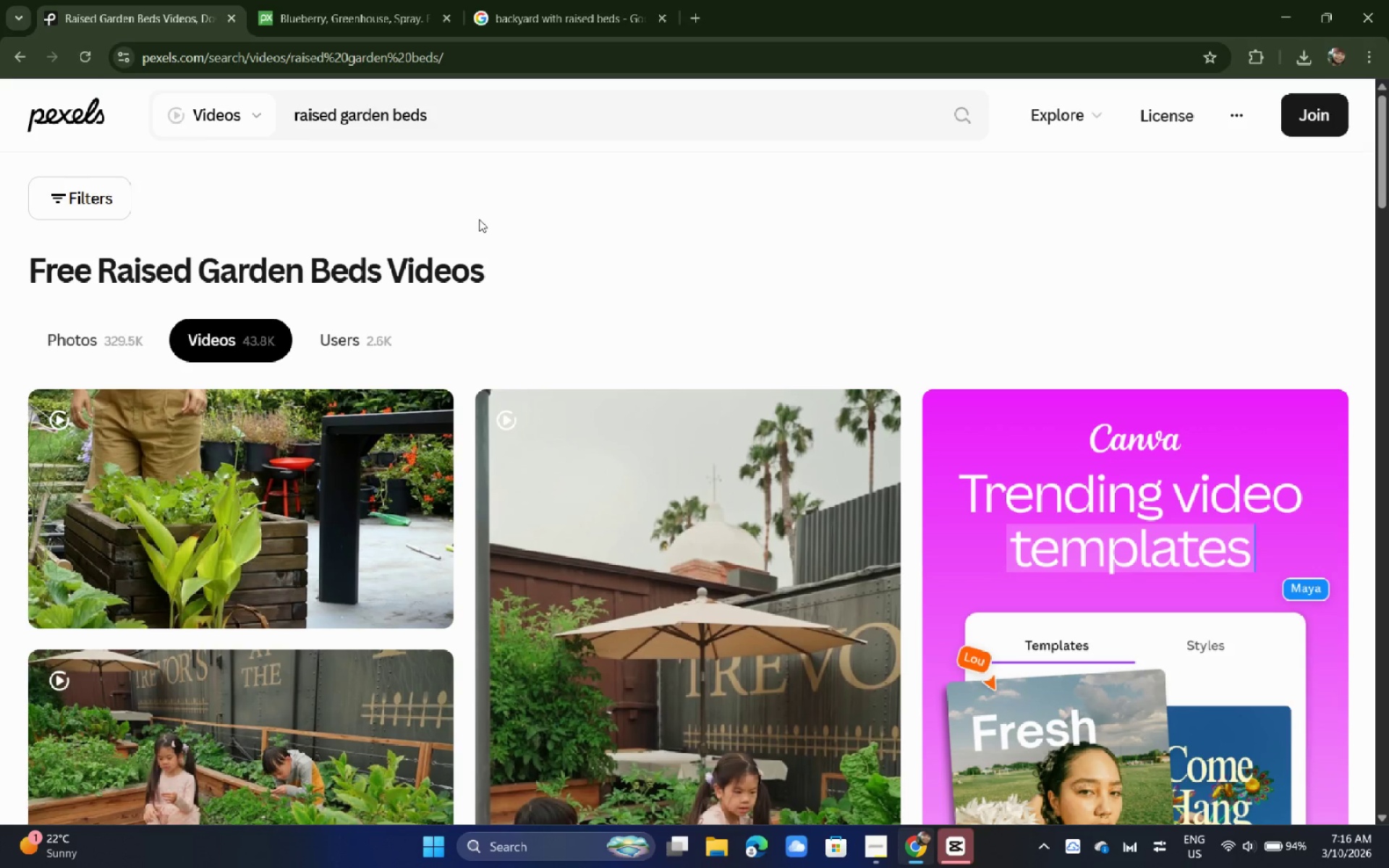 
scroll: coordinate [323, 342], scroll_direction: down, amount: 3.0
 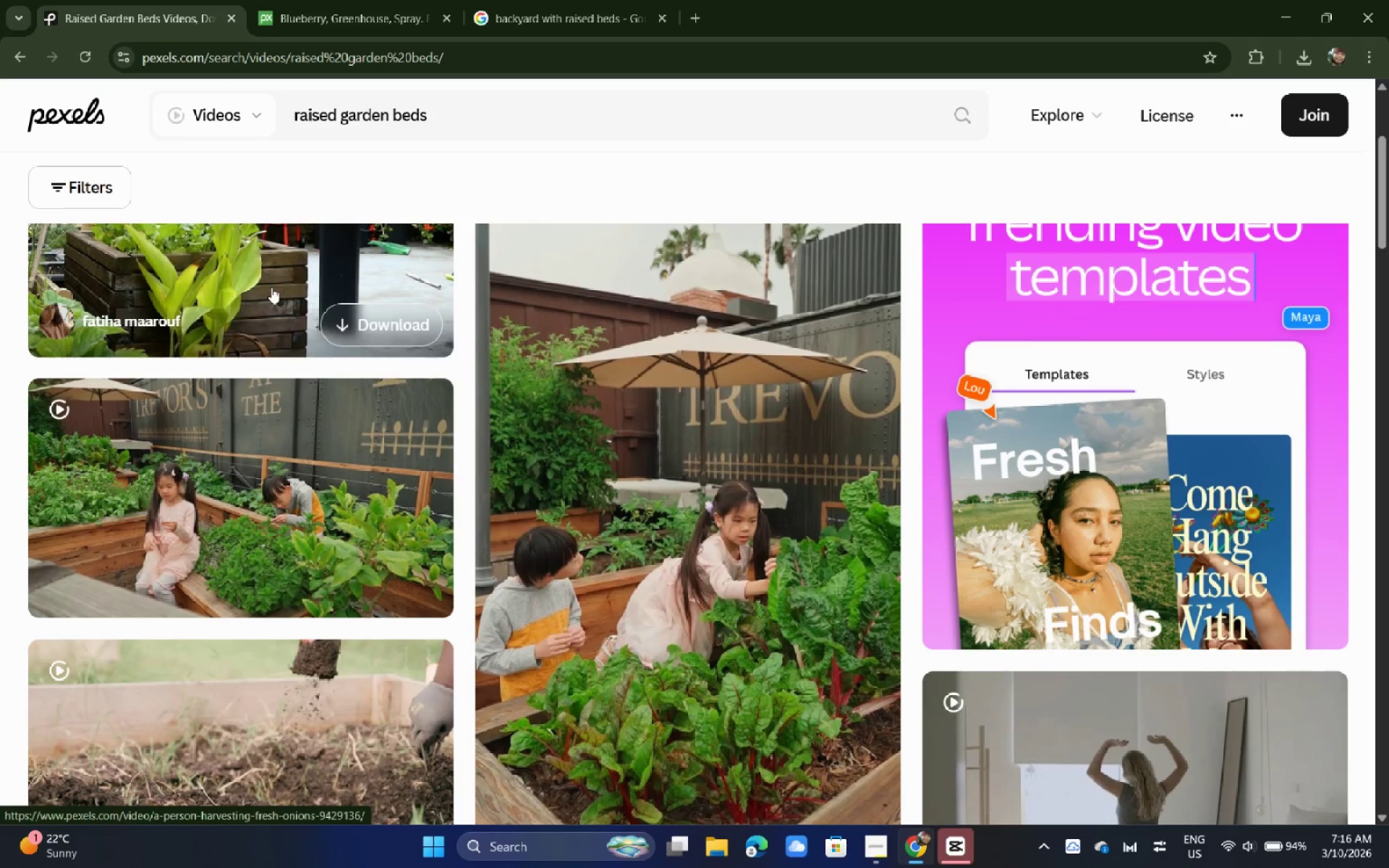 
left_click([269, 278])
 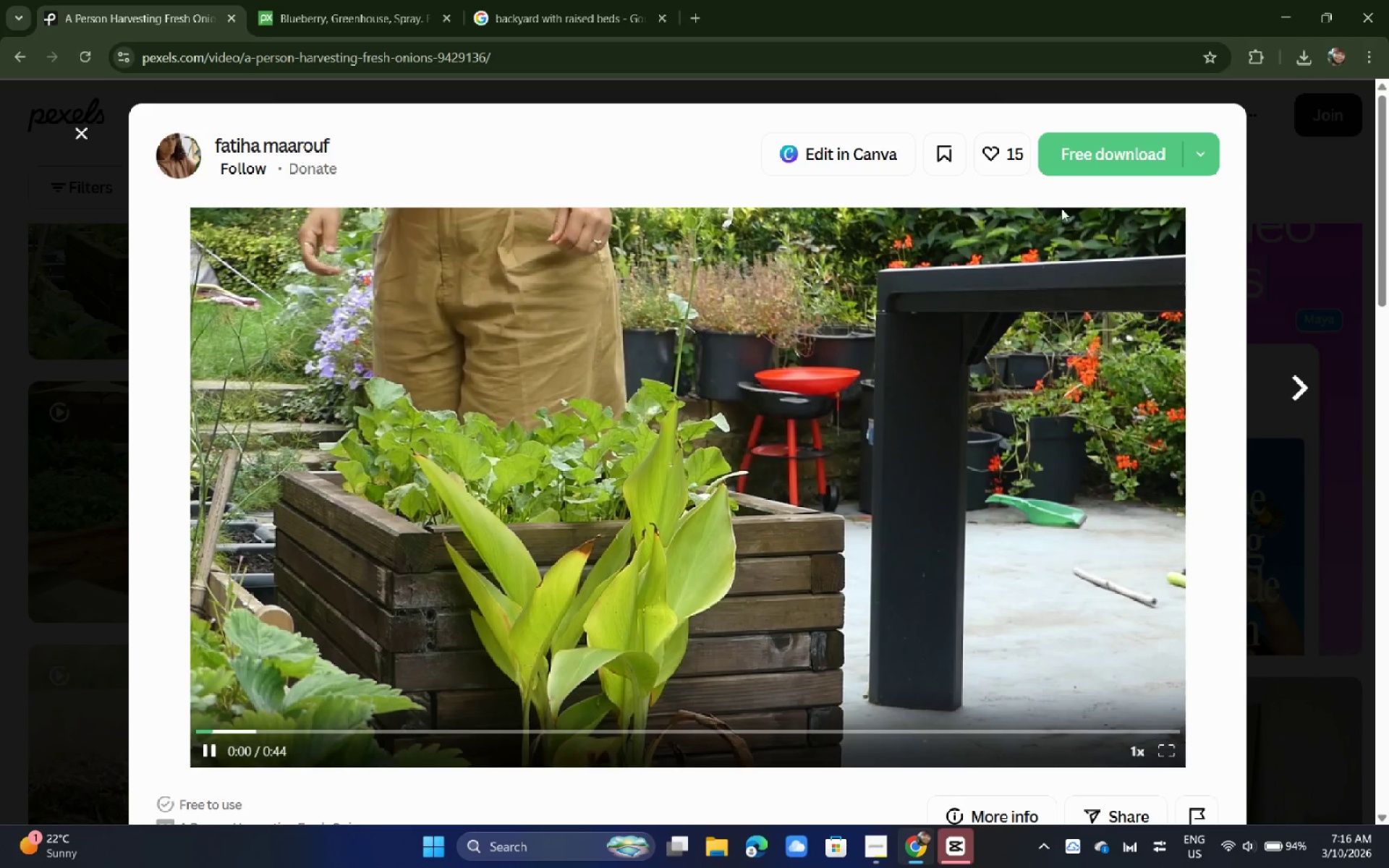 
double_click([1085, 160])
 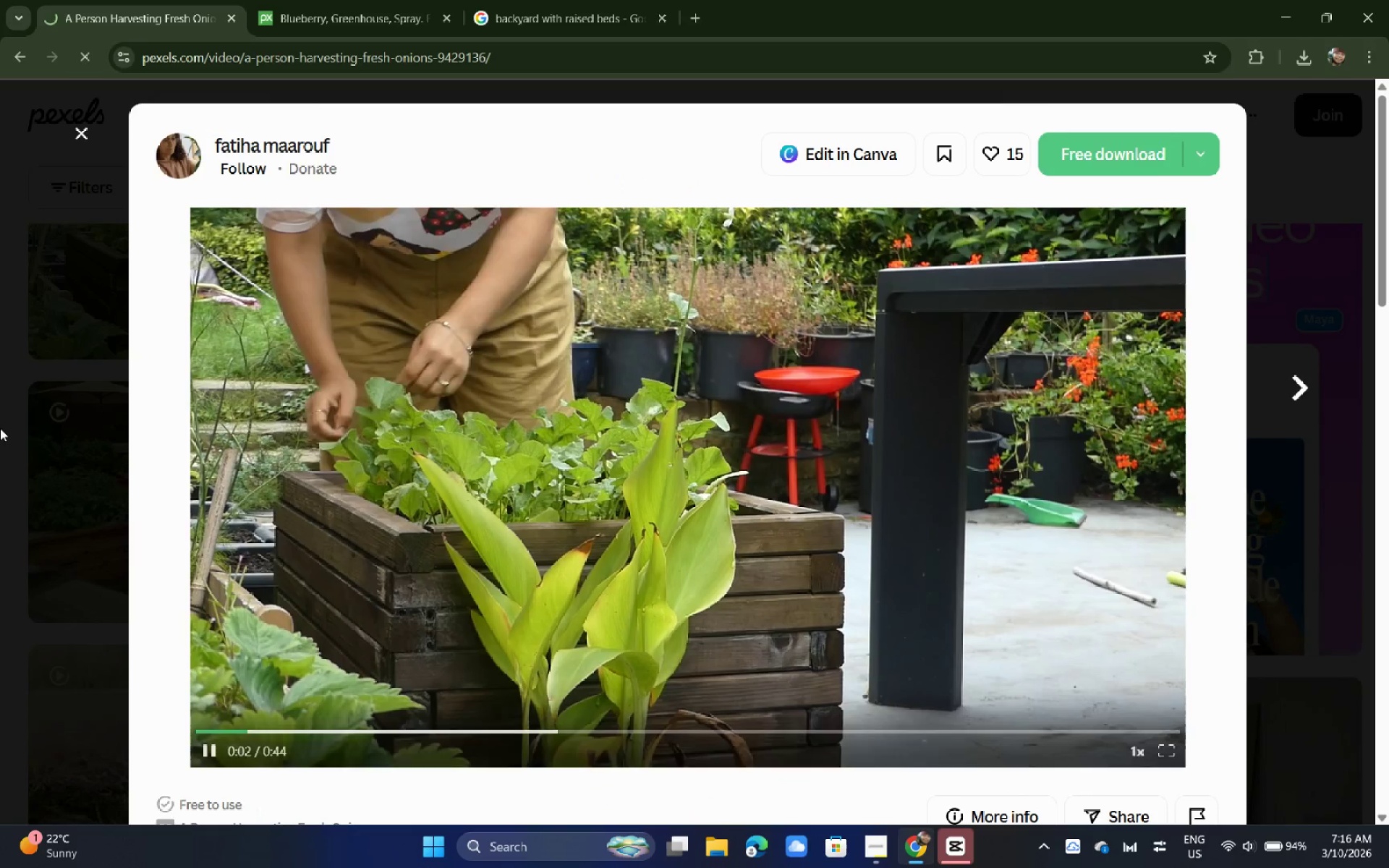 
left_click([0, 428])
 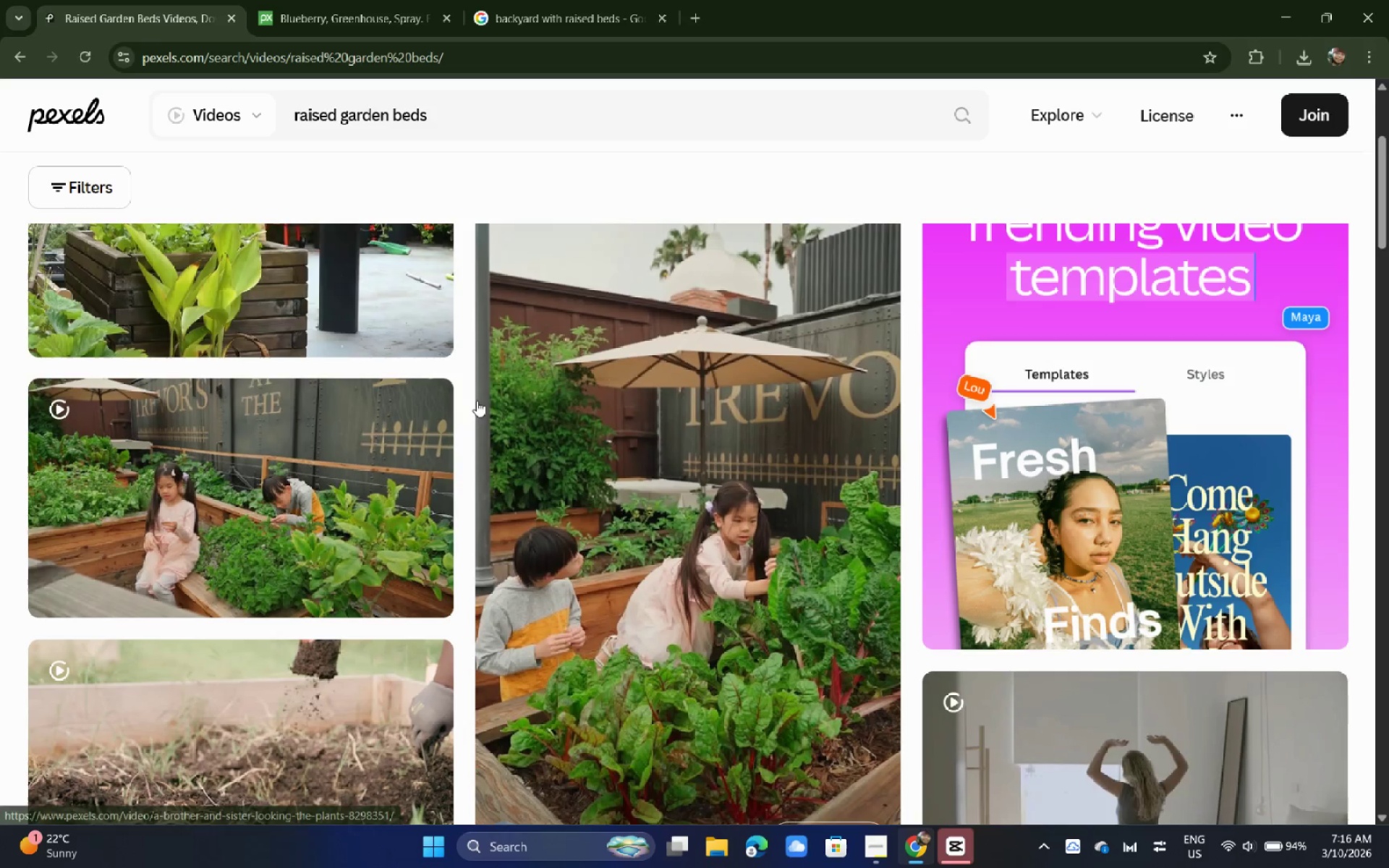 
scroll: coordinate [671, 380], scroll_direction: down, amount: 19.0
 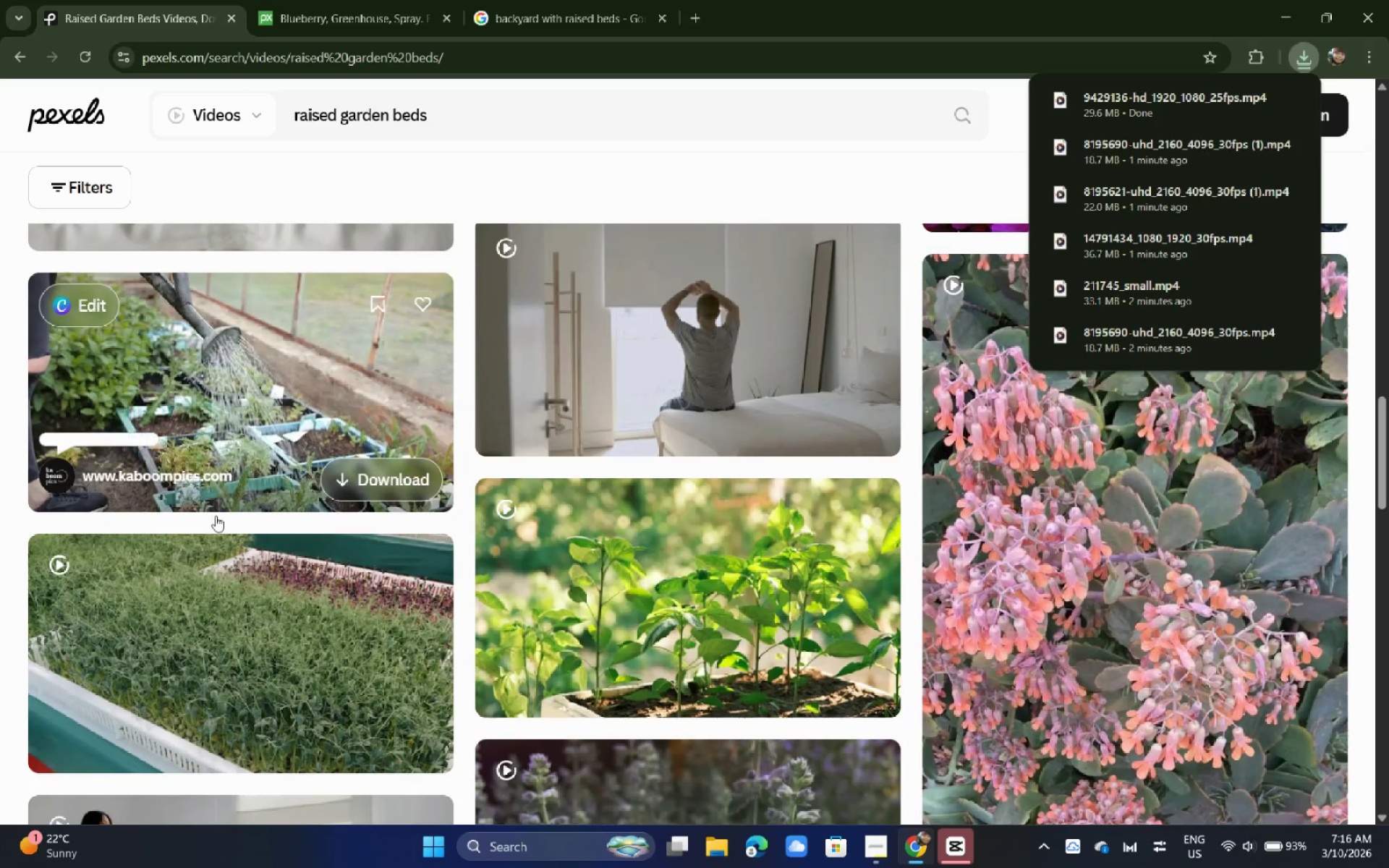 
left_click([250, 599])
 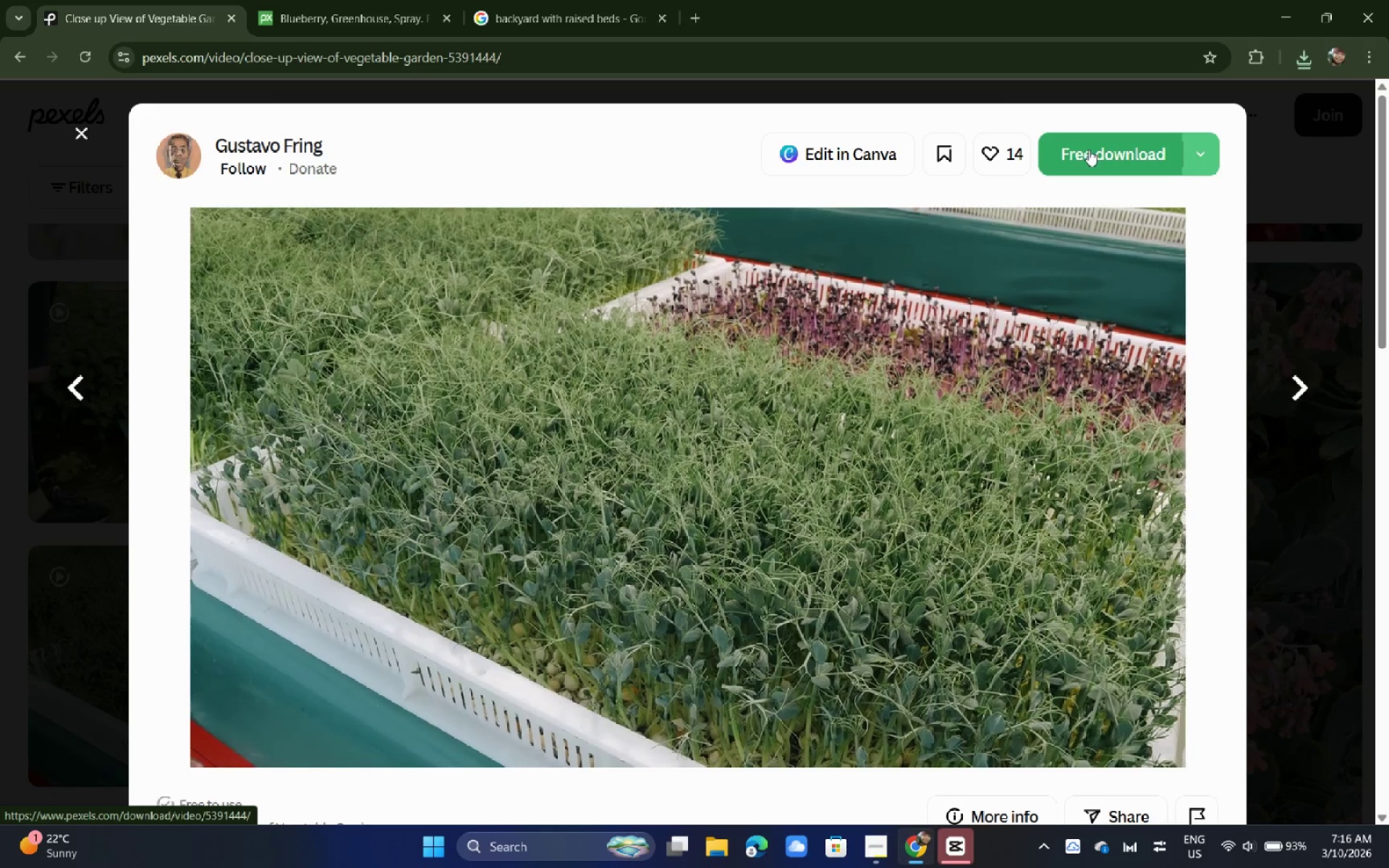 
left_click([1089, 150])
 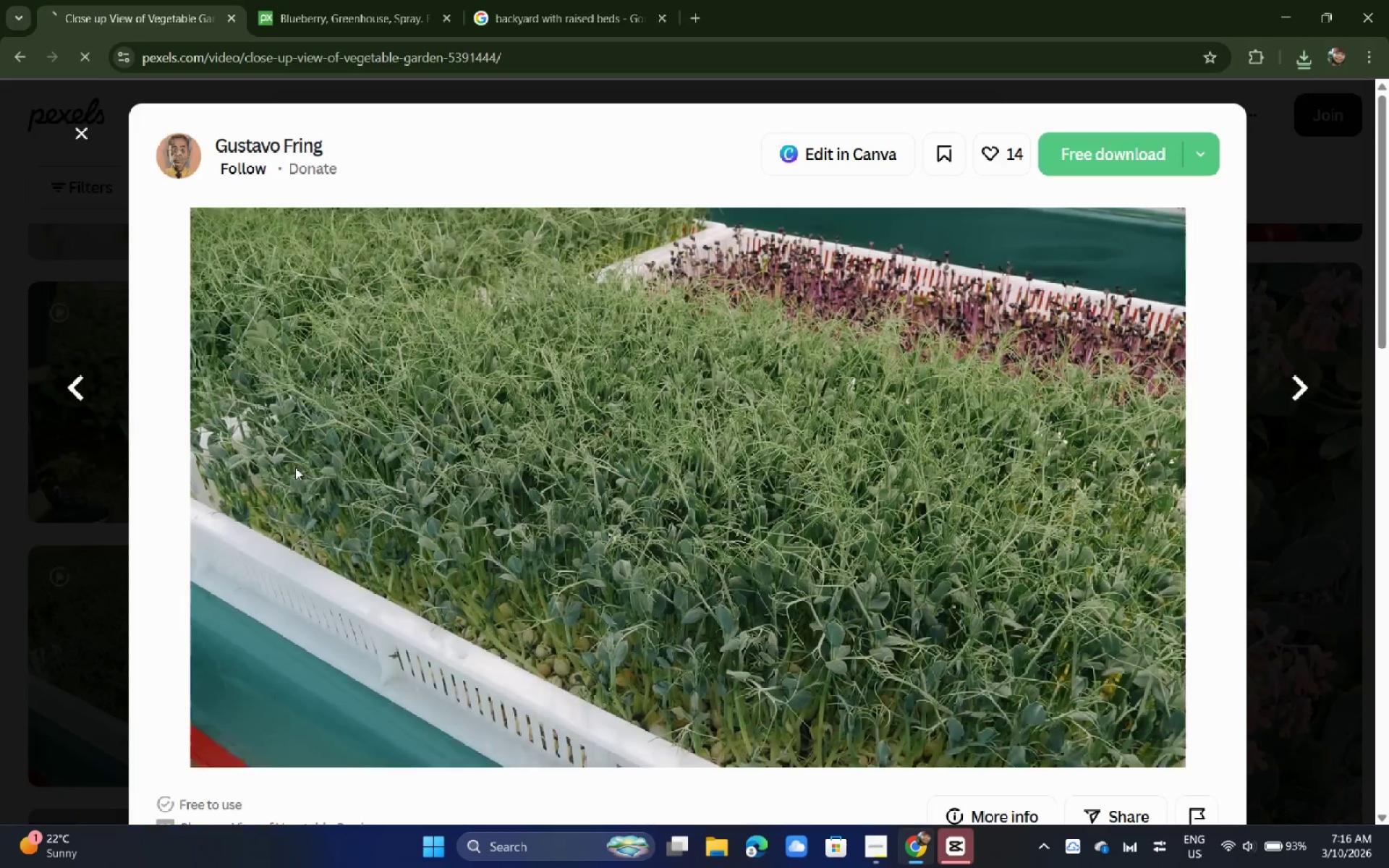 
double_click([0, 484])
 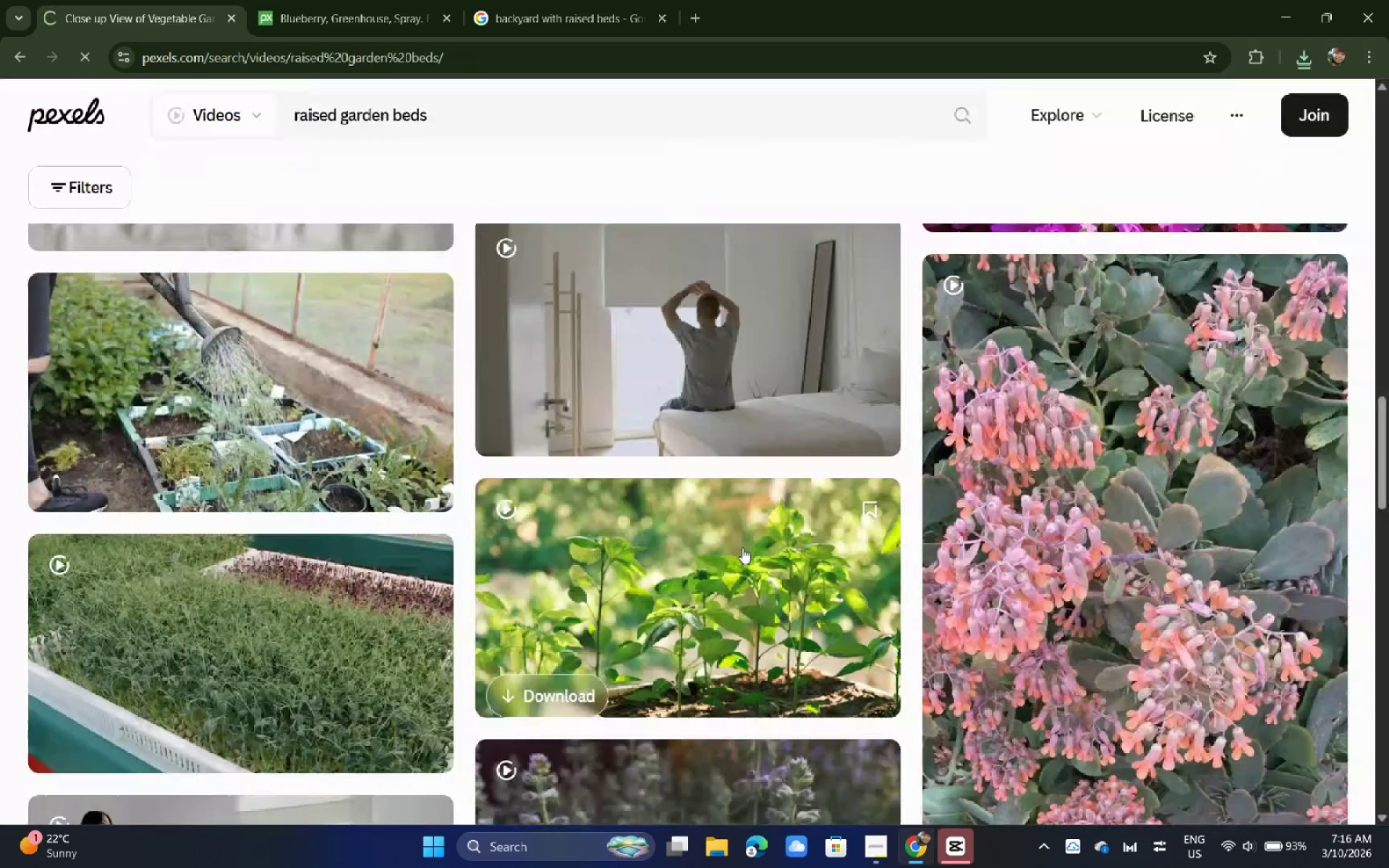 
scroll: coordinate [813, 548], scroll_direction: down, amount: 3.0
 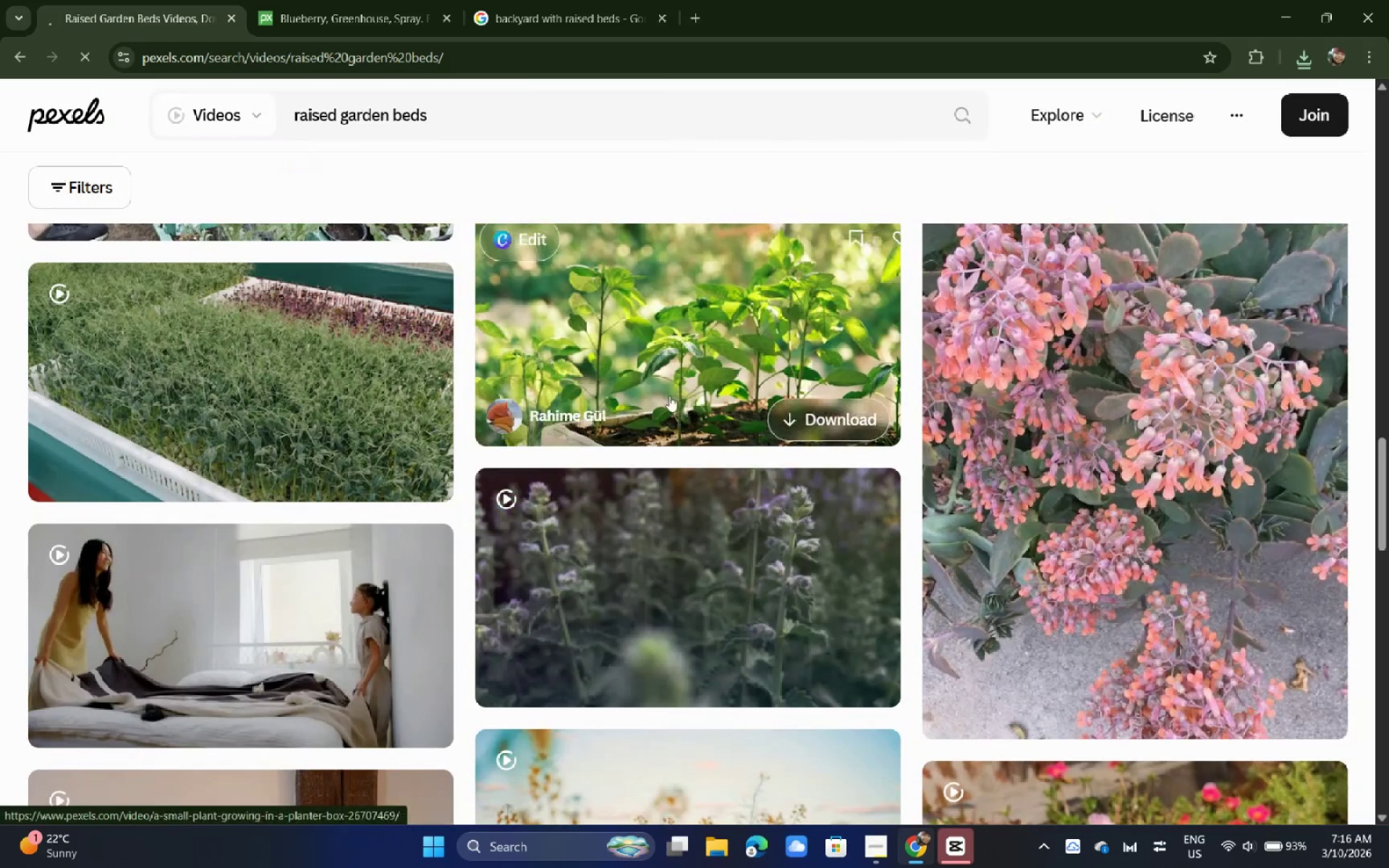 
left_click([666, 373])
 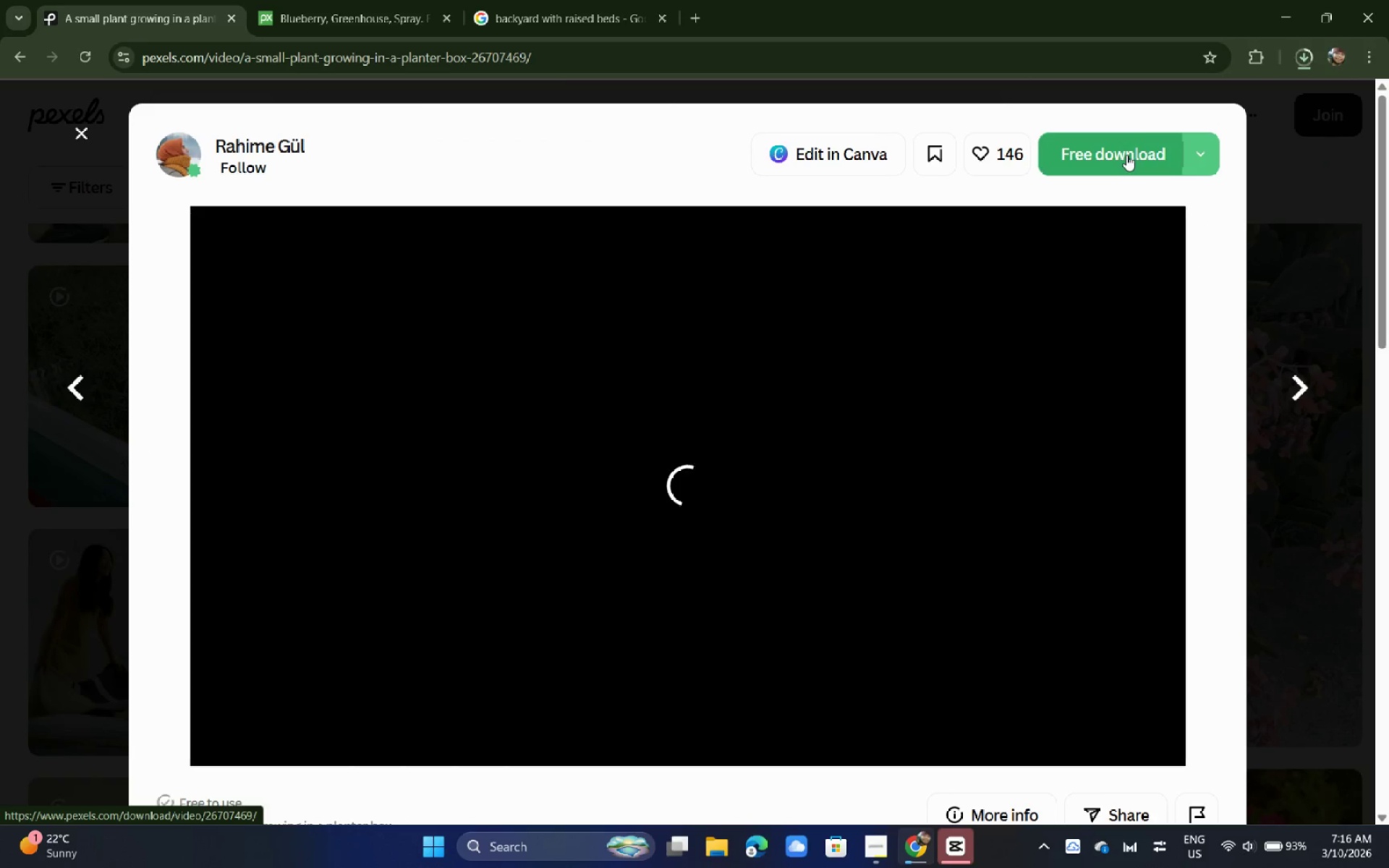 
left_click([1126, 155])
 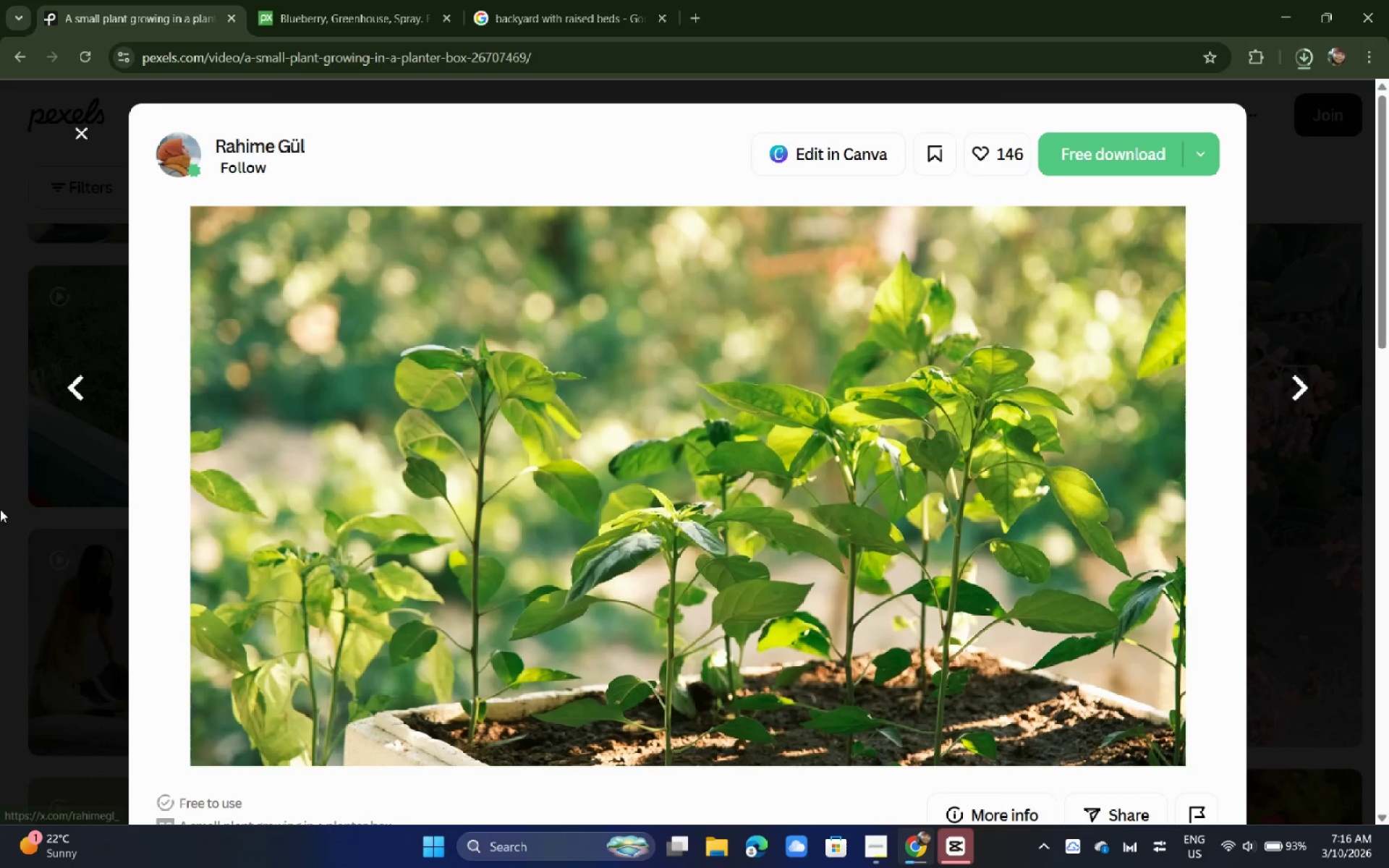 
double_click([0, 509])
 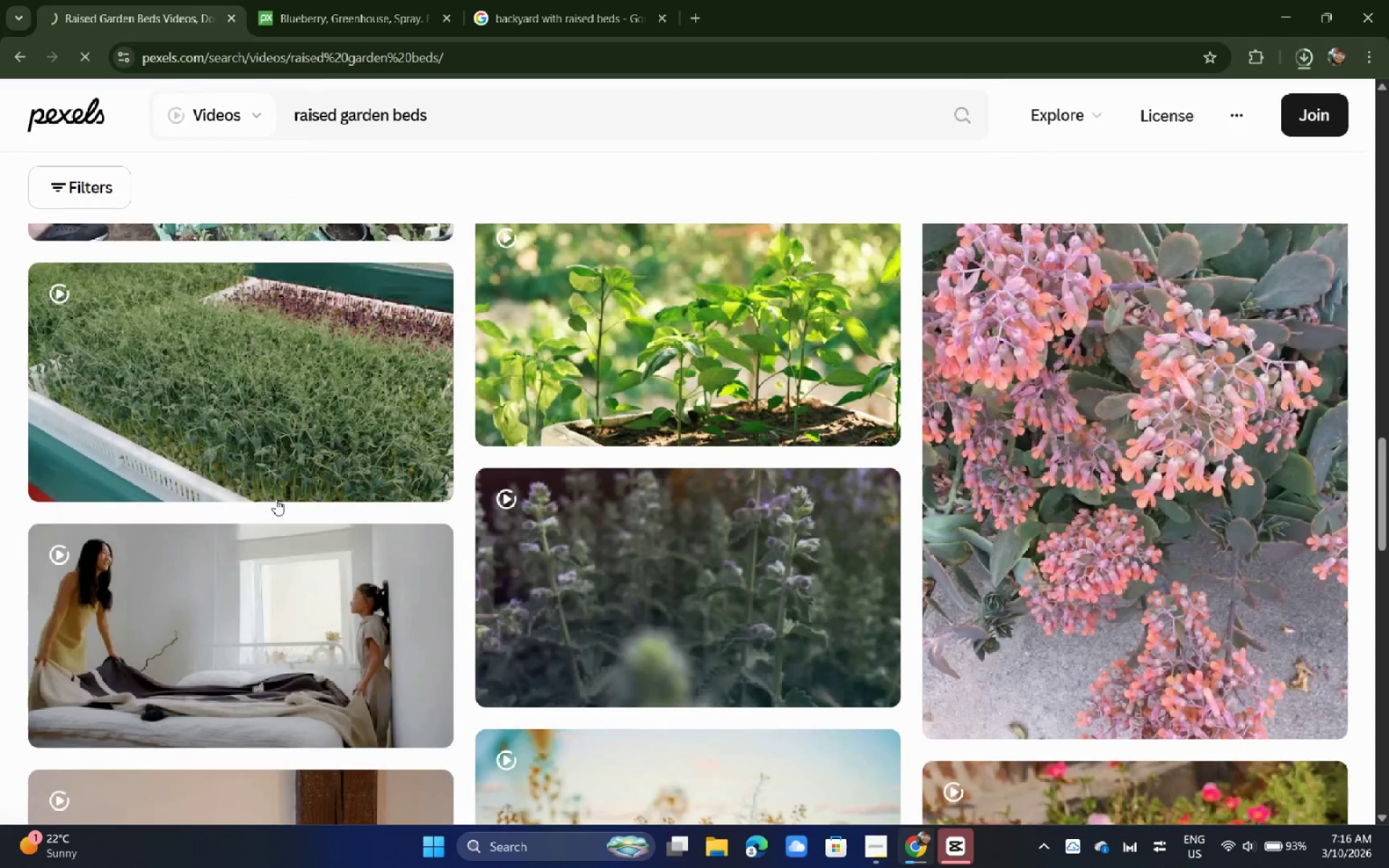 
scroll: coordinate [276, 499], scroll_direction: down, amount: 5.0
 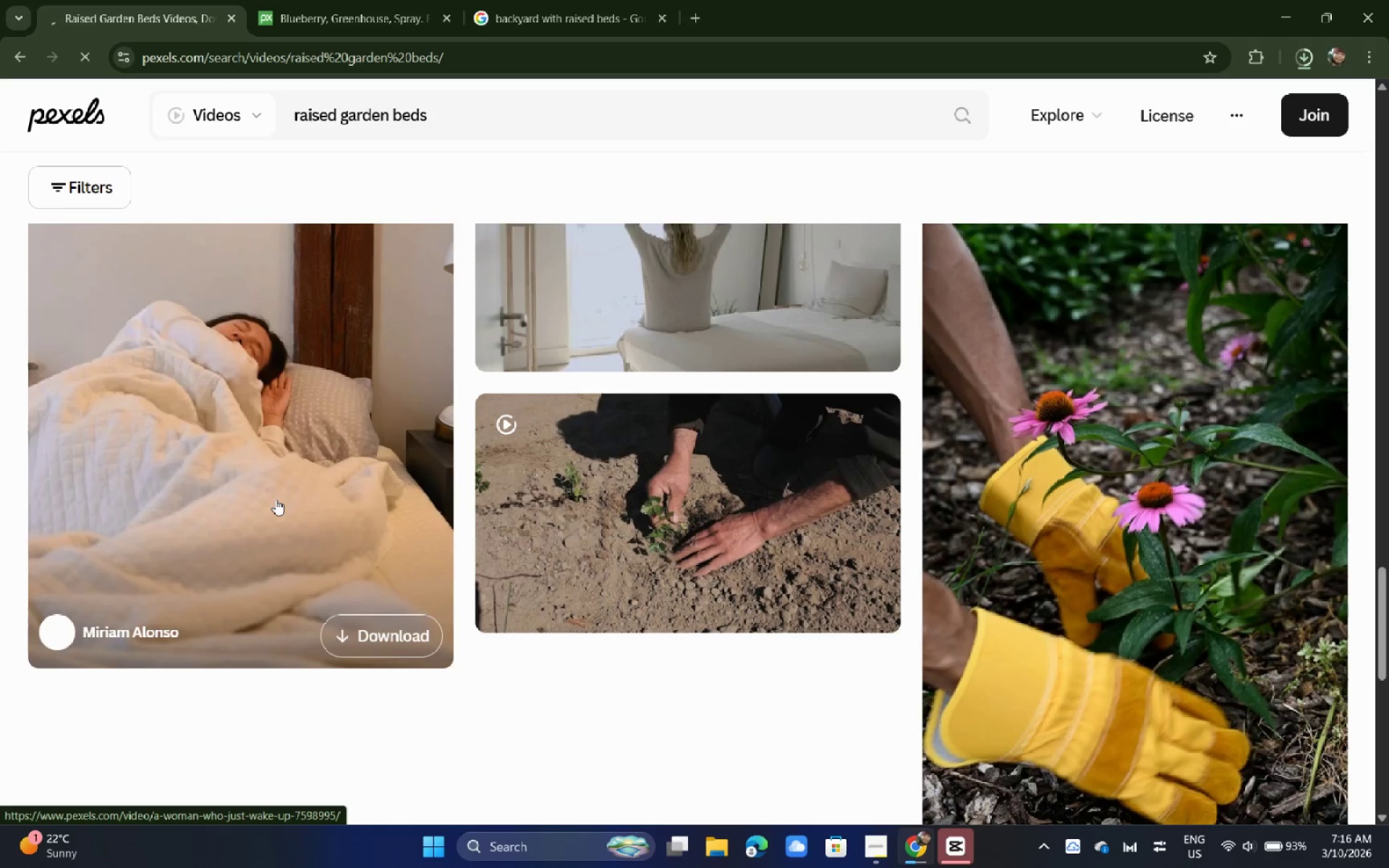 
scroll: coordinate [275, 500], scroll_direction: up, amount: 34.0
 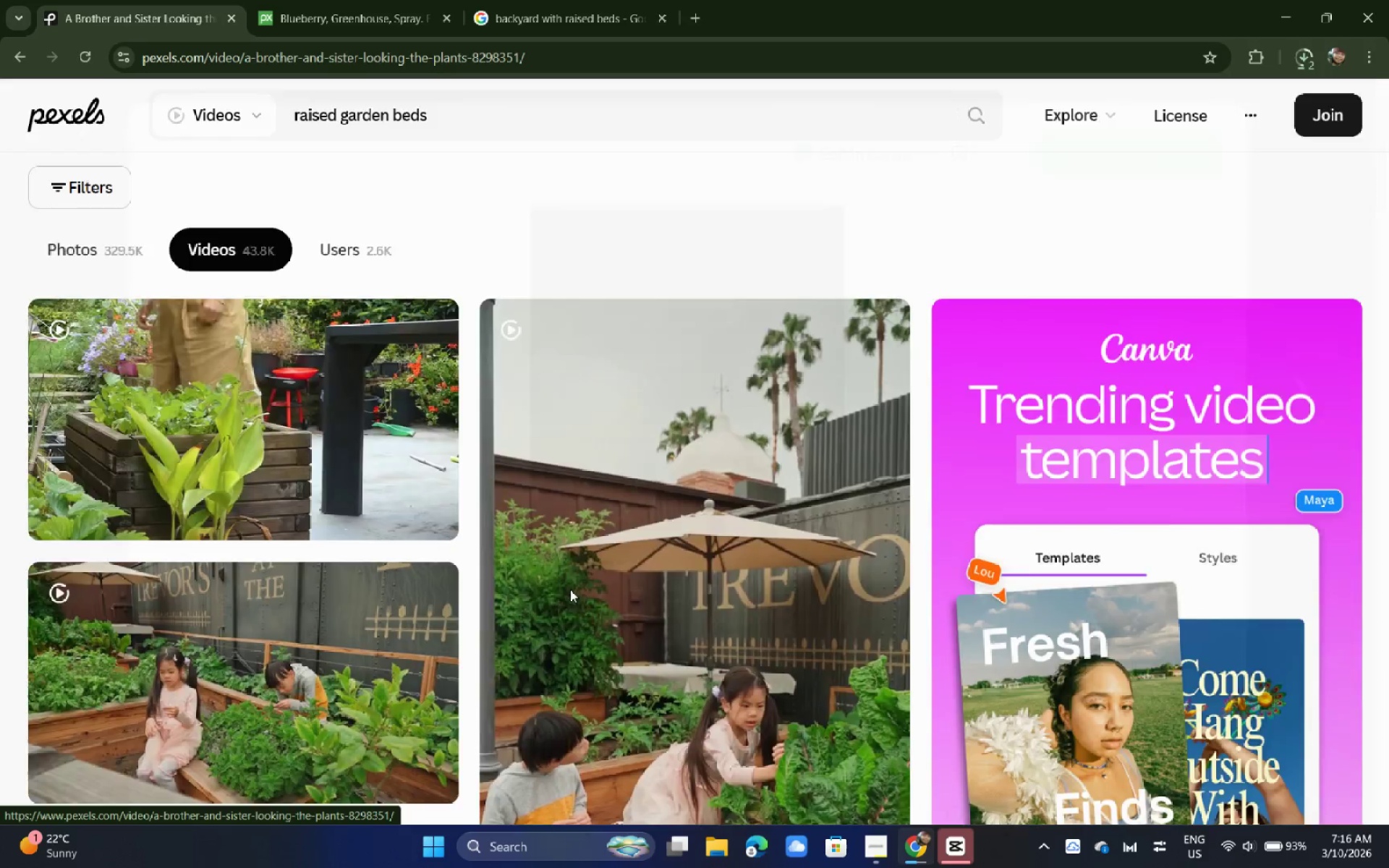 
scroll: coordinate [573, 588], scroll_direction: down, amount: 13.0
 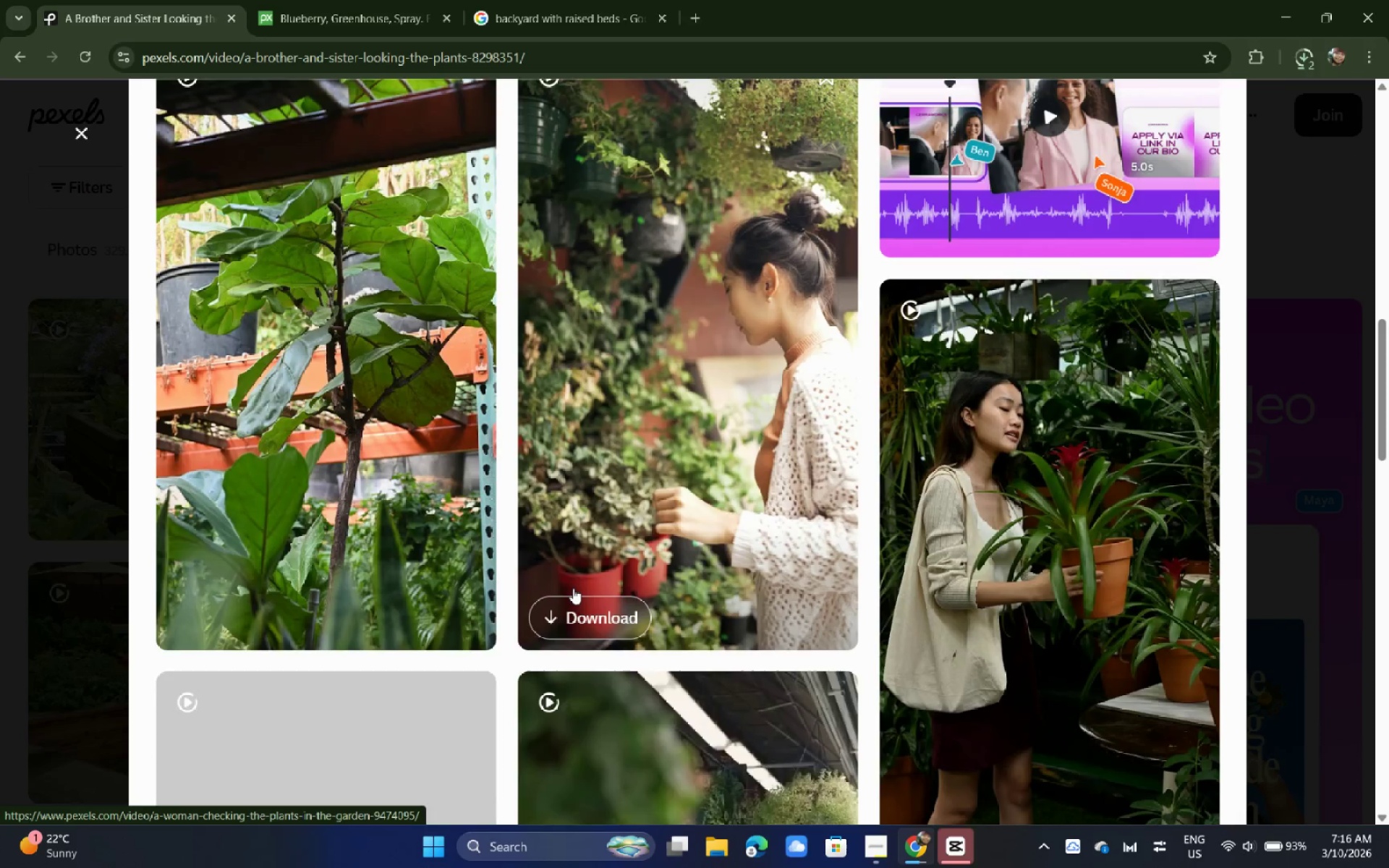 
scroll: coordinate [573, 588], scroll_direction: up, amount: 6.0
 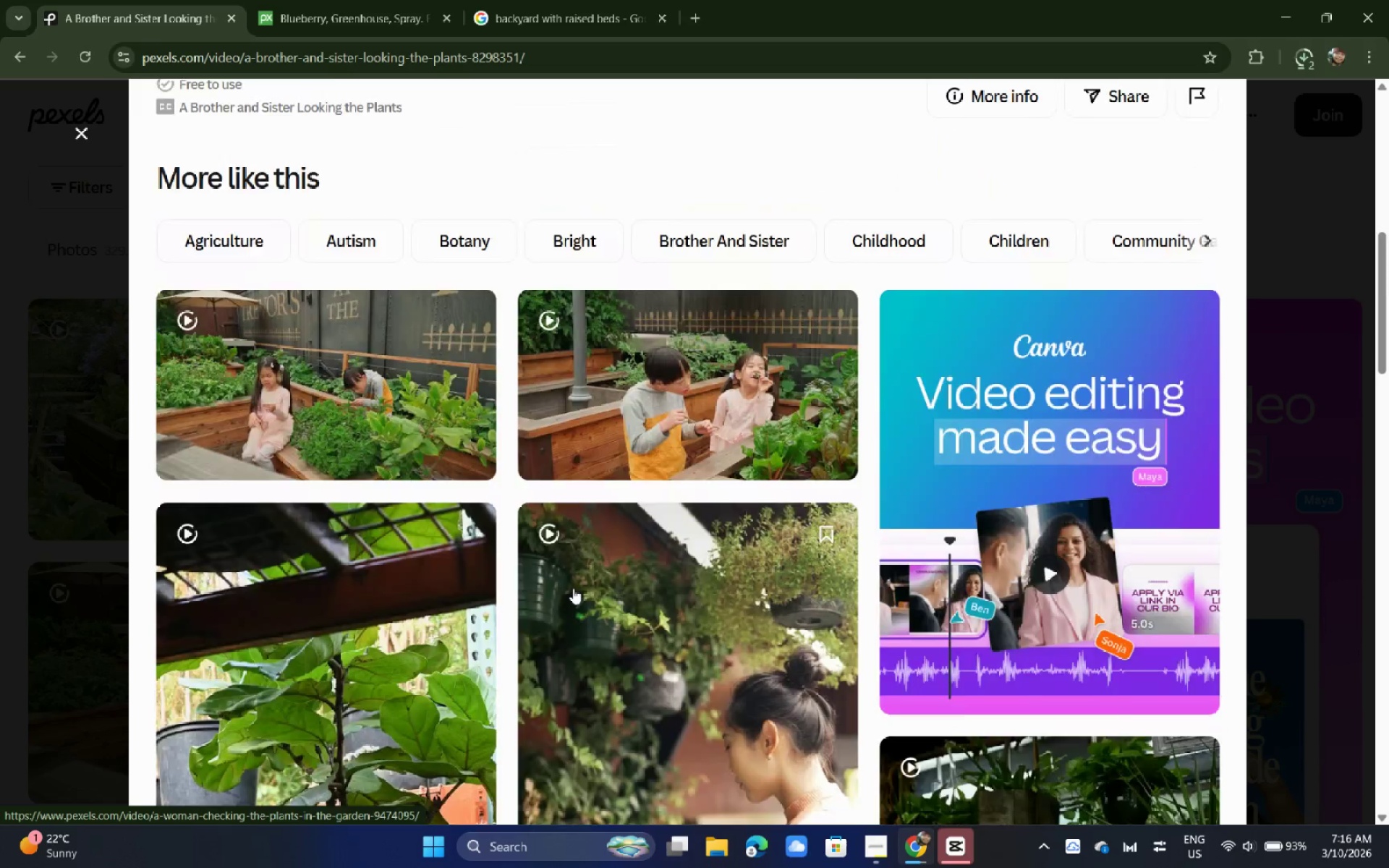 
scroll: coordinate [573, 589], scroll_direction: down, amount: 12.0
 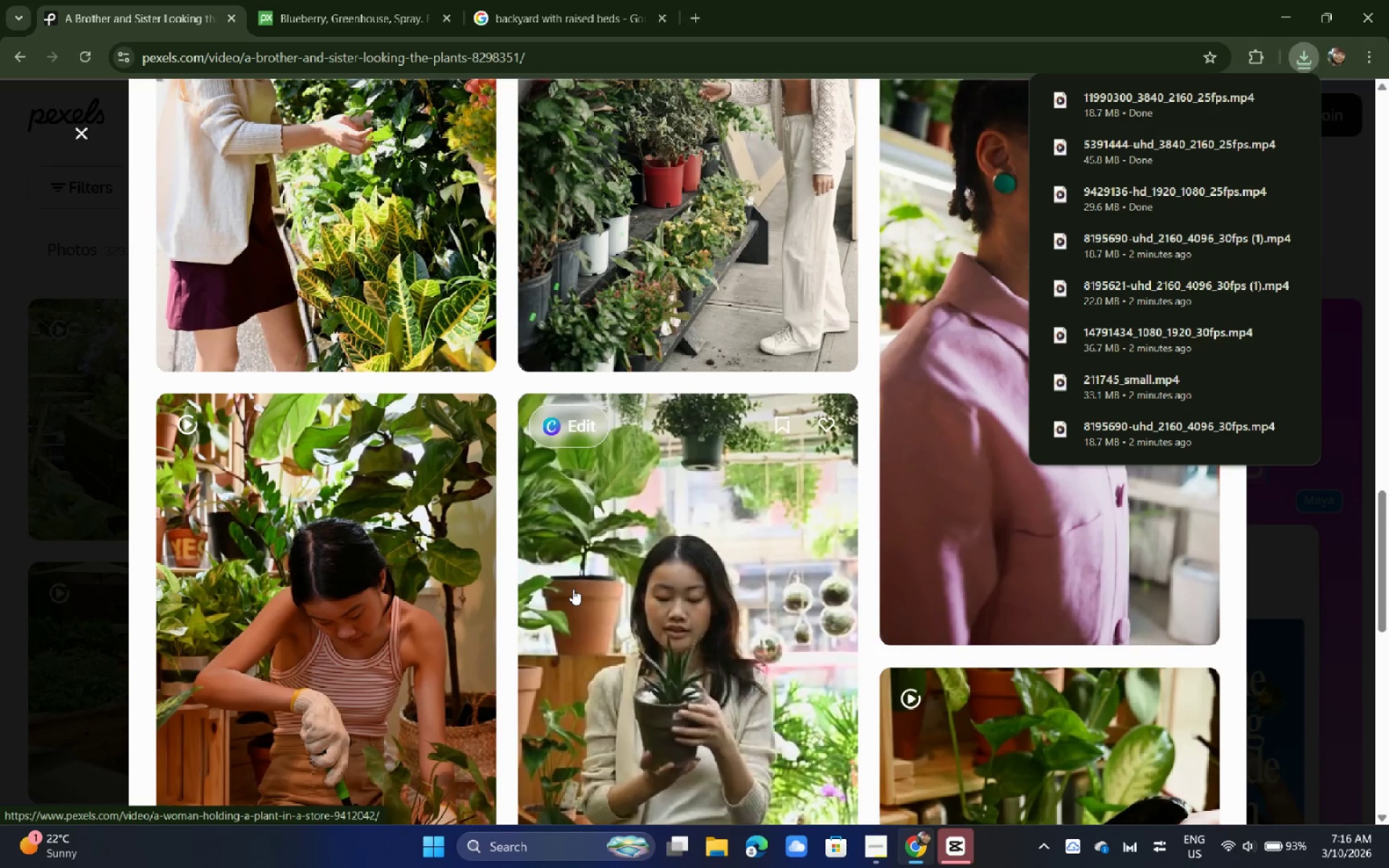 
wait(6.72)
 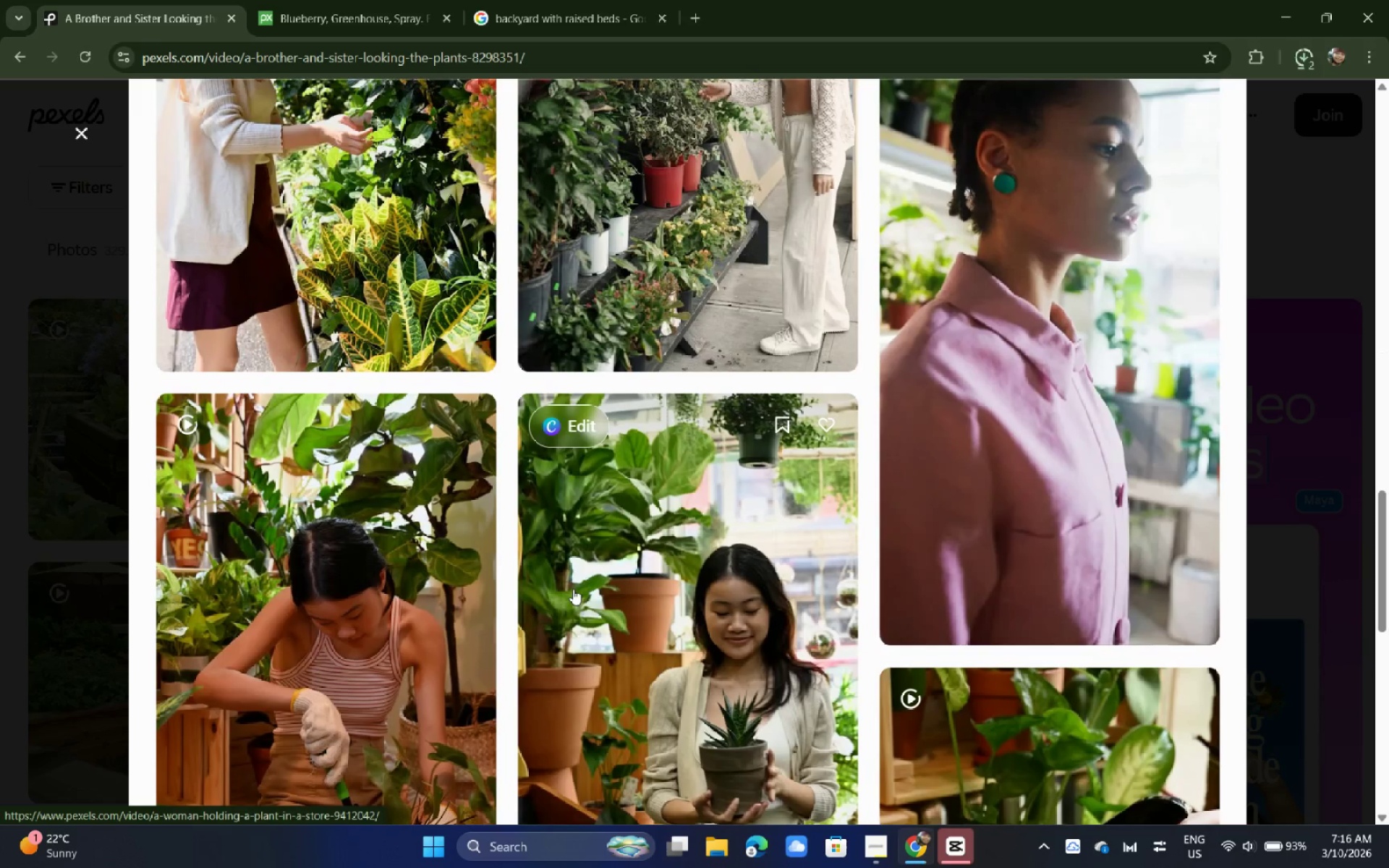 
scroll: coordinate [383, 592], scroll_direction: down, amount: 12.0
 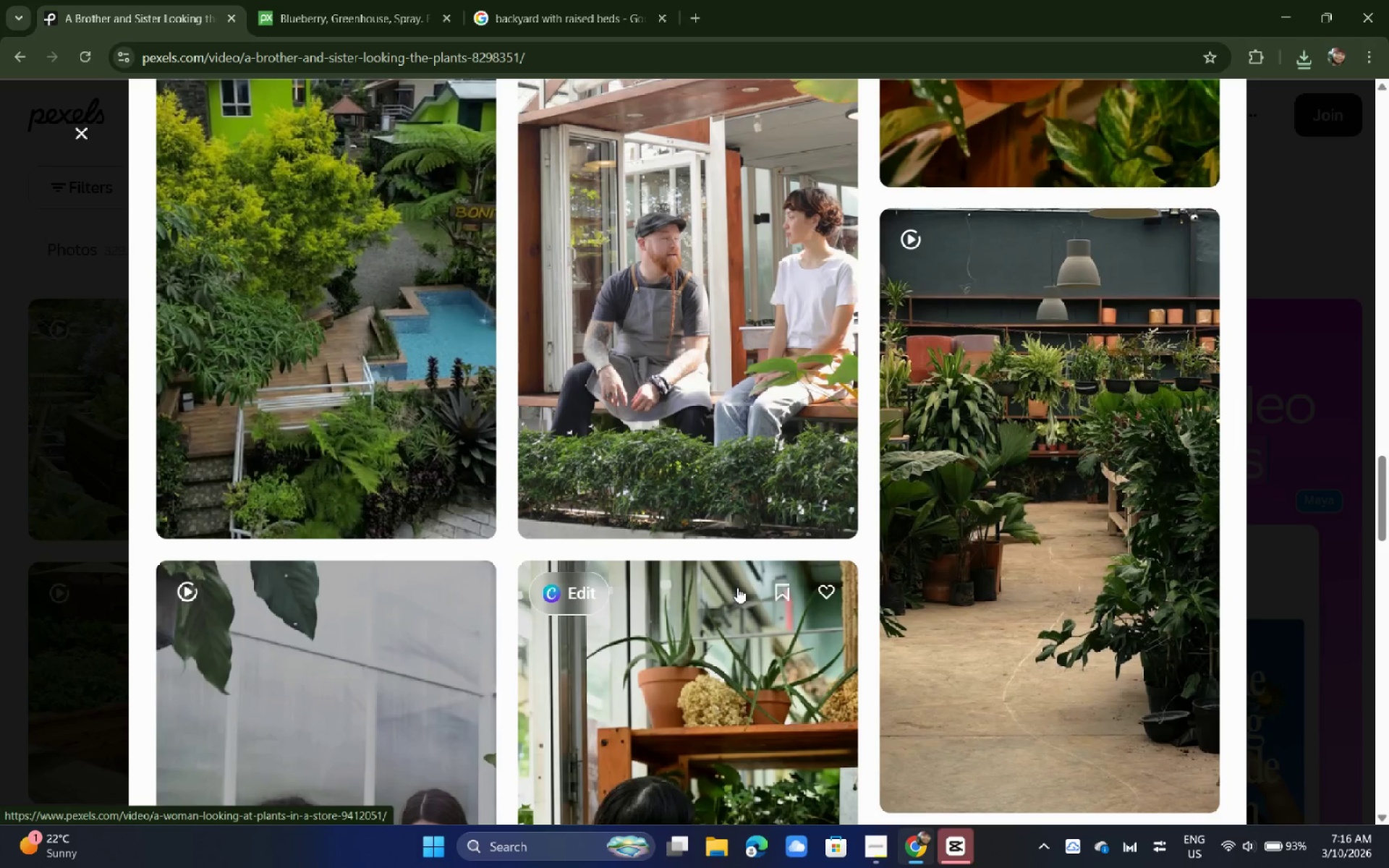 
left_click([994, 524])
 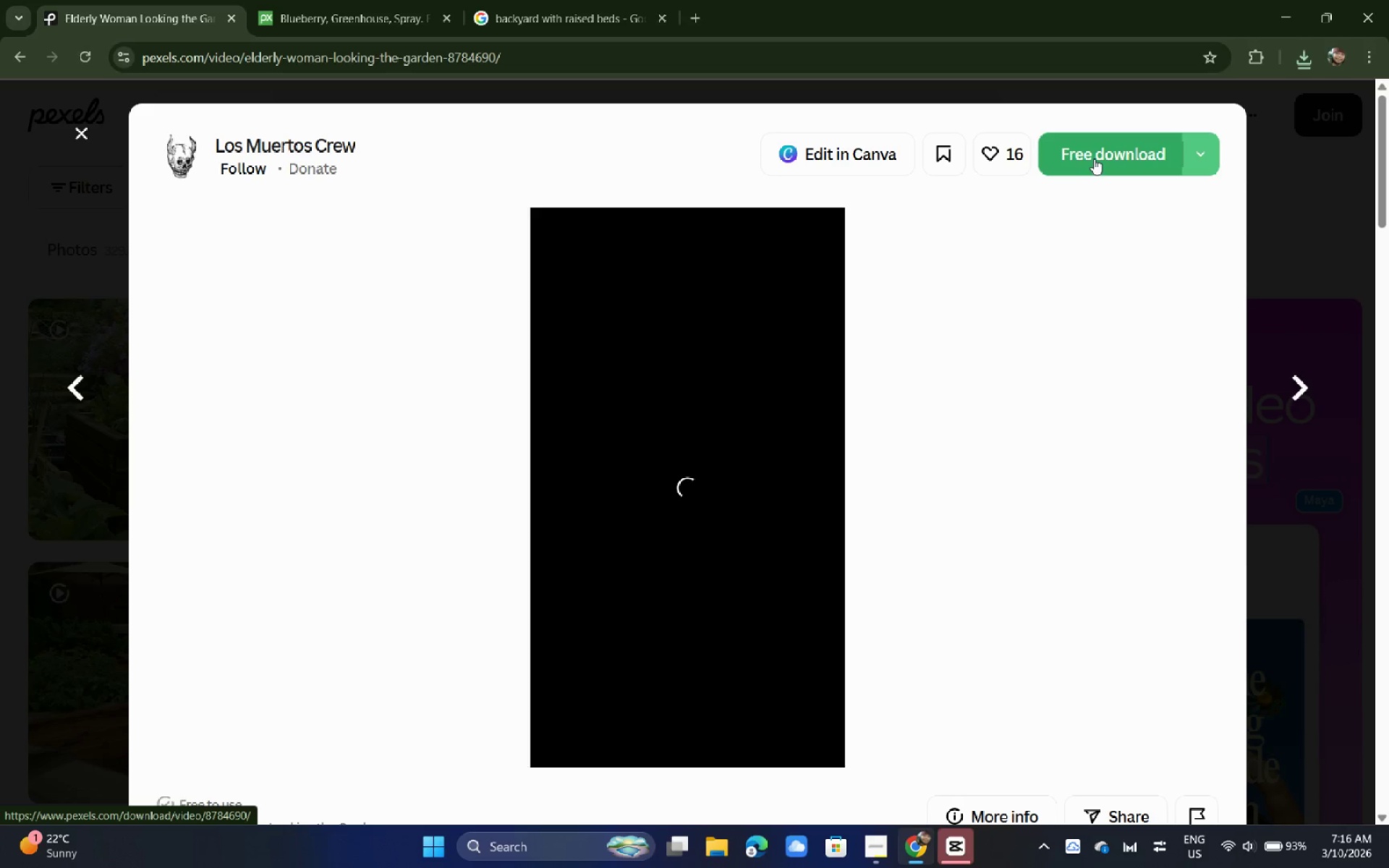 
left_click([1095, 157])
 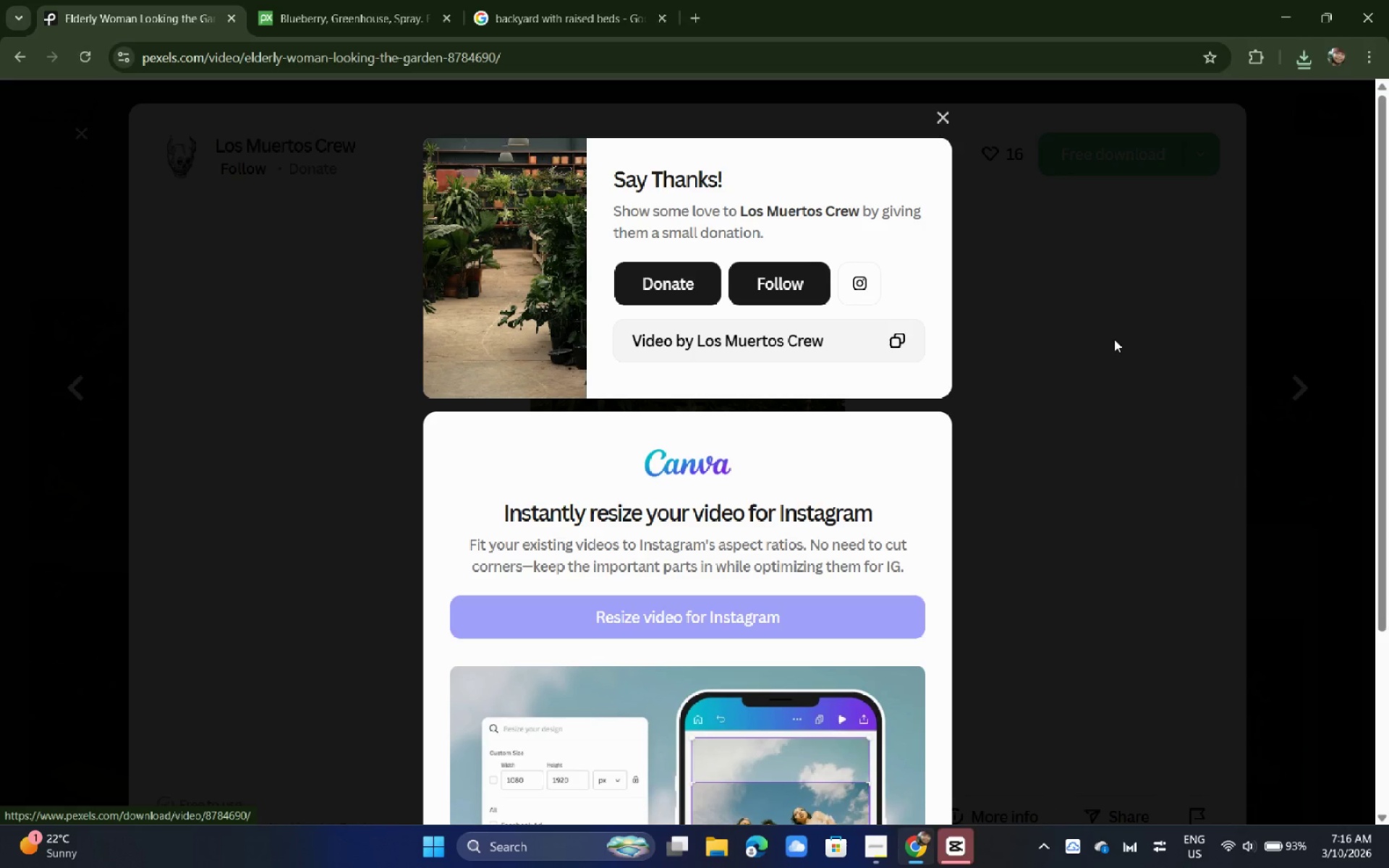 
left_click([1122, 376])
 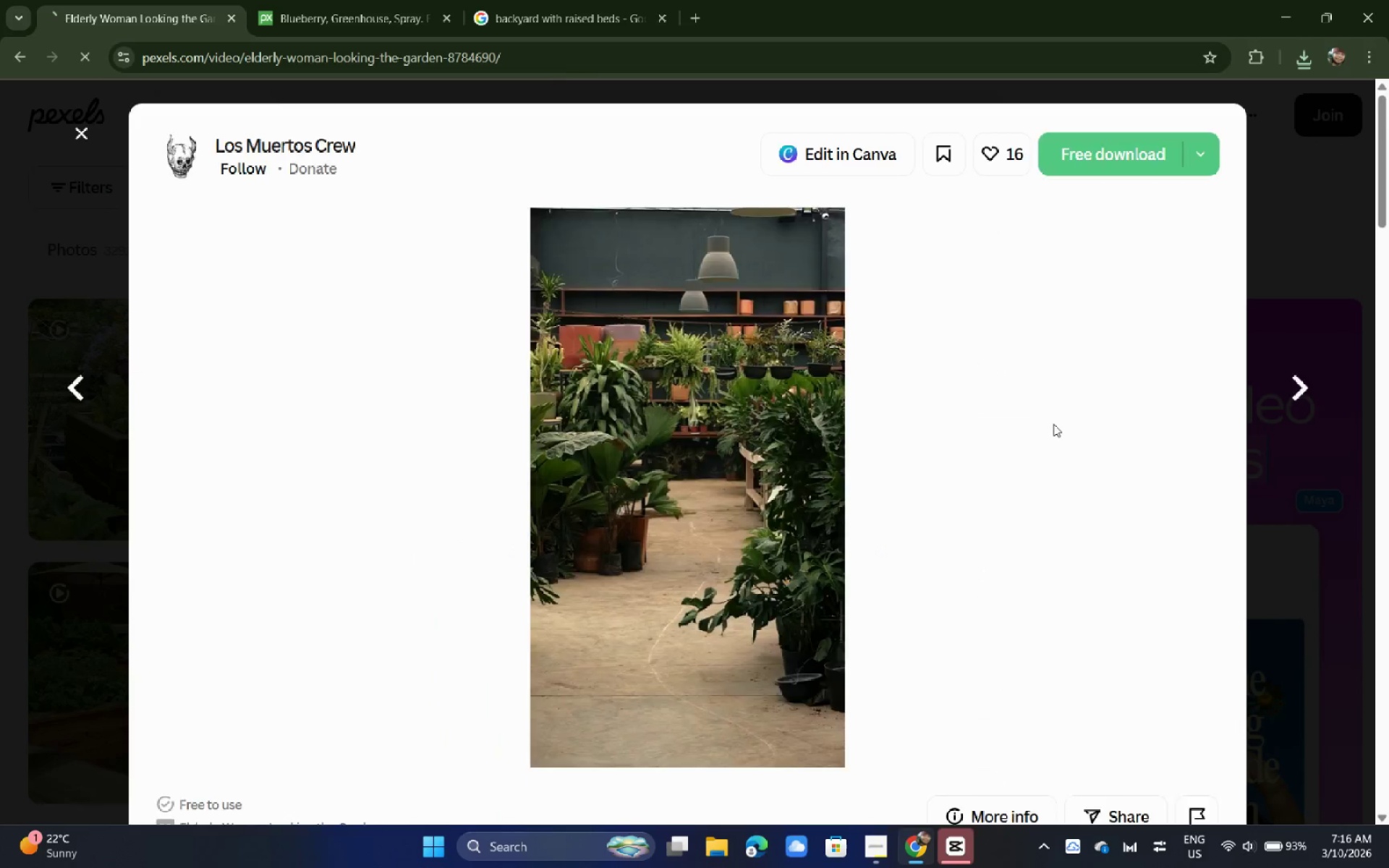 
left_click([0, 567])
 